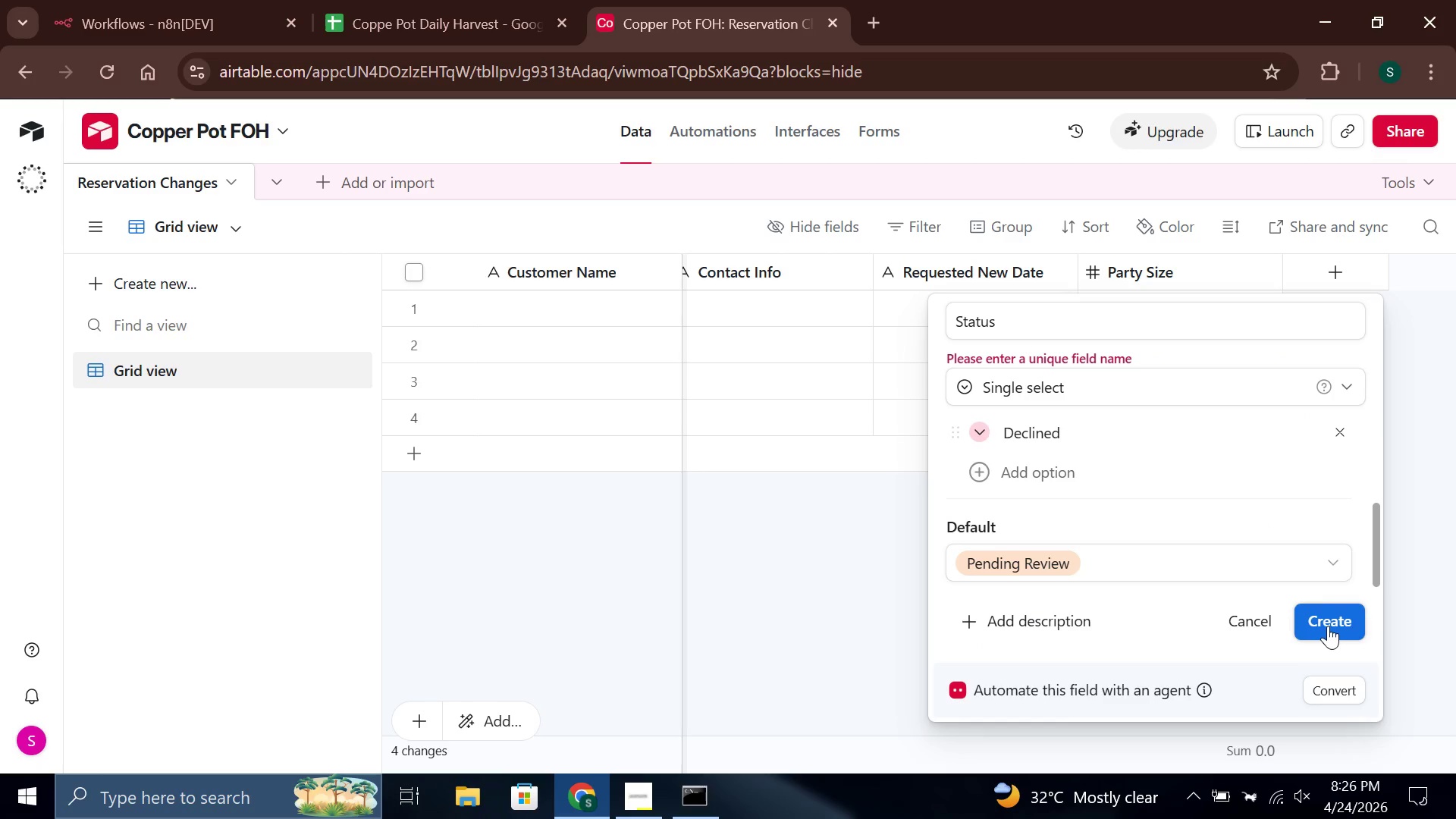 
double_click([1328, 626])
 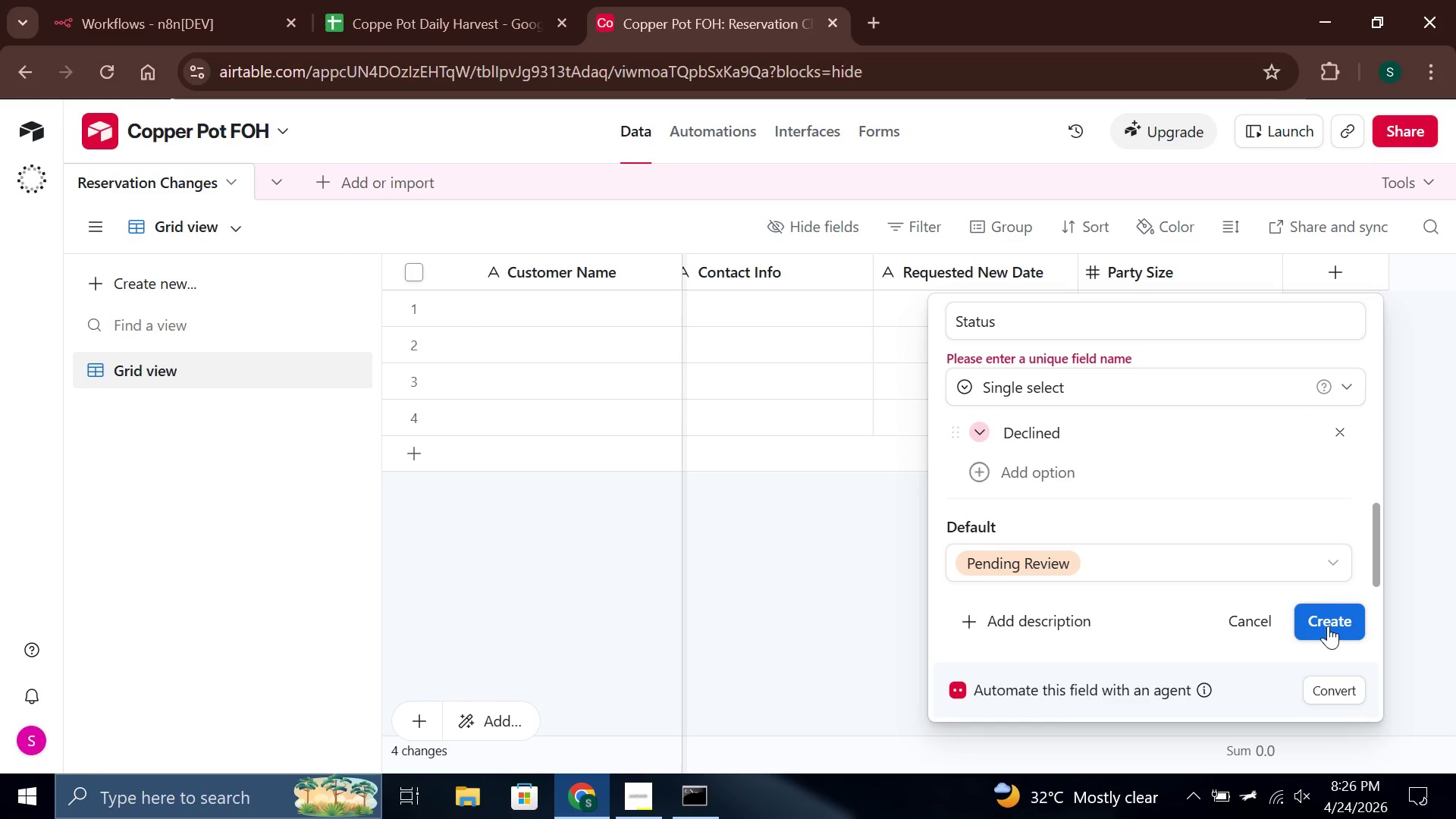 
triple_click([1328, 626])
 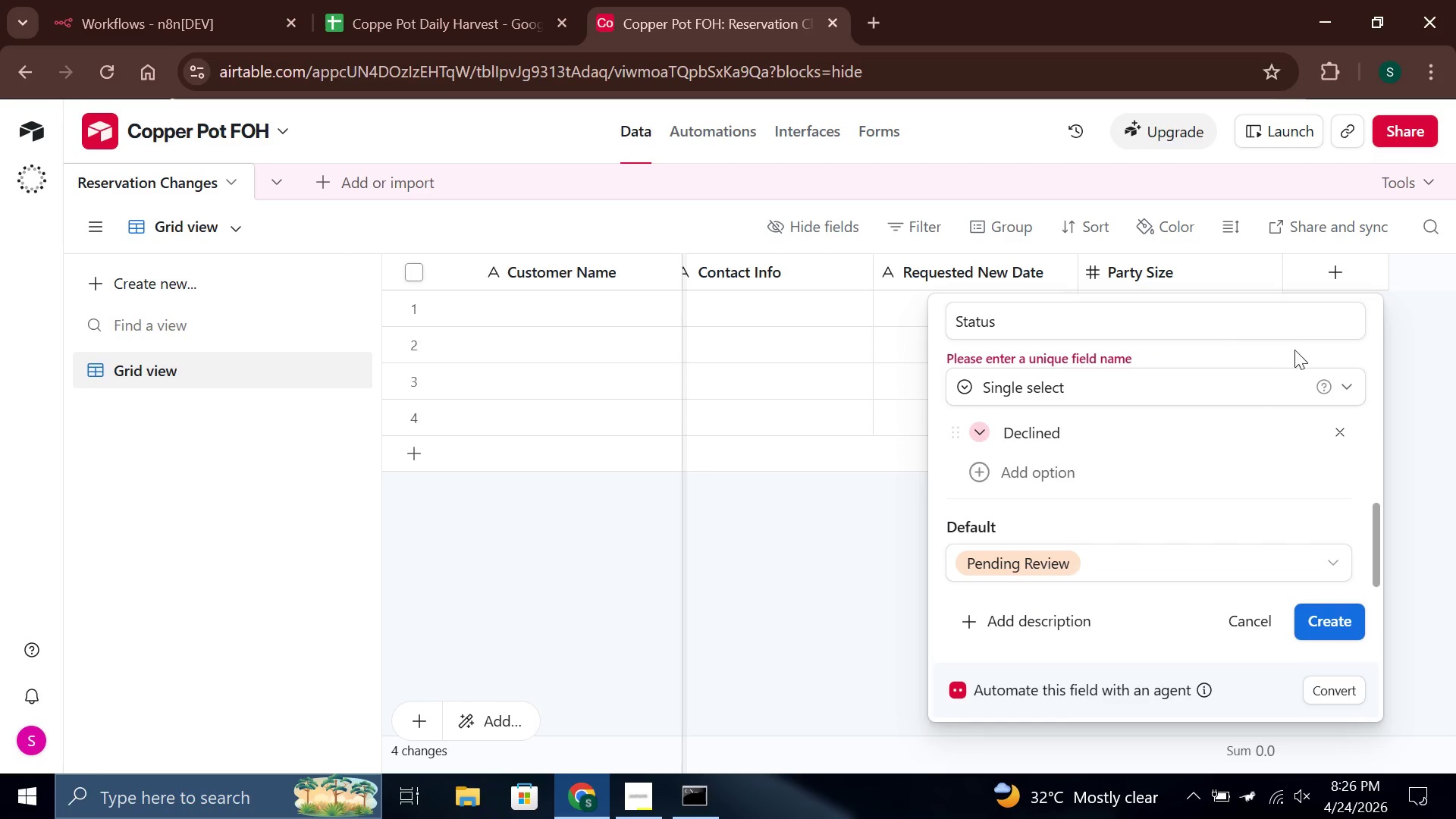 
mouse_move([1307, 393])
 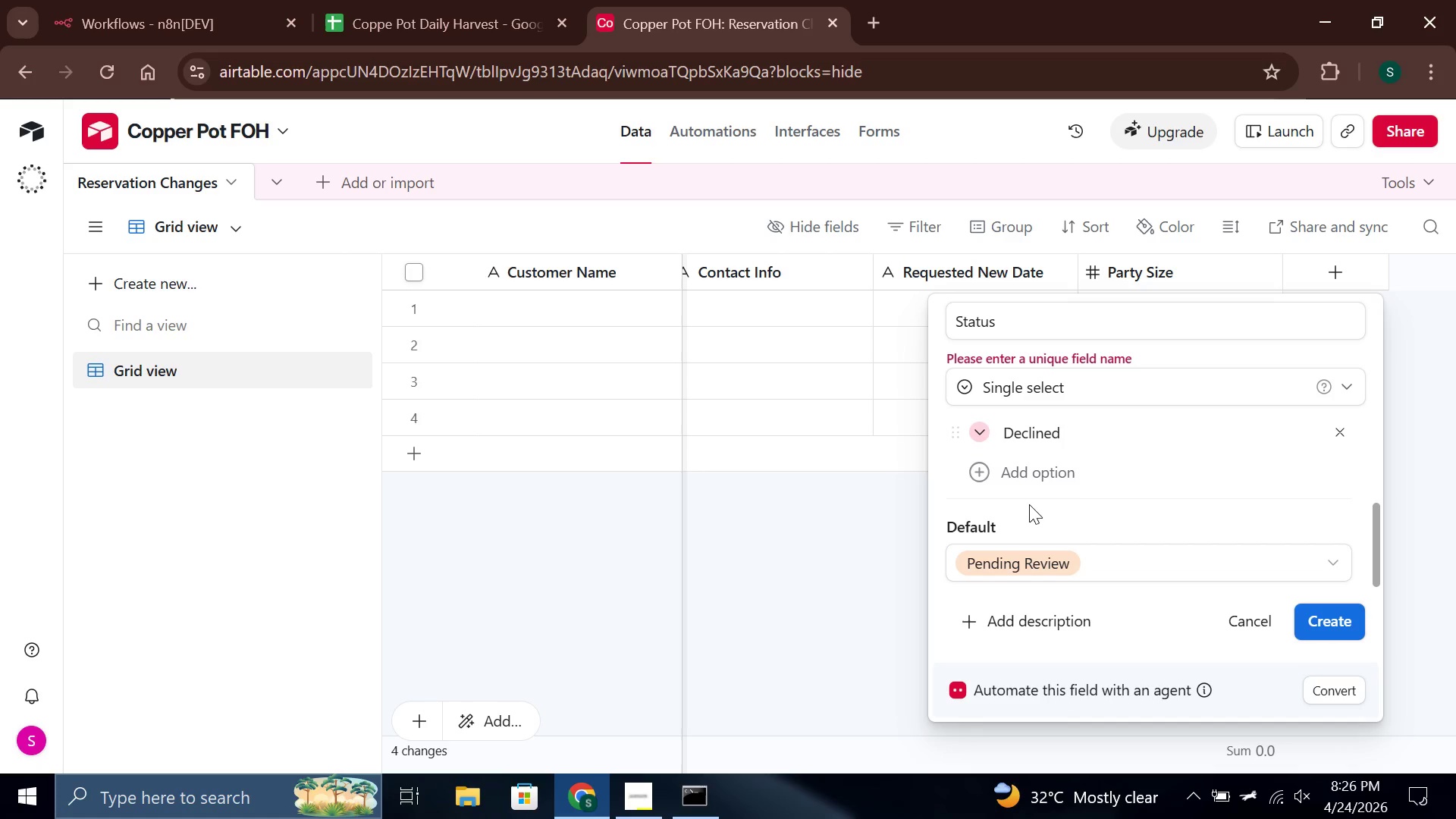 
scroll: coordinate [1099, 491], scroll_direction: up, amount: 2.0
 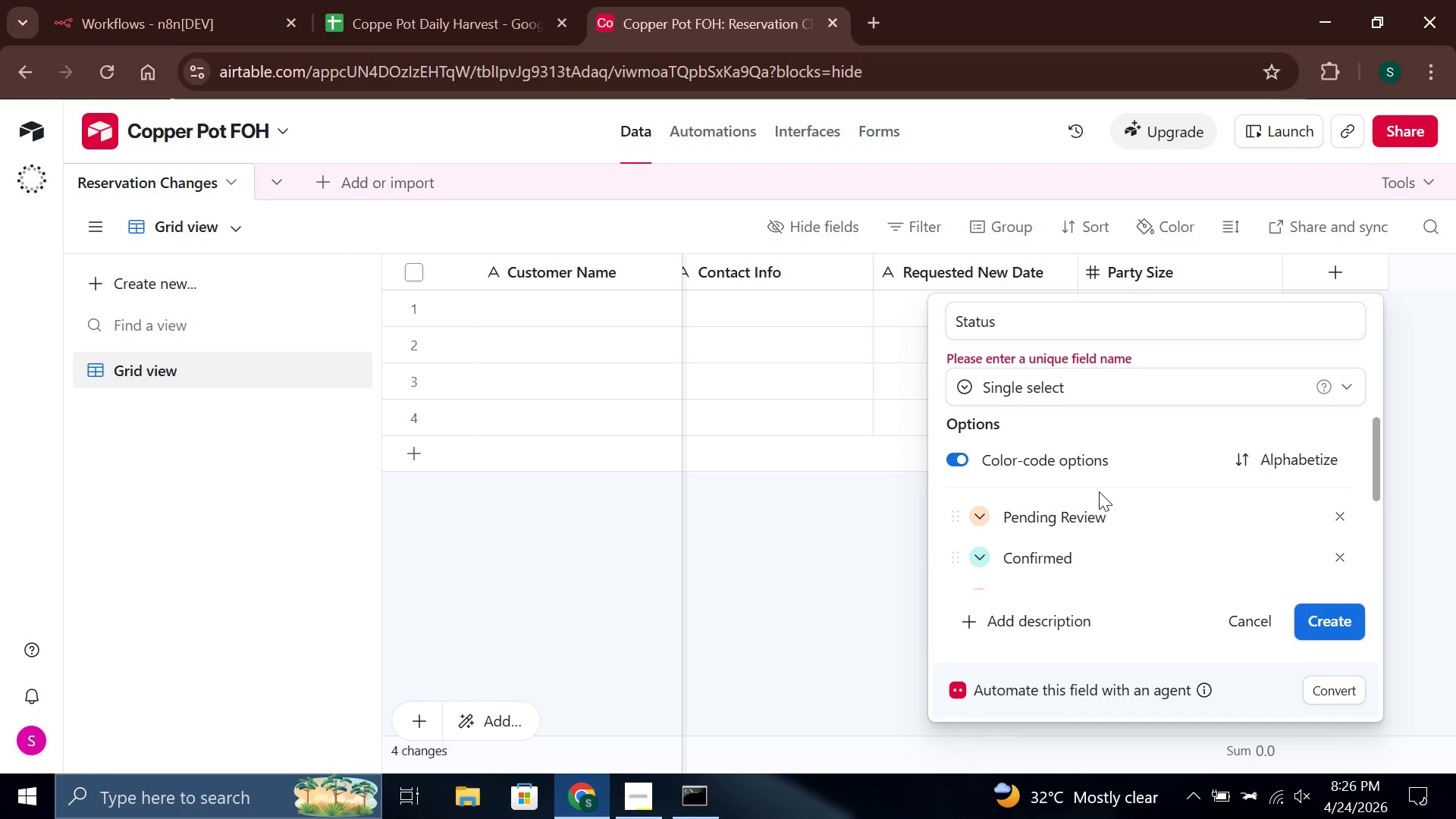 
scroll: coordinate [1099, 491], scroll_direction: down, amount: 2.0
 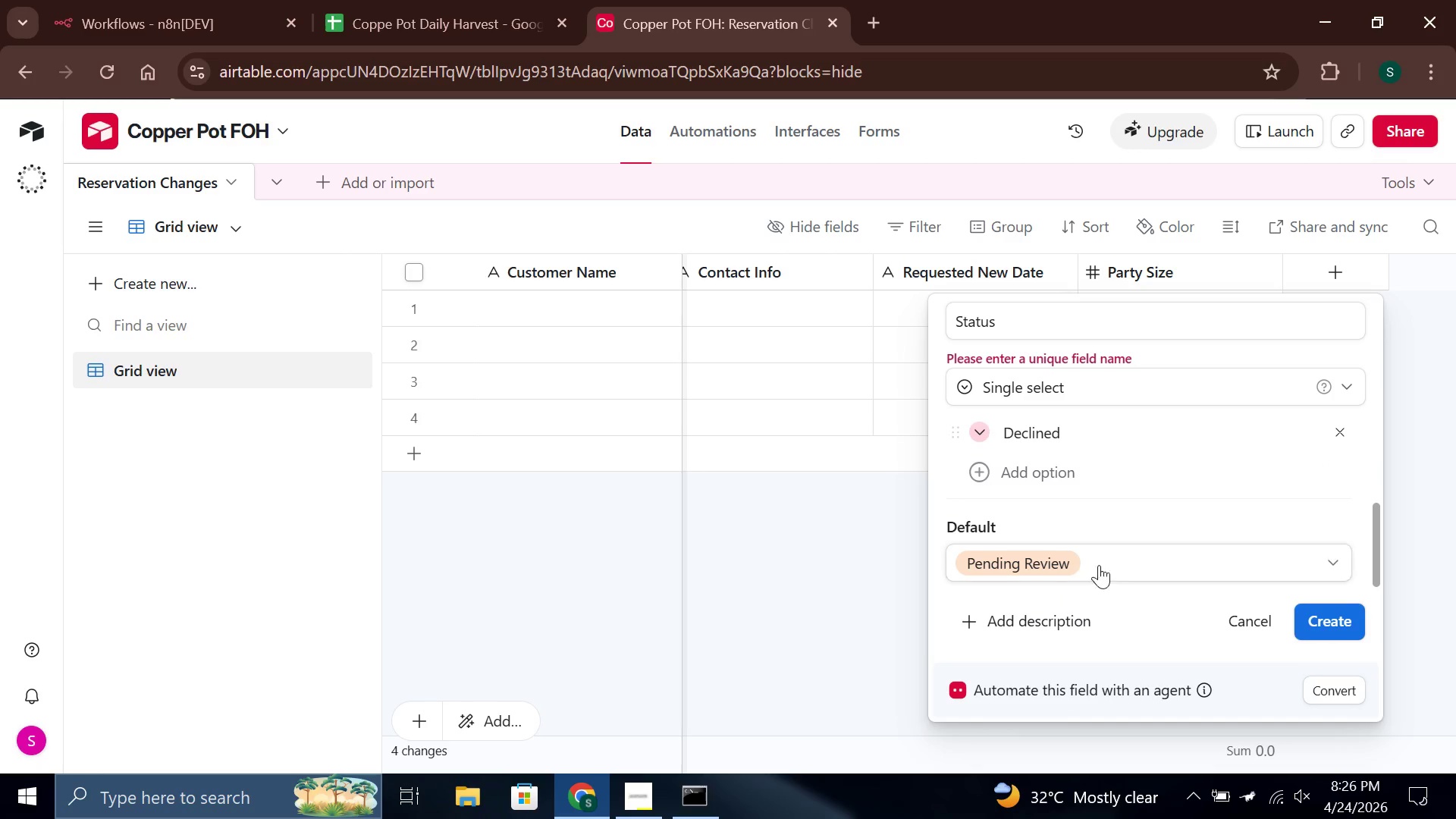 
left_click([1119, 549])
 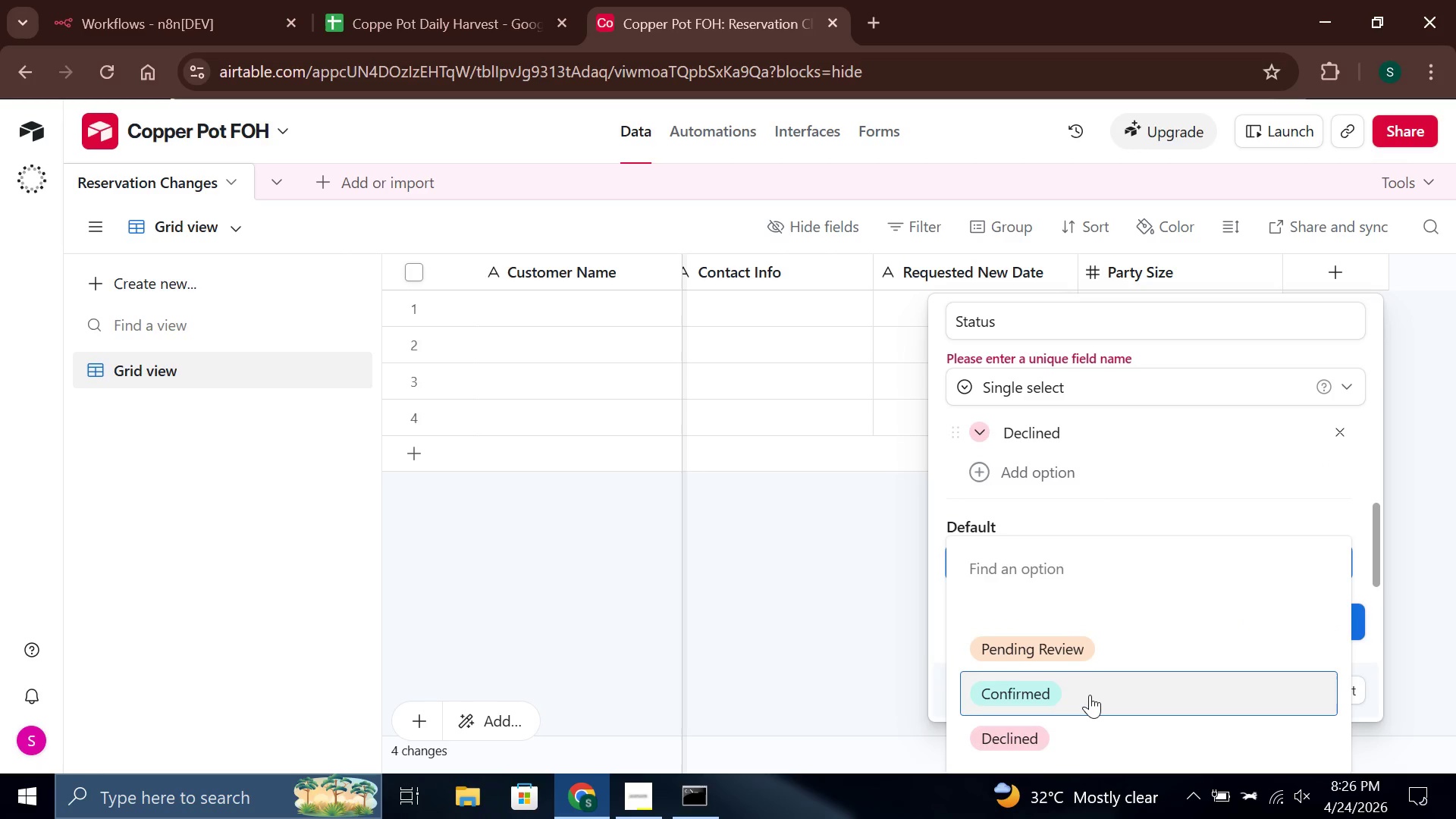 
left_click([1090, 695])
 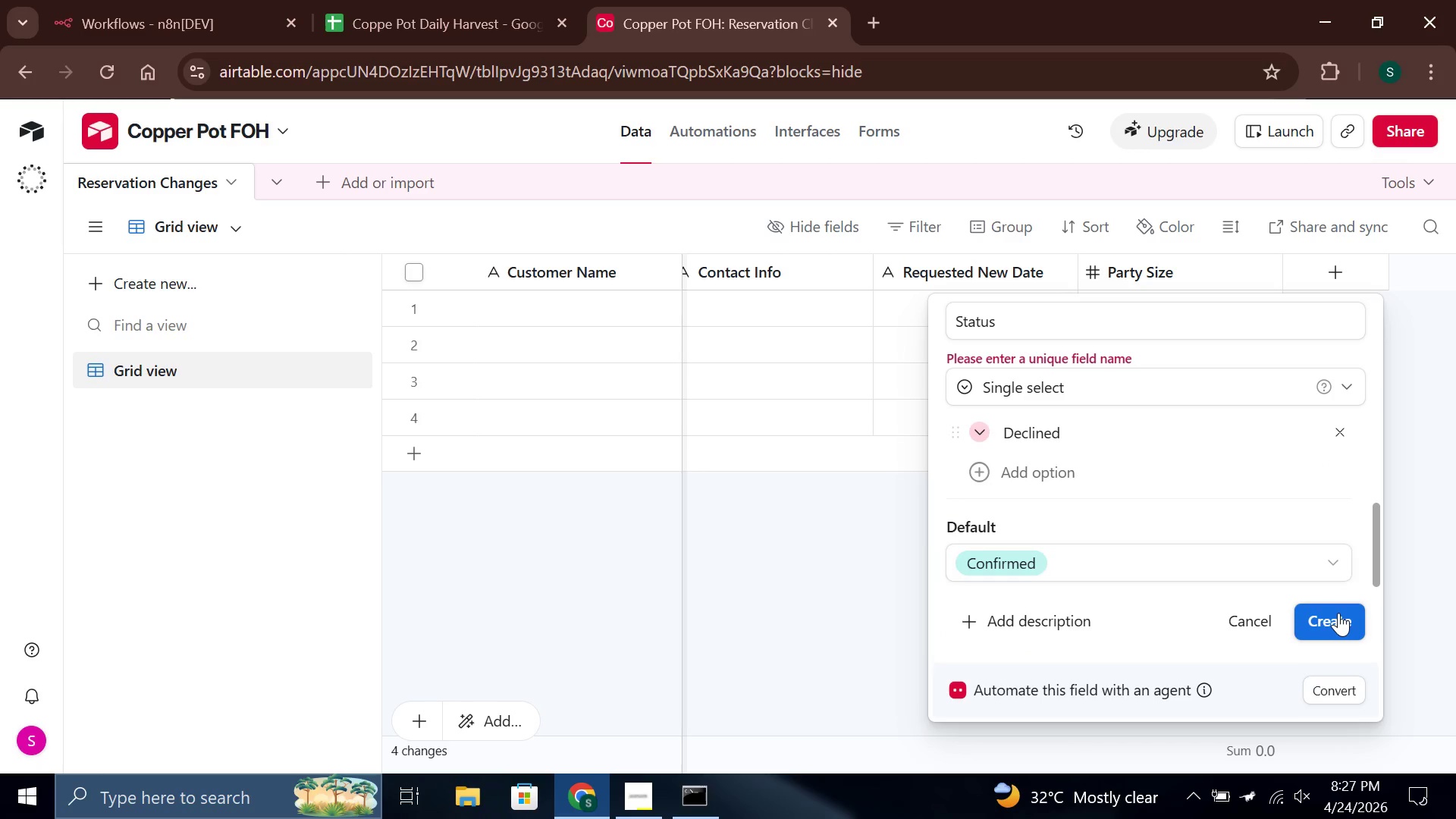 
double_click([1338, 613])
 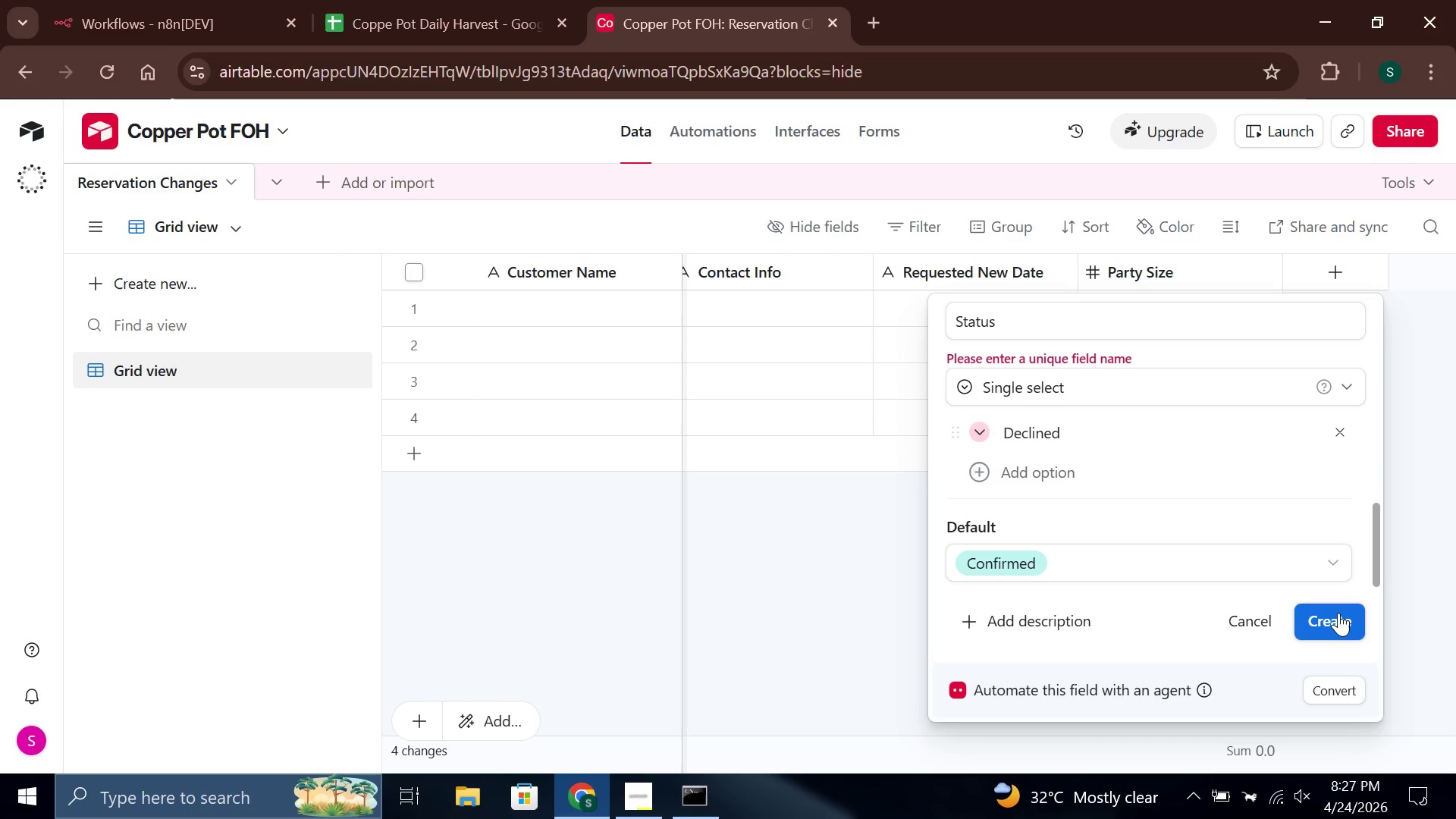 
triple_click([1338, 613])
 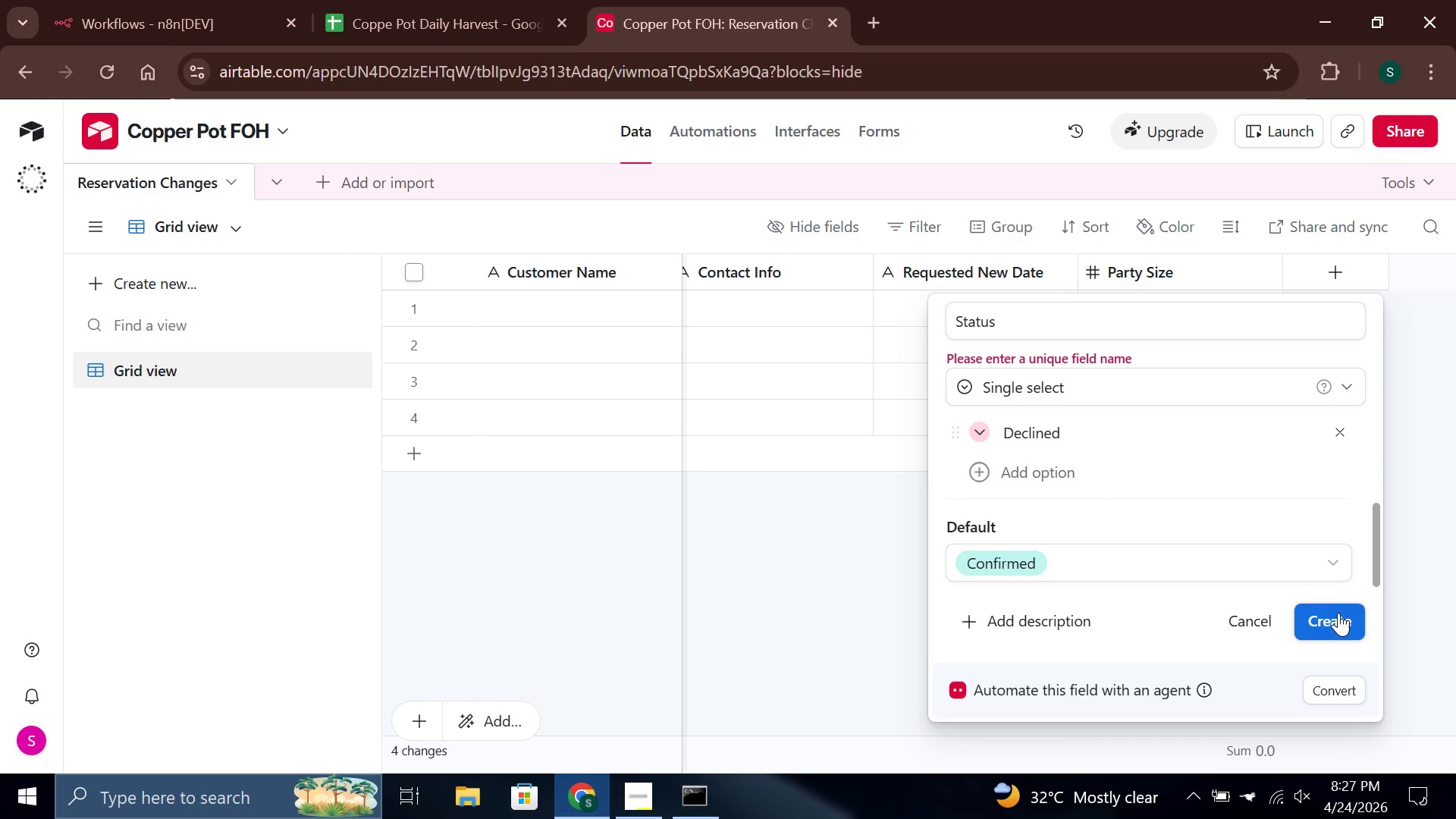 
triple_click([1338, 613])
 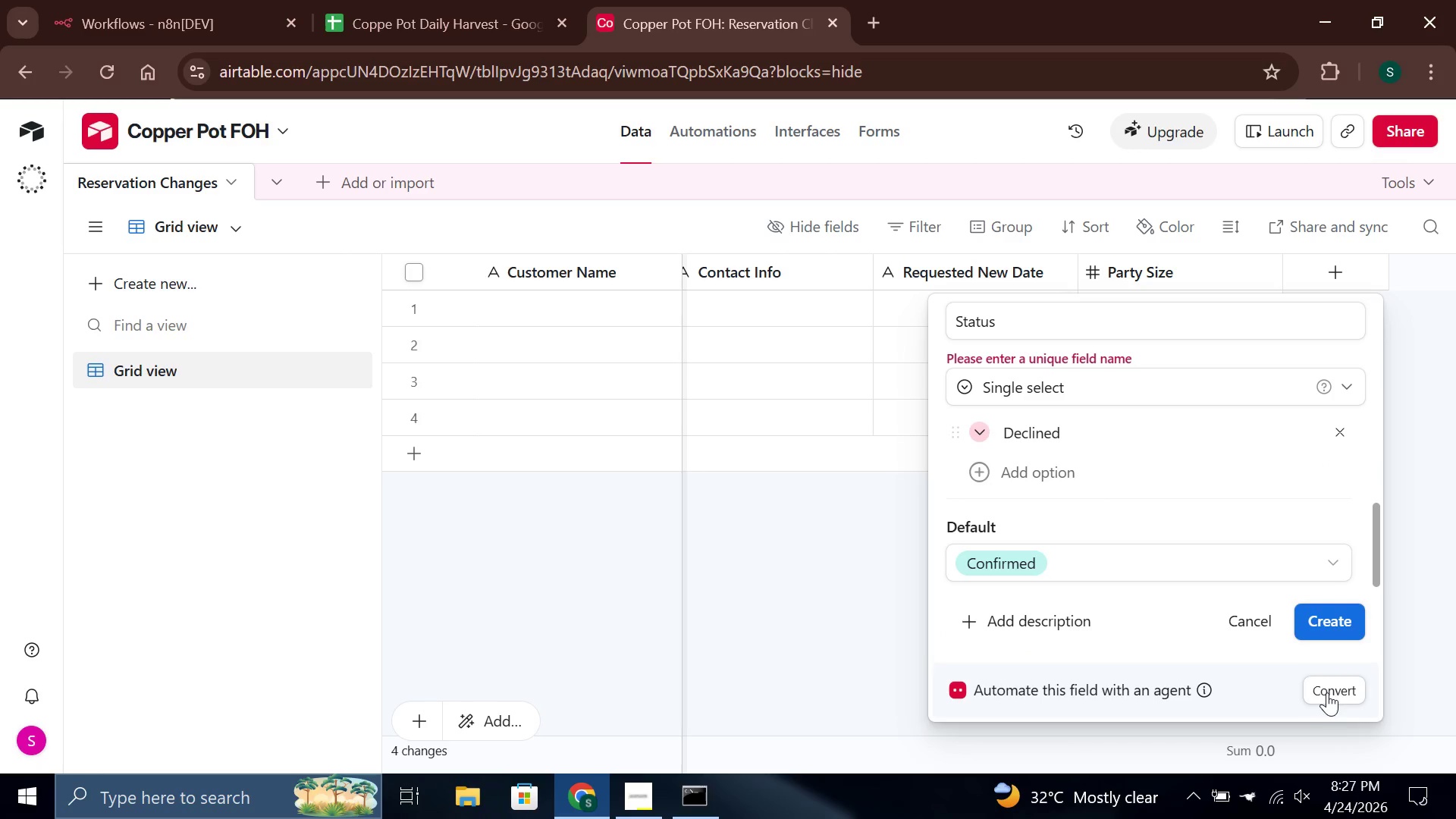 
left_click([1327, 692])
 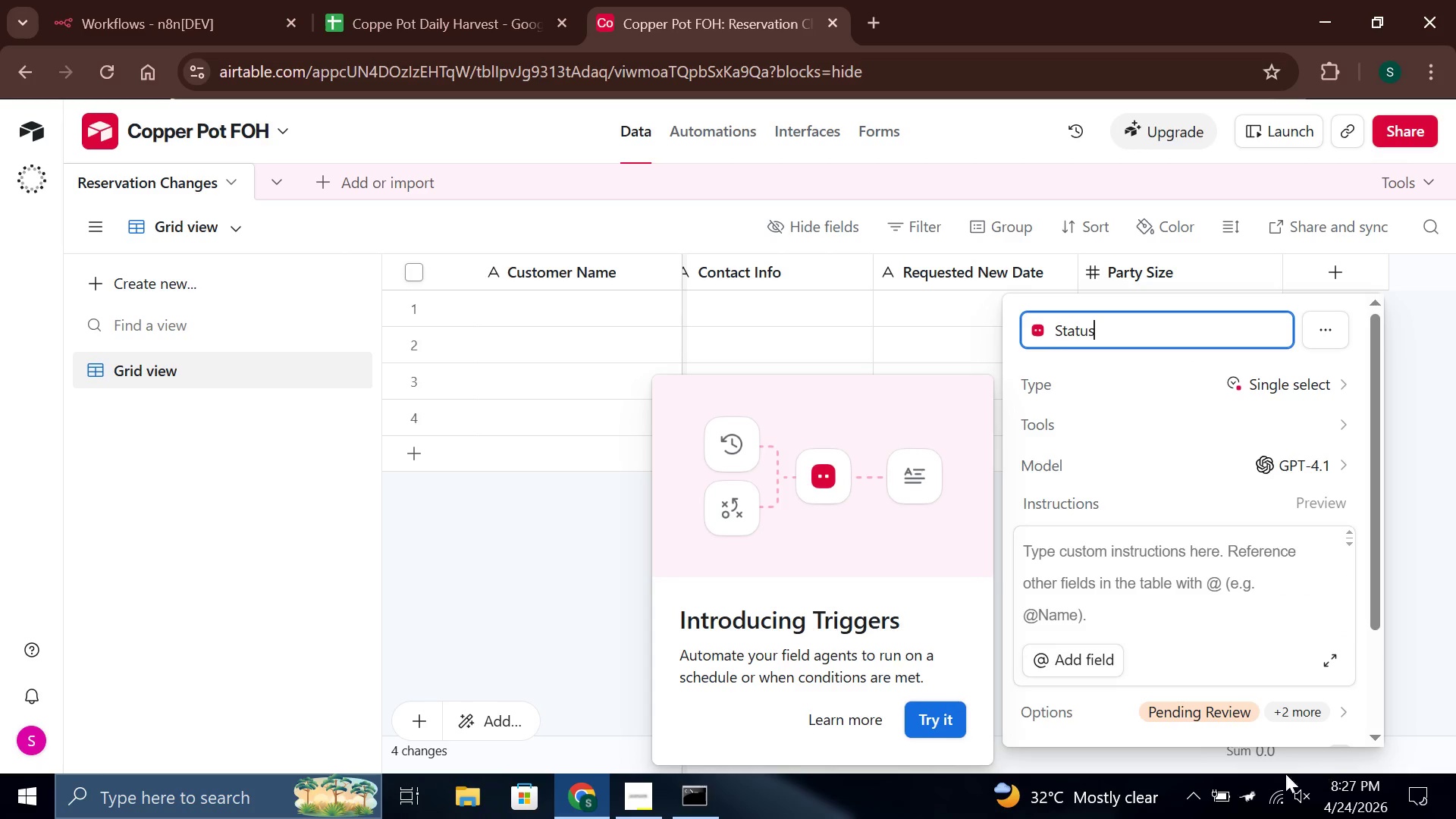 
wait(5.05)
 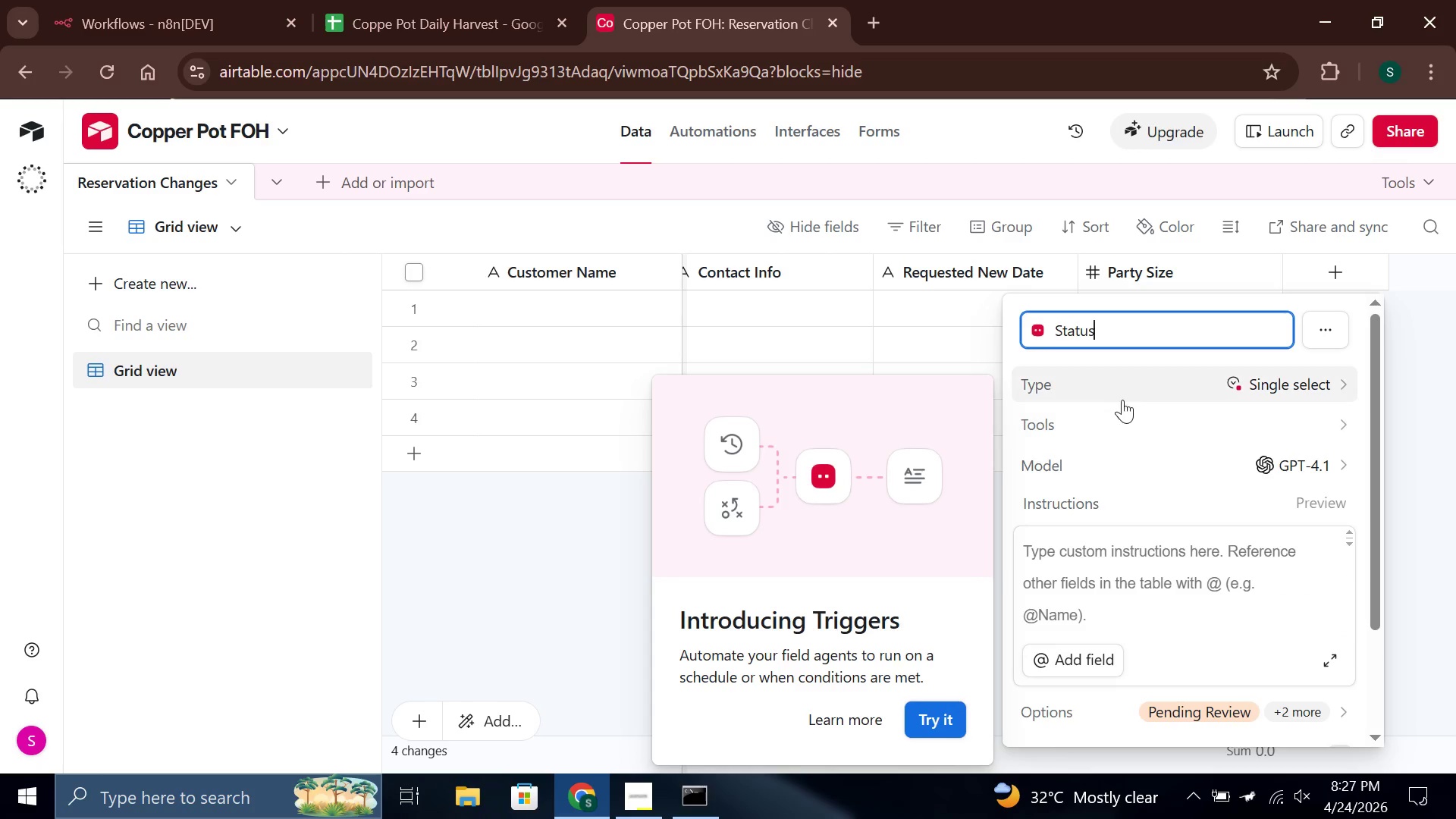 
scroll: coordinate [1172, 682], scroll_direction: down, amount: 4.0
 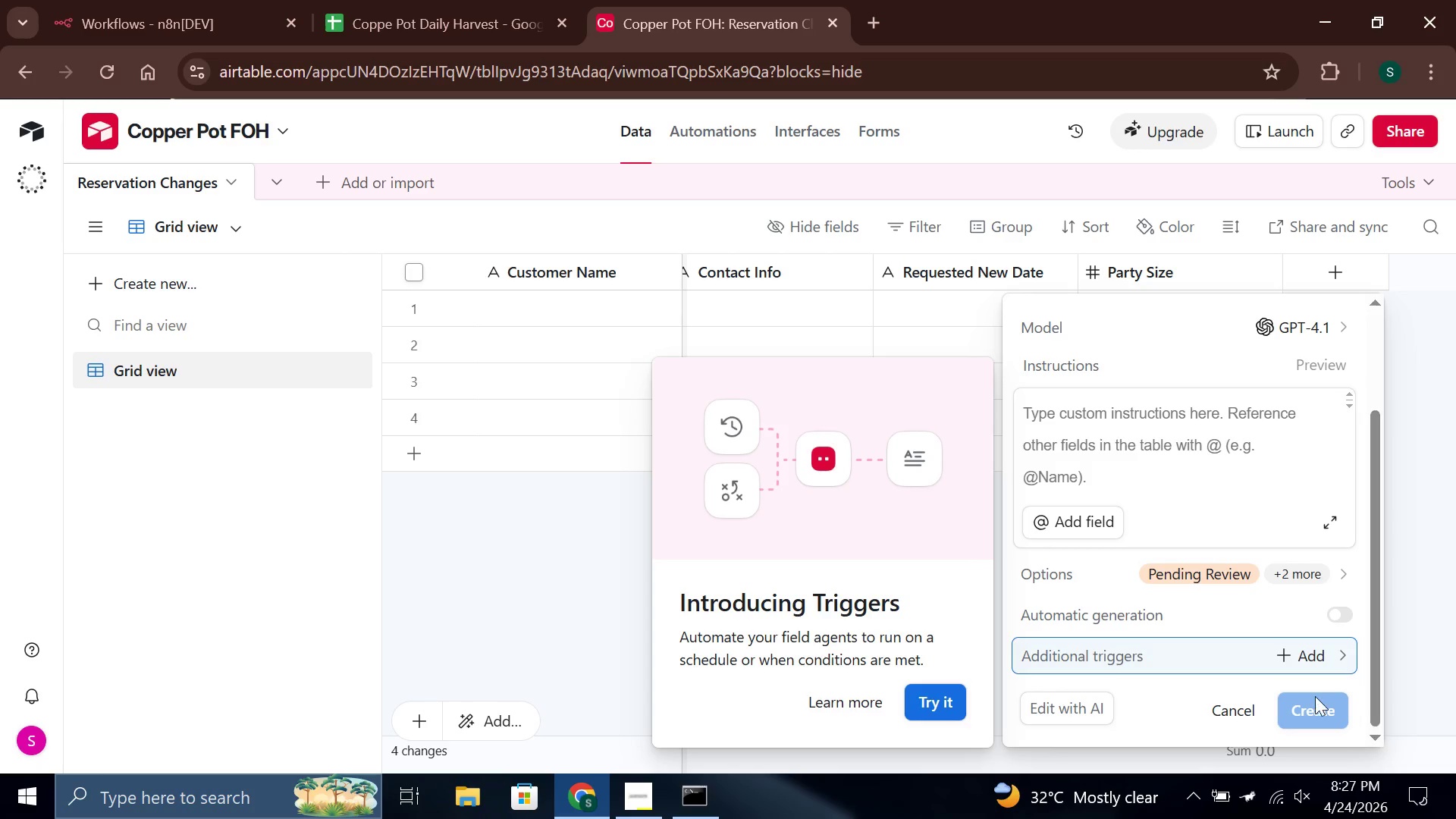 
left_click([1303, 692])
 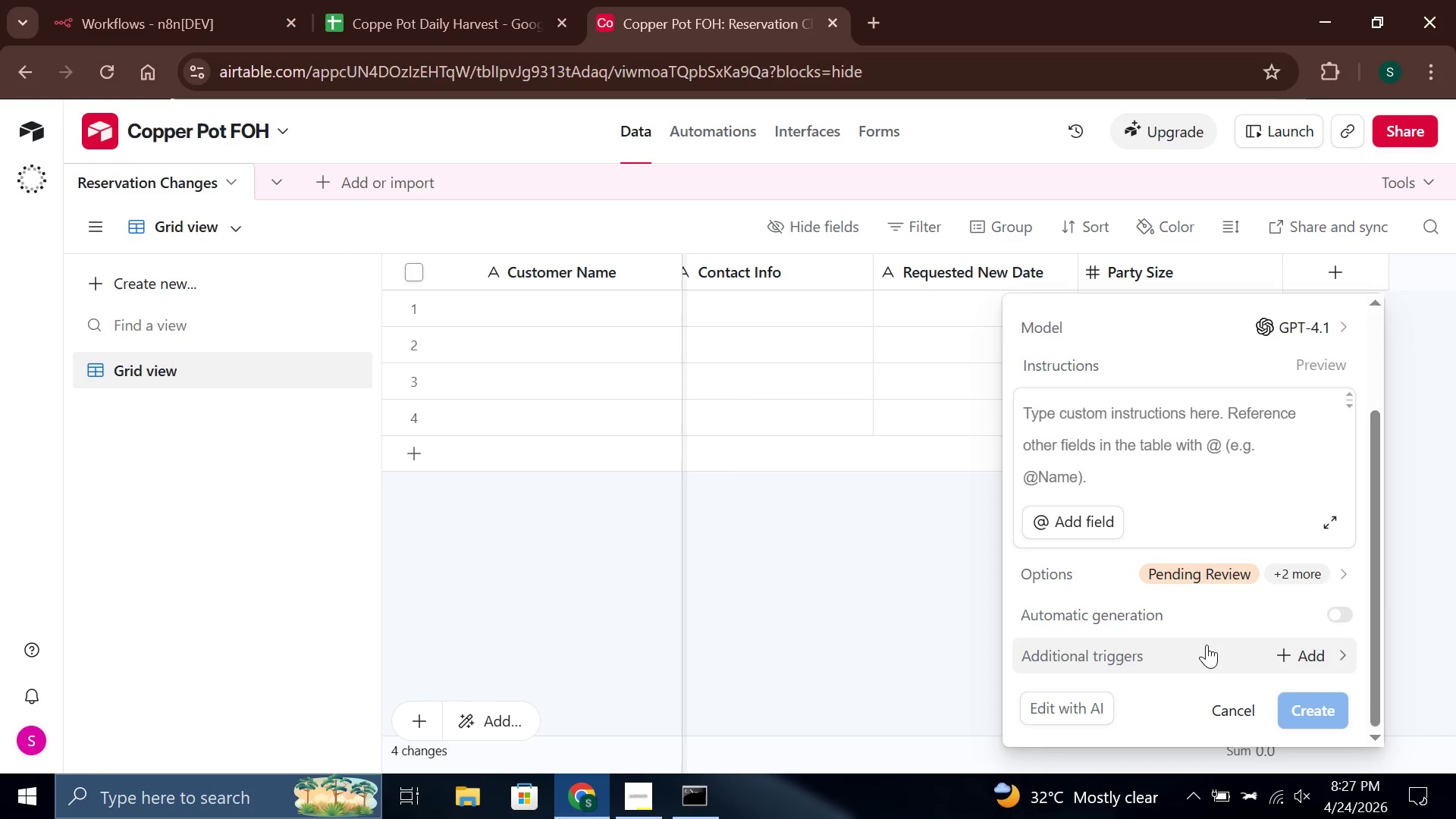 
scroll: coordinate [1207, 645], scroll_direction: up, amount: 3.0
 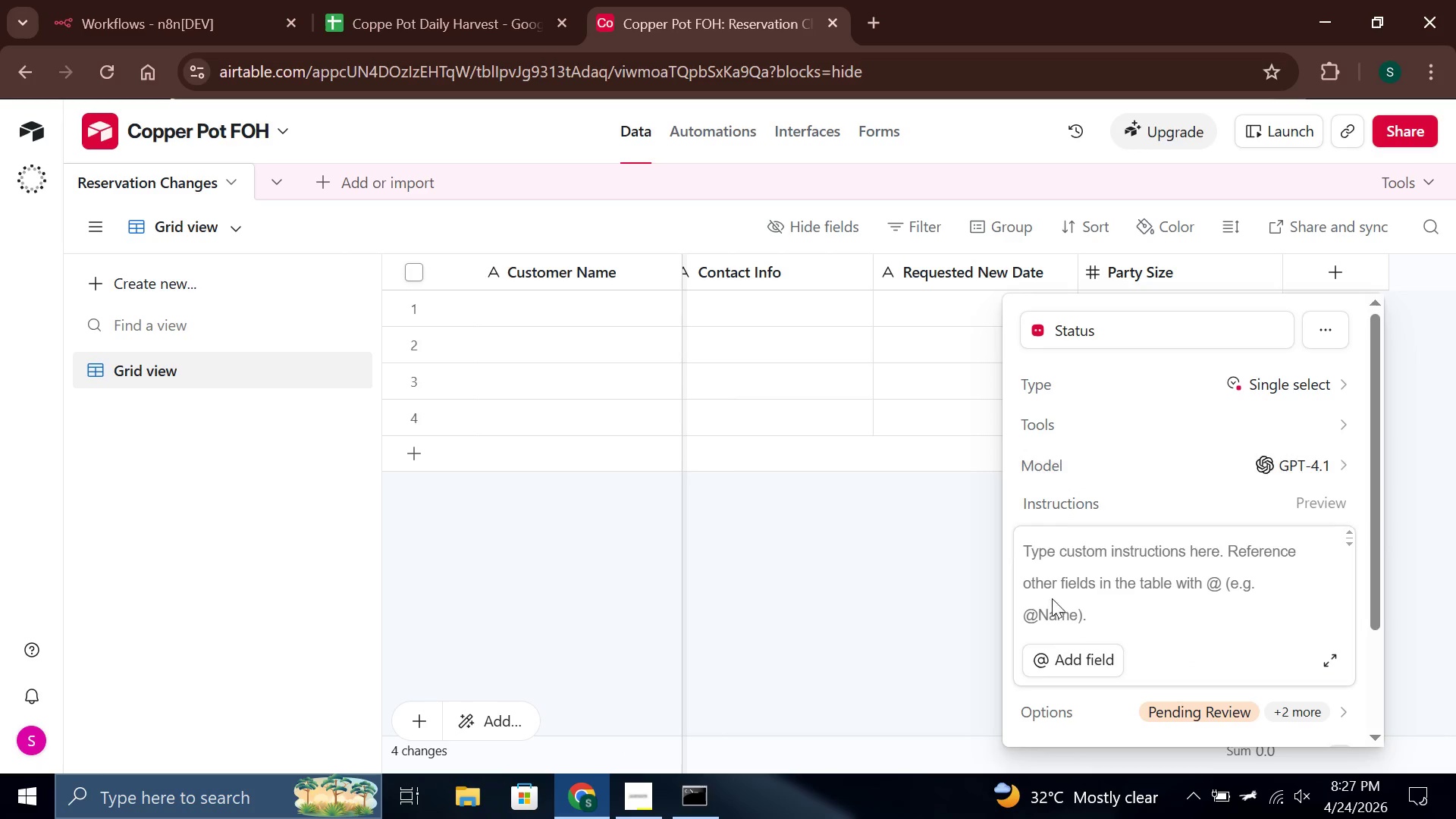 
left_click([935, 623])
 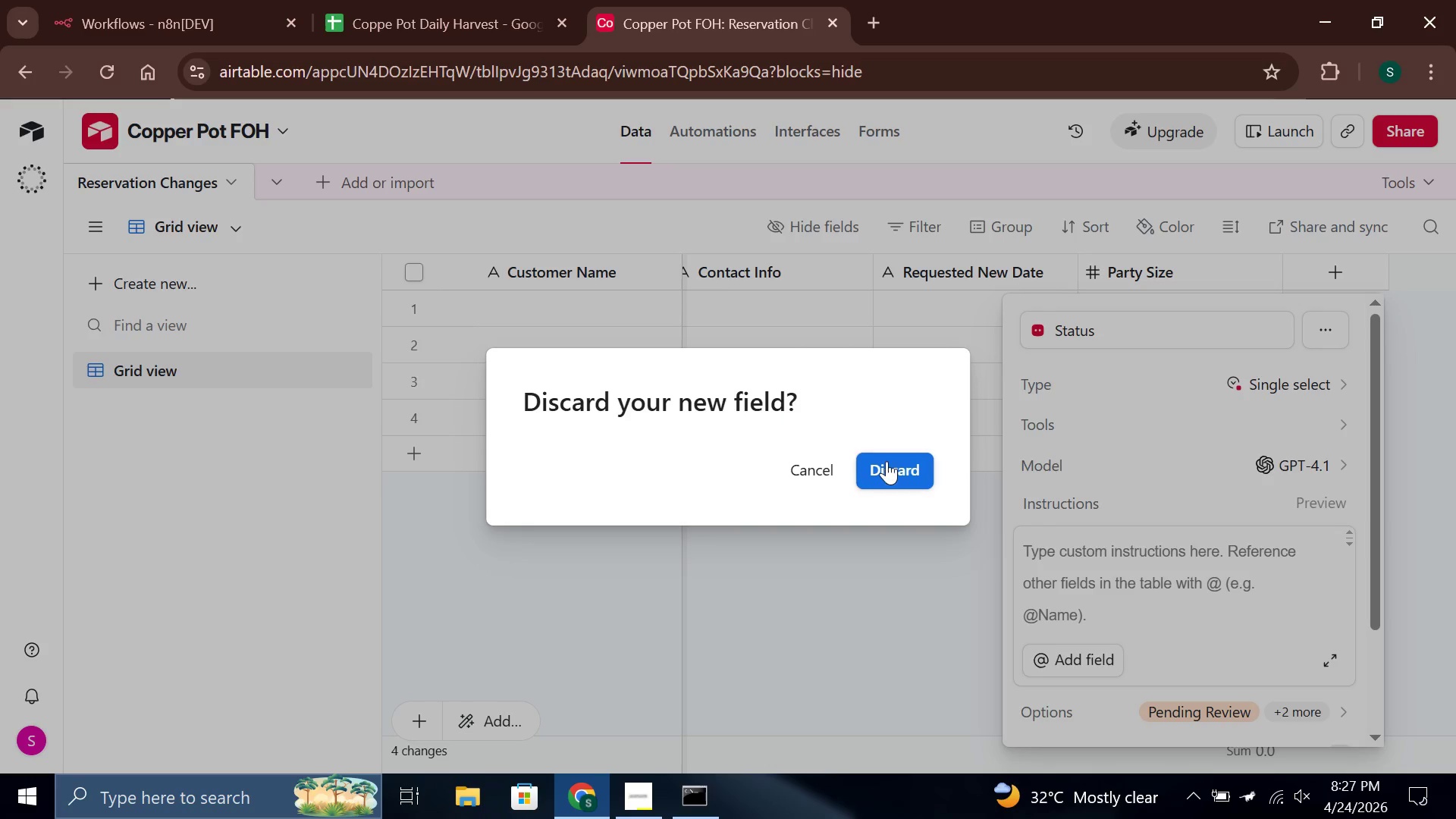 
left_click([886, 461])
 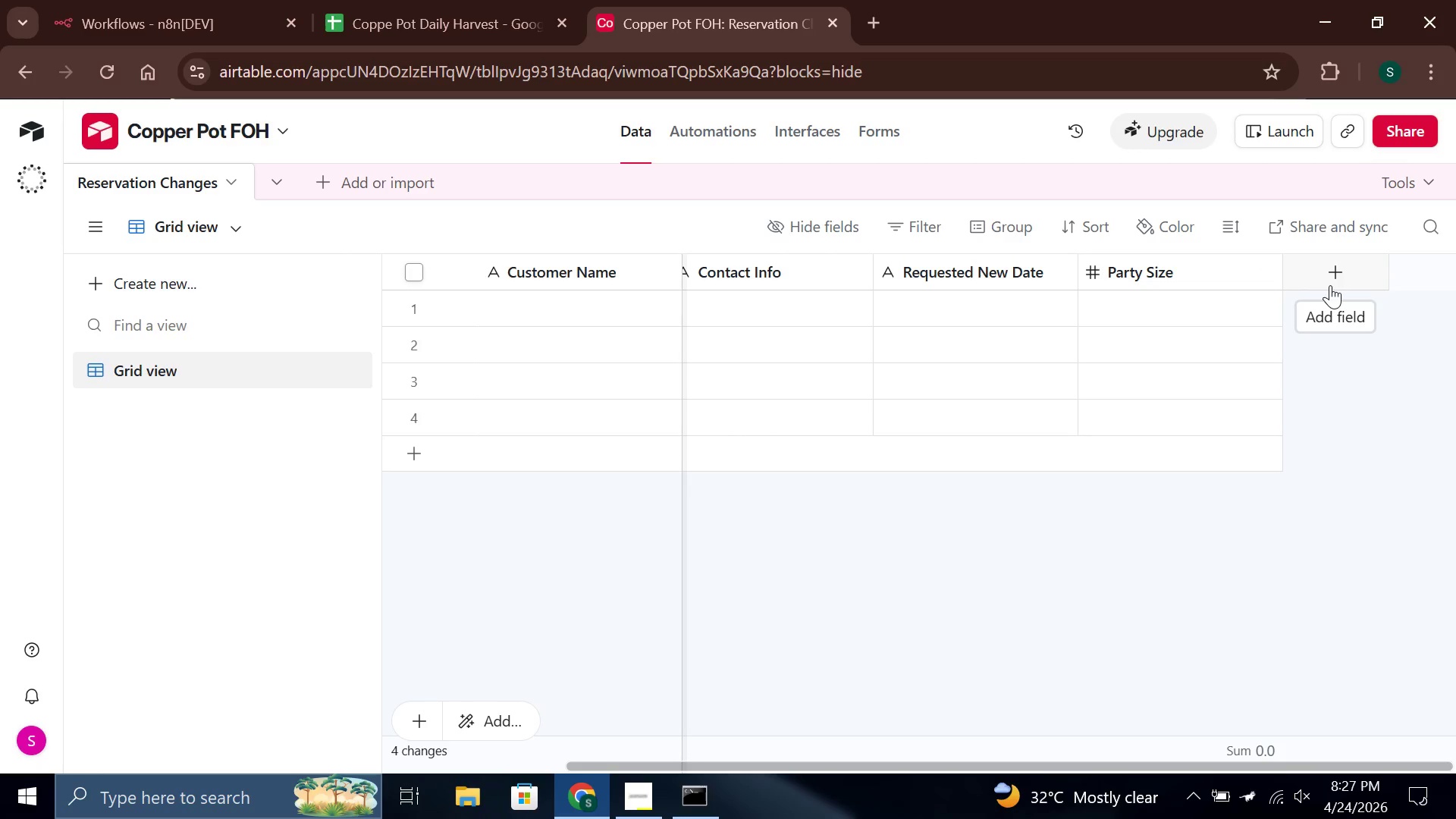 
wait(5.8)
 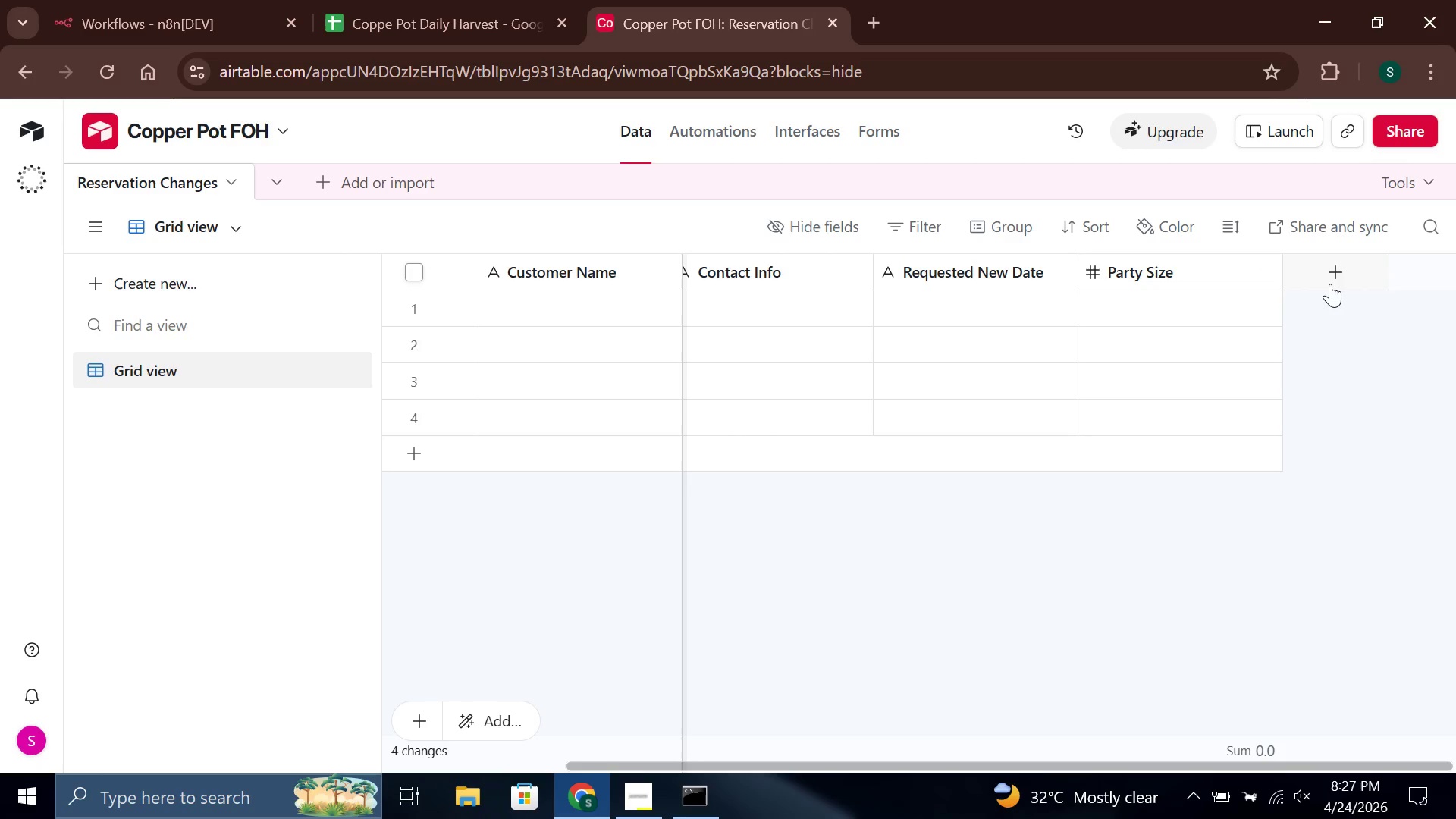 
left_click([1330, 285])
 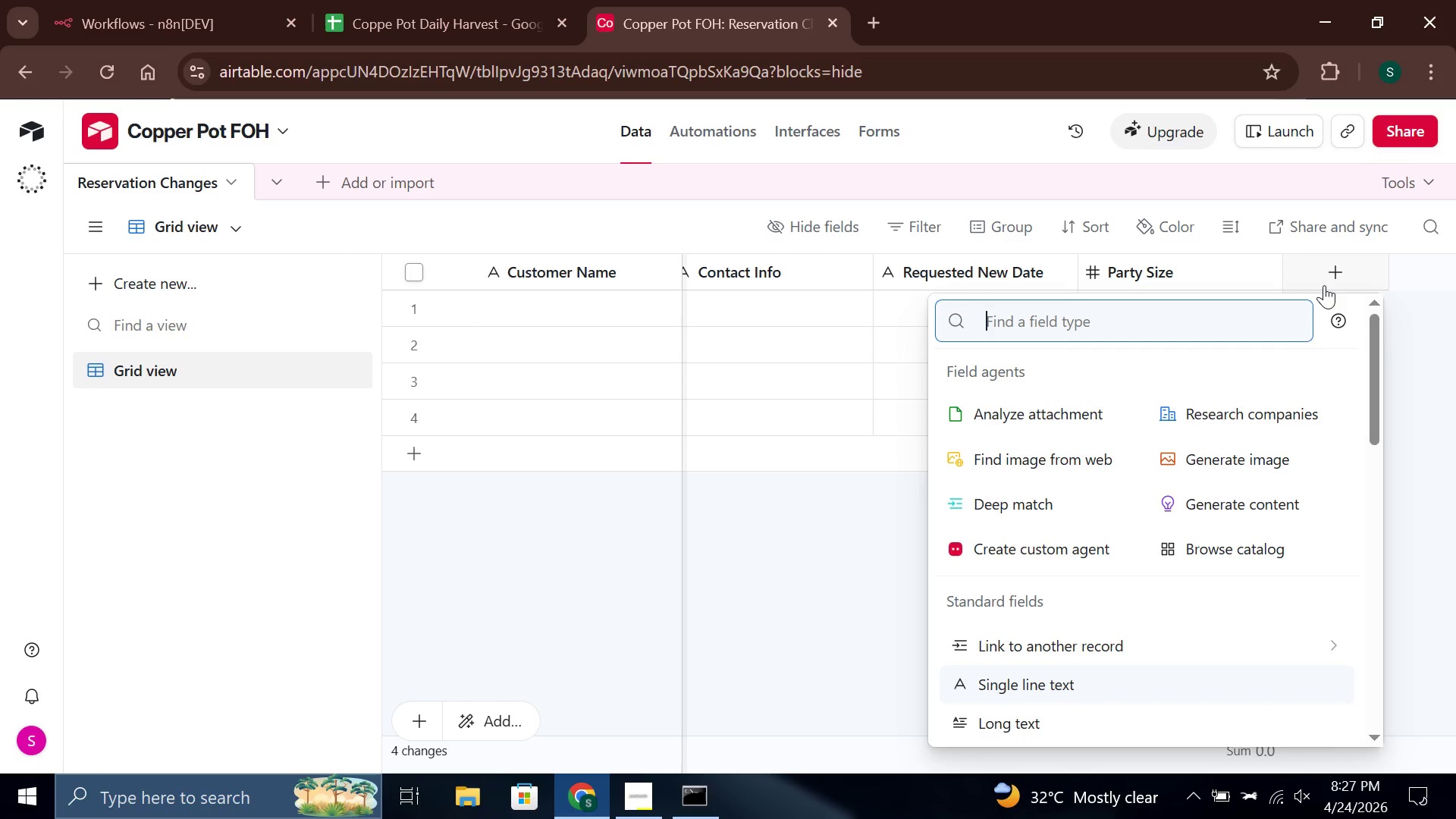 
type(single)
 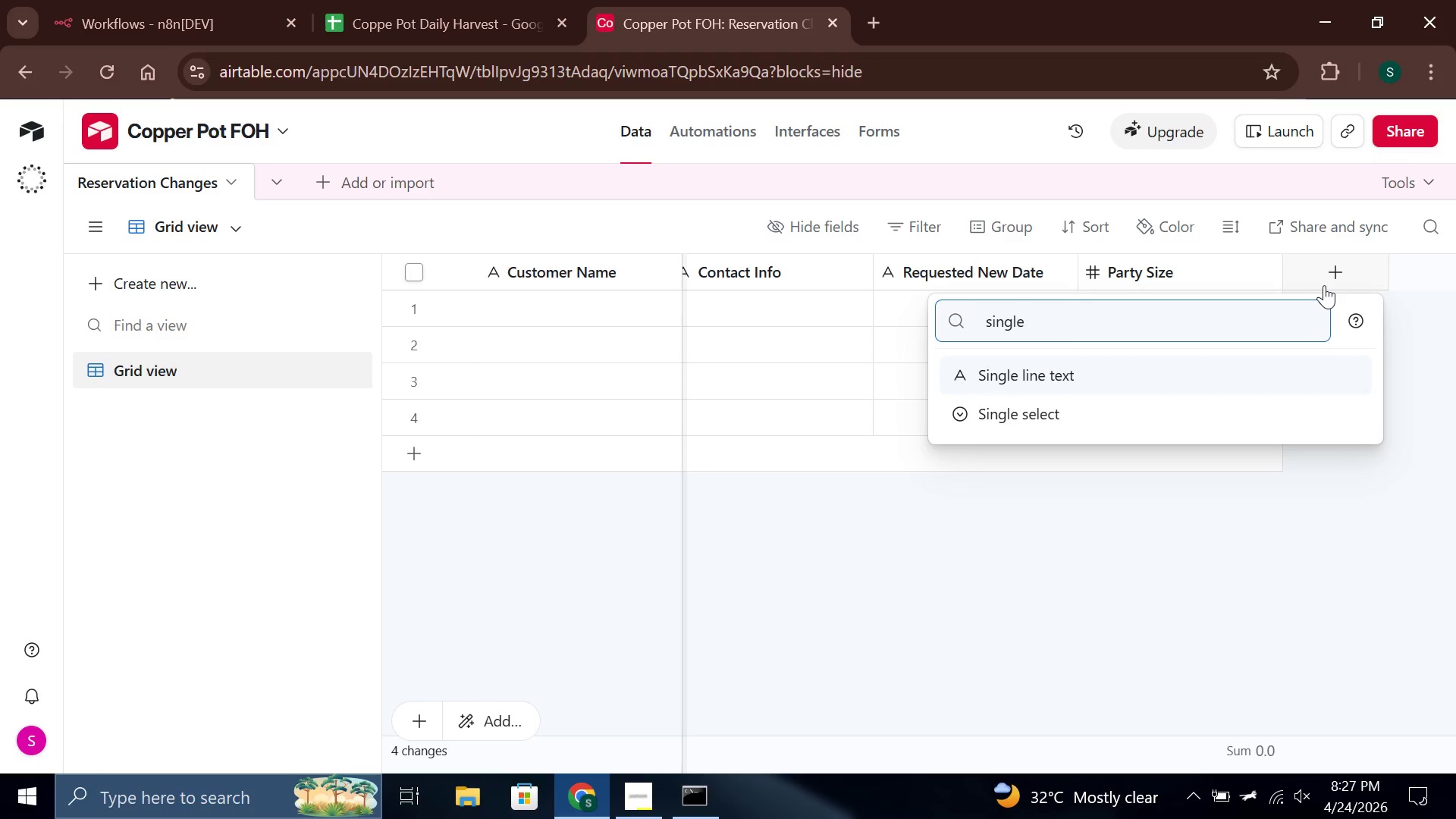 
key(ArrowDown)
 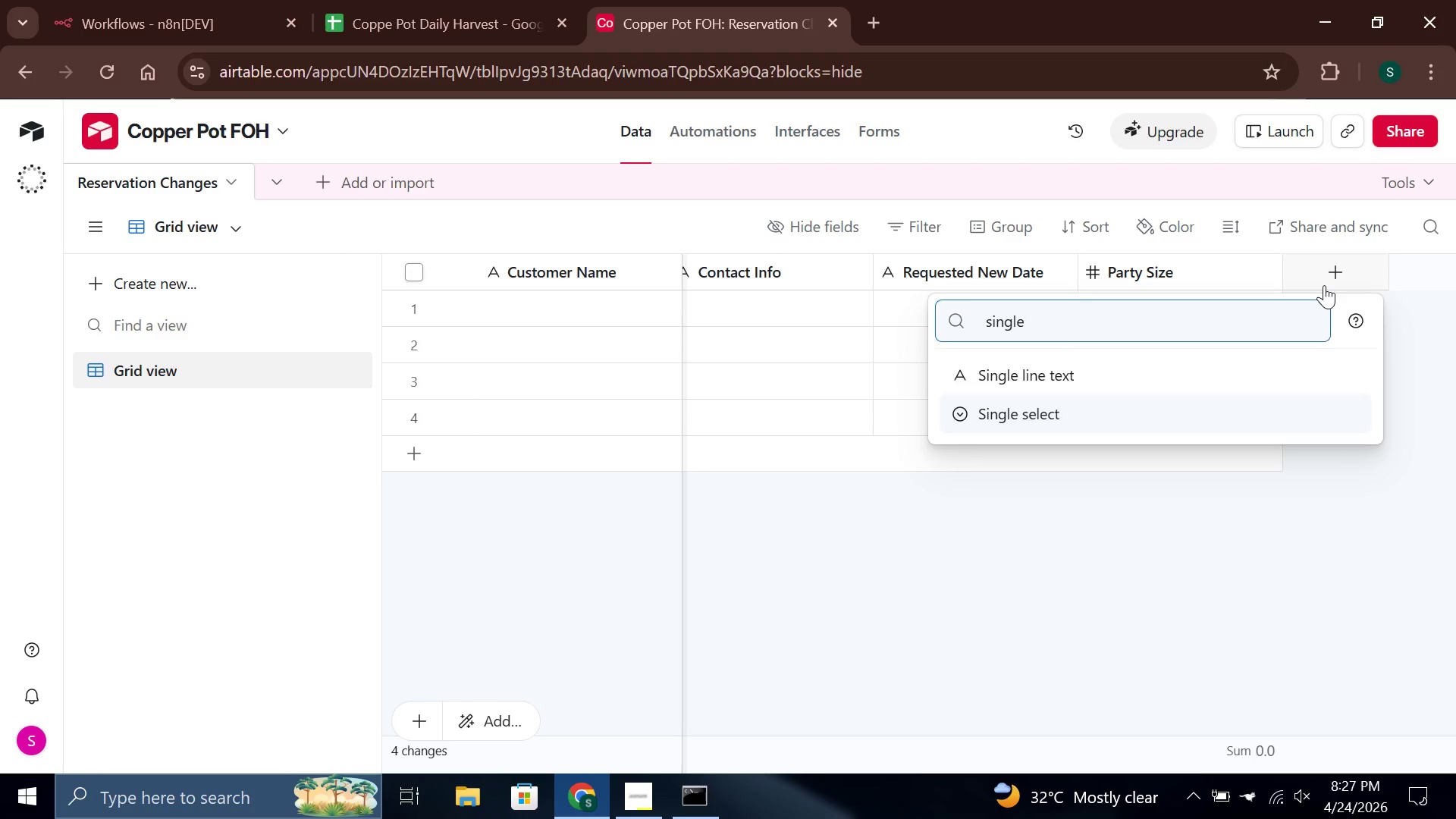 
key(Enter)
 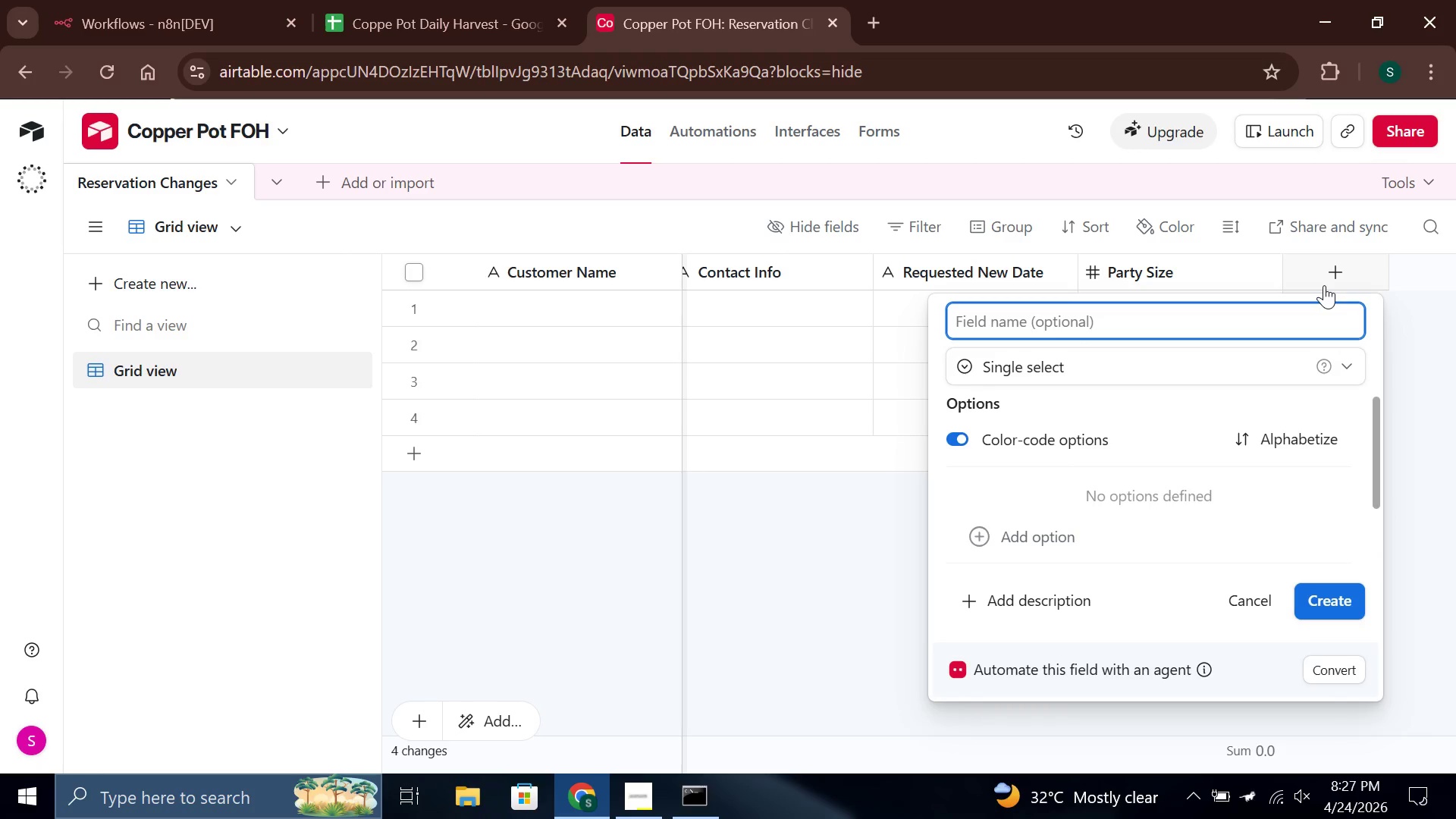 
type(Status)
 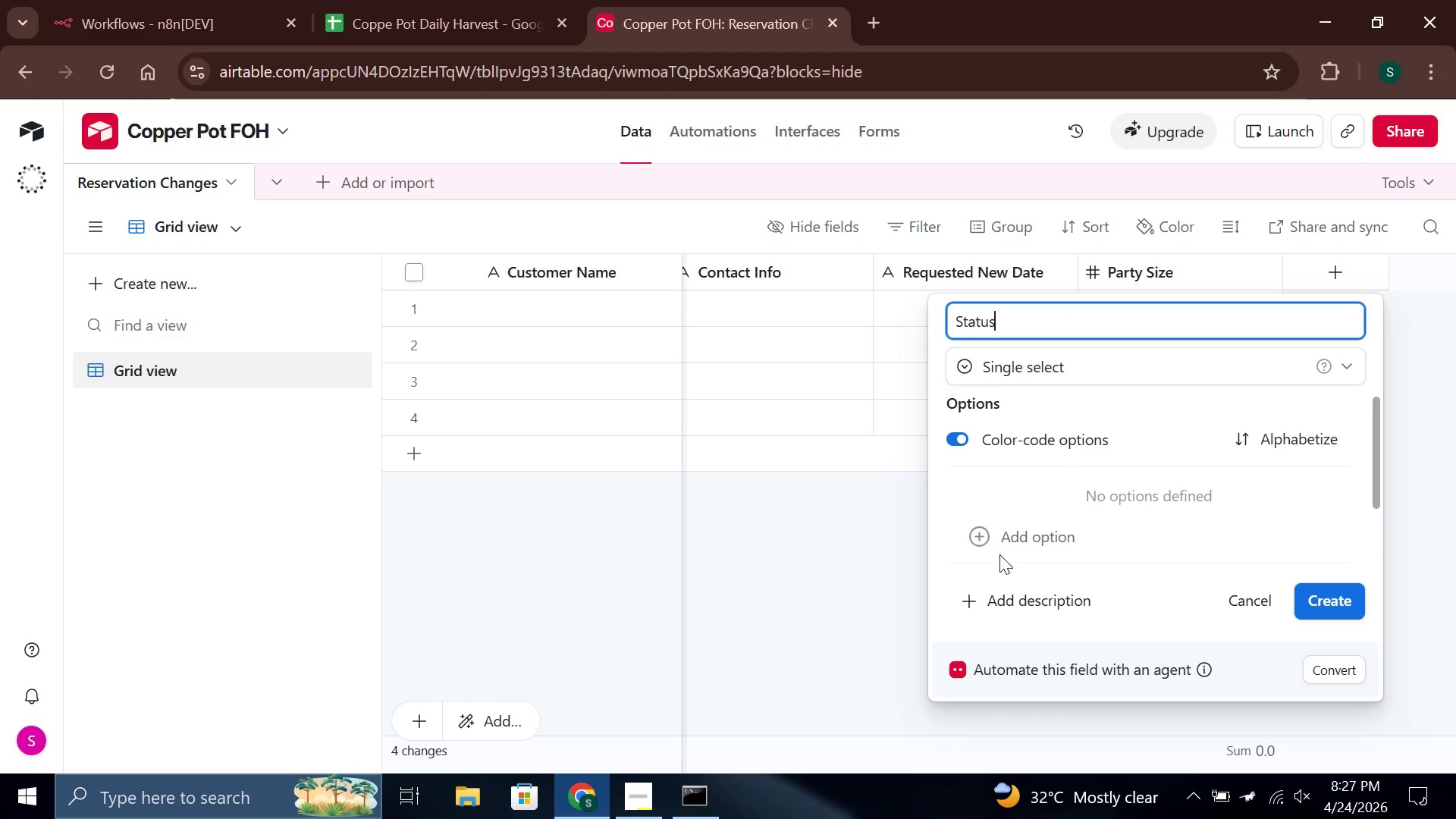 
left_click([999, 548])
 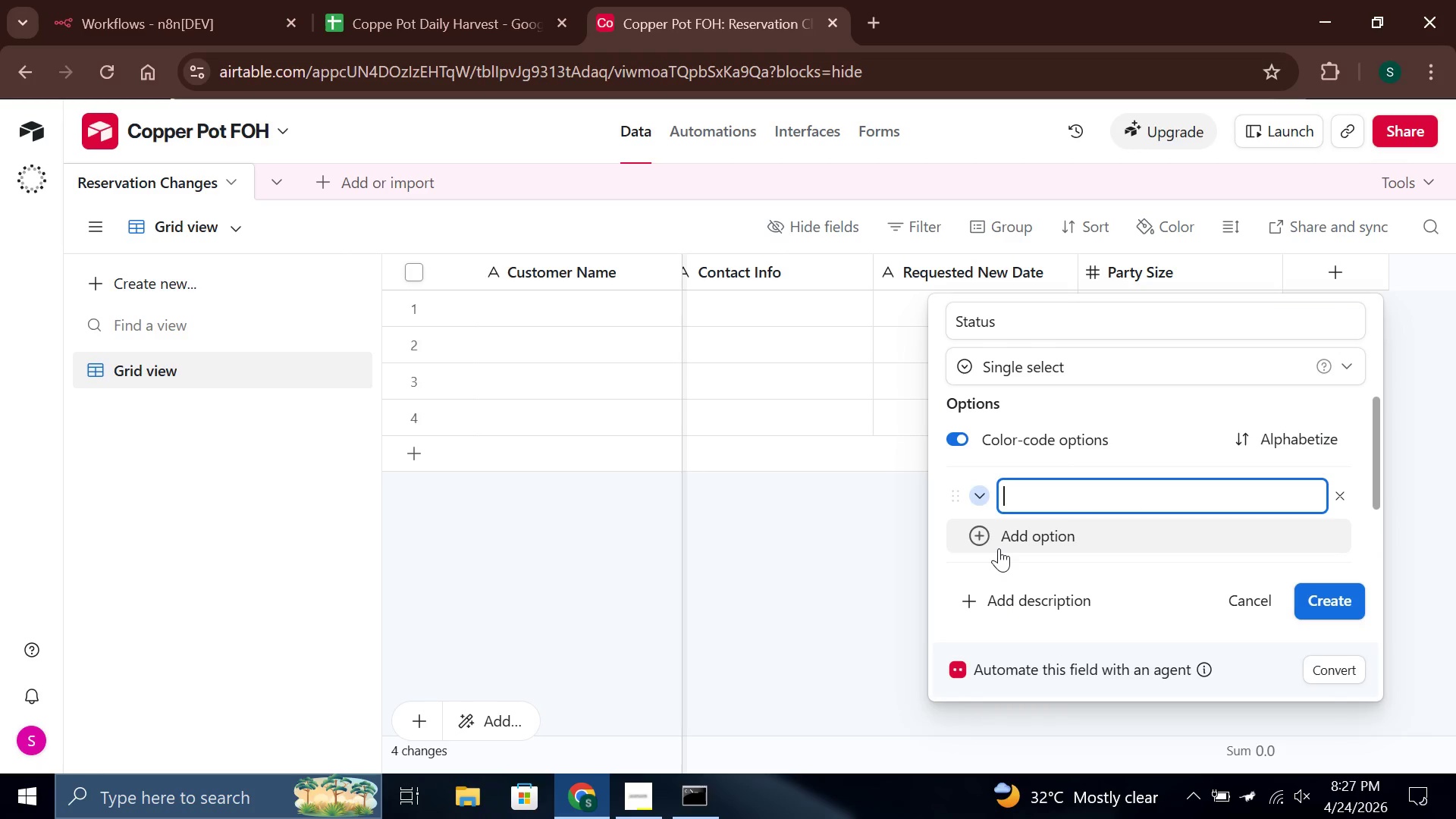 
type(PP)
key(Backspace)
type(ending)
 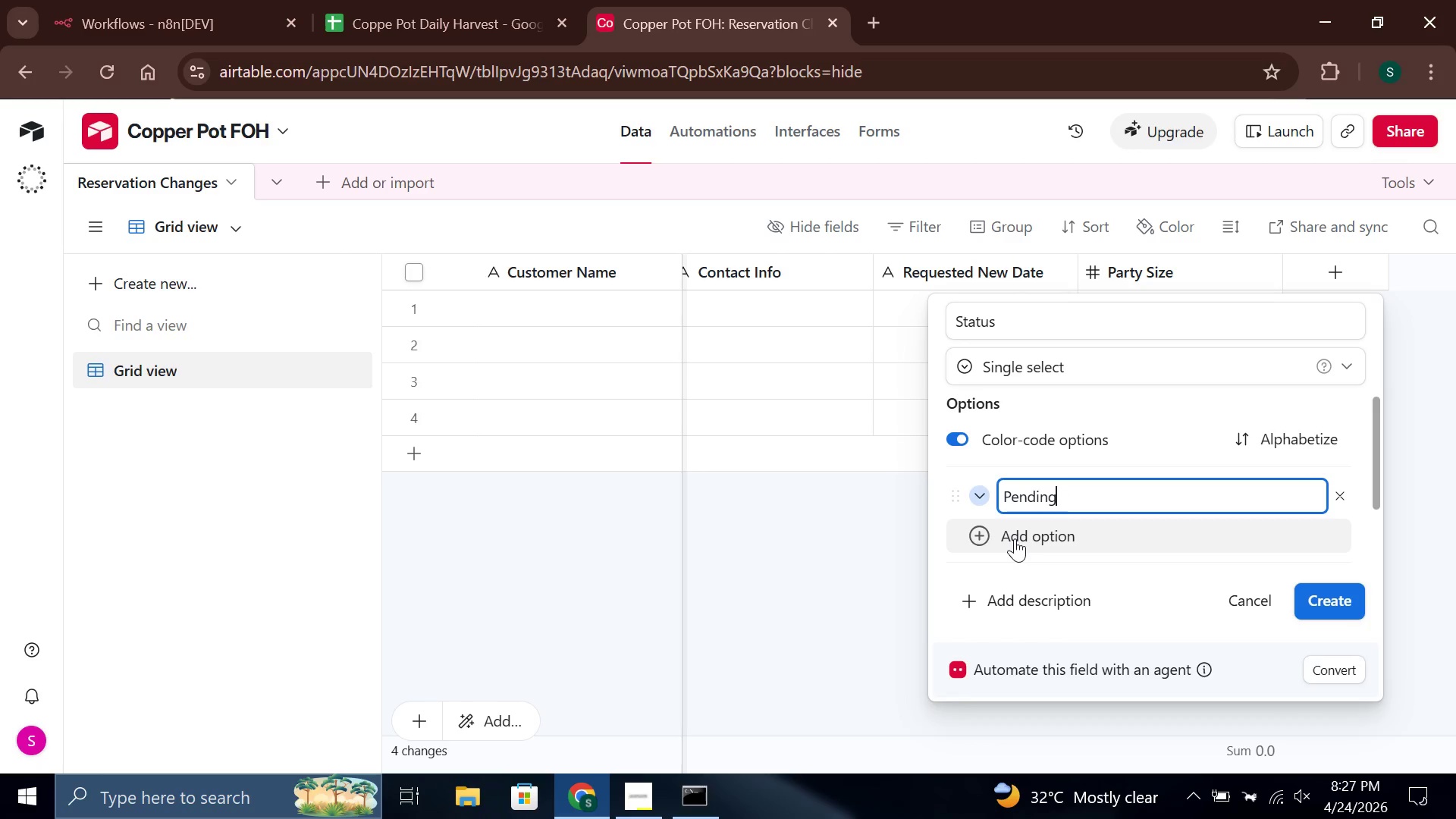 
type( Review)
 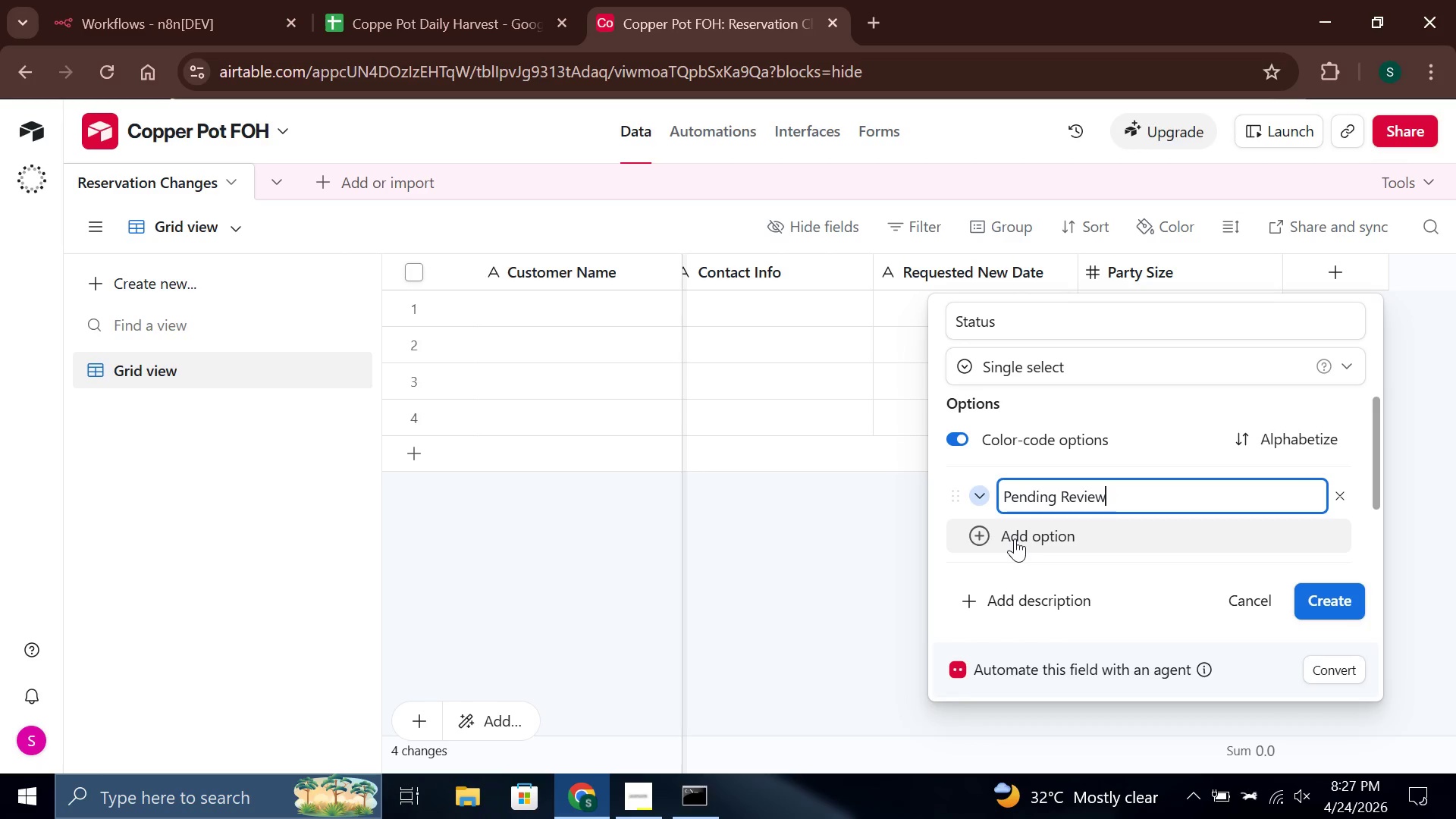 
left_click([1015, 538])
 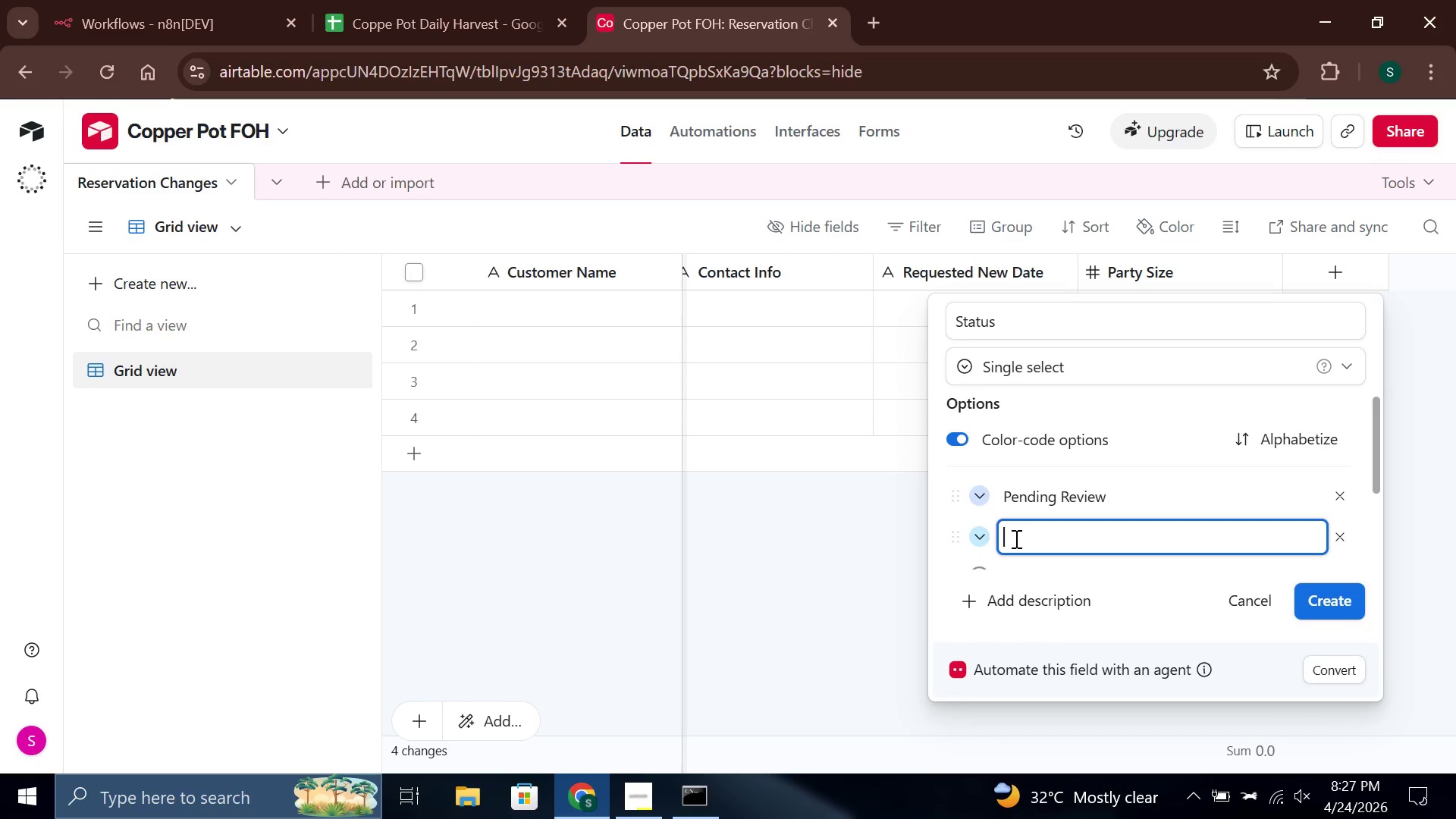 
type(Confirem)
key(Backspace)
key(Backspace)
type(med)
 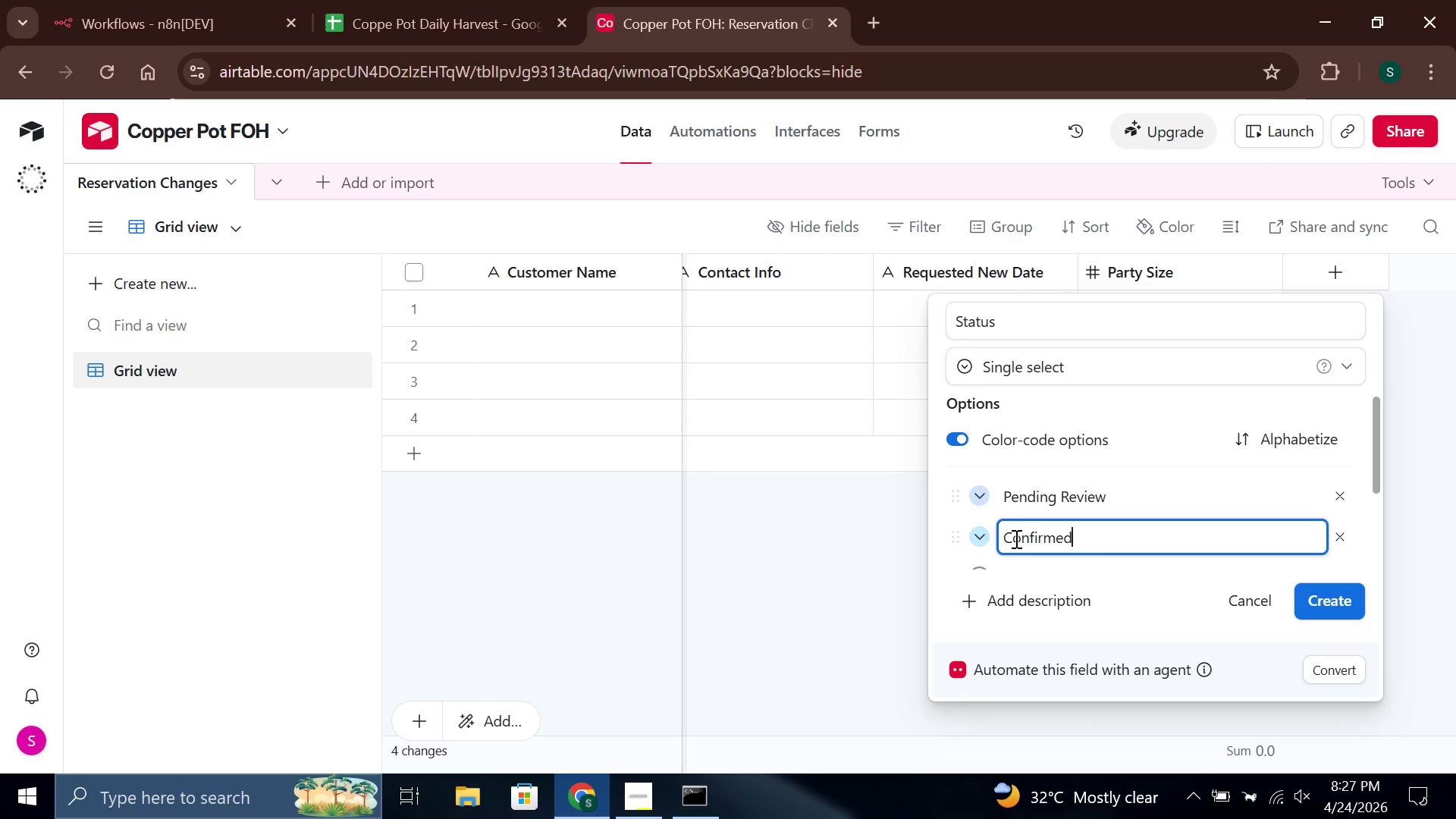 
scroll: coordinate [1125, 501], scroll_direction: down, amount: 2.0
 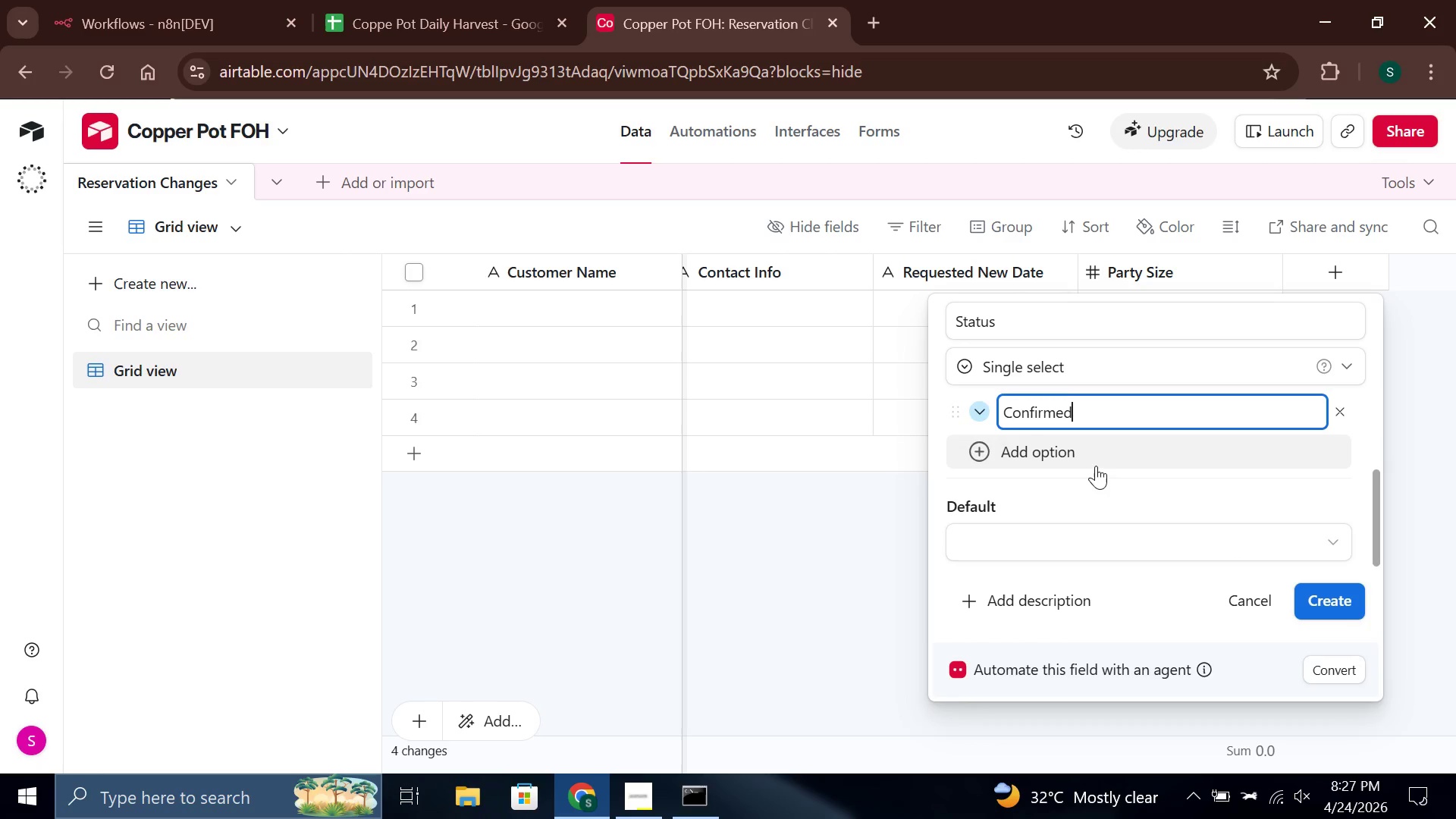 
left_click([1094, 457])
 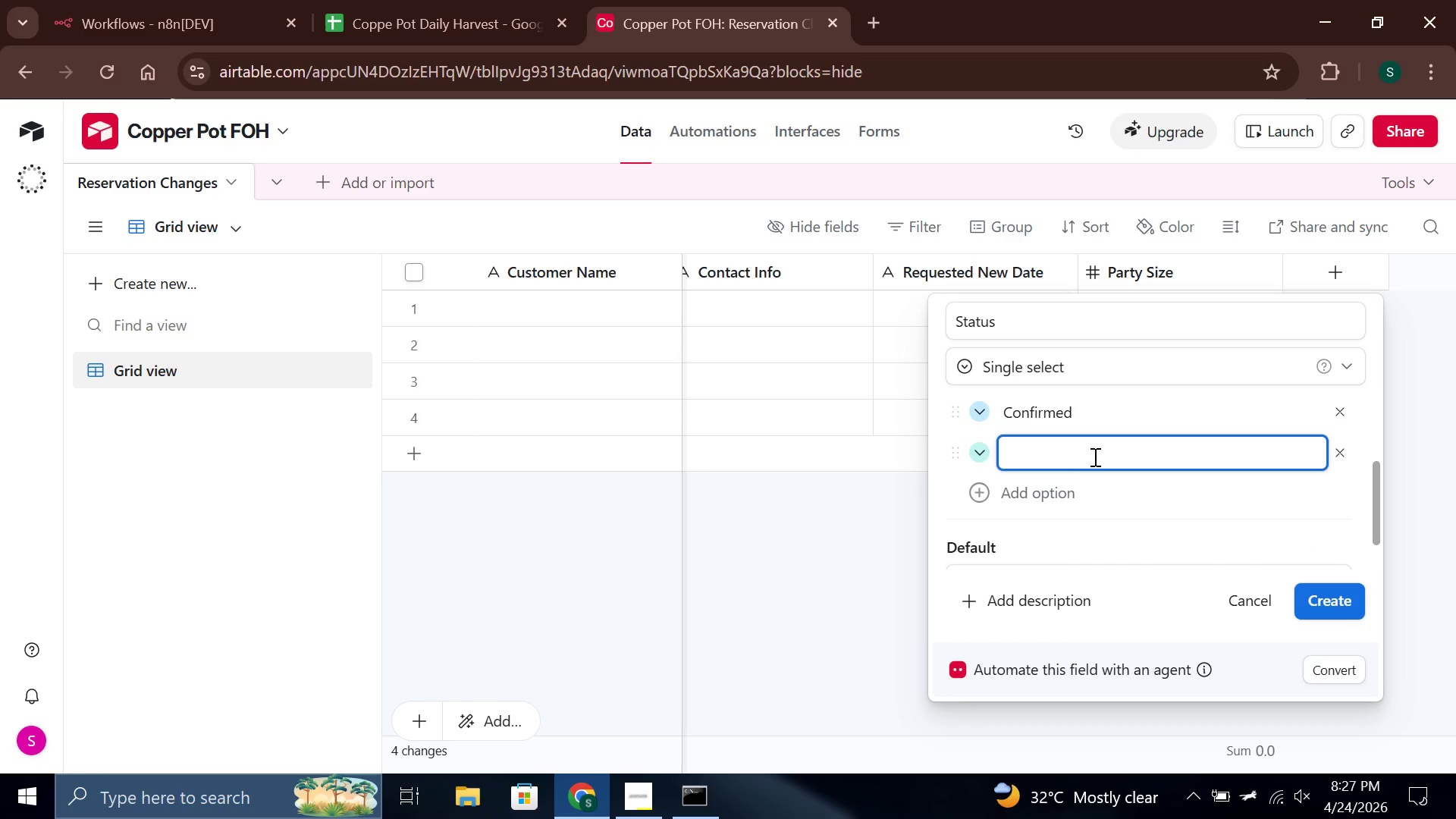 
type(Declined)
 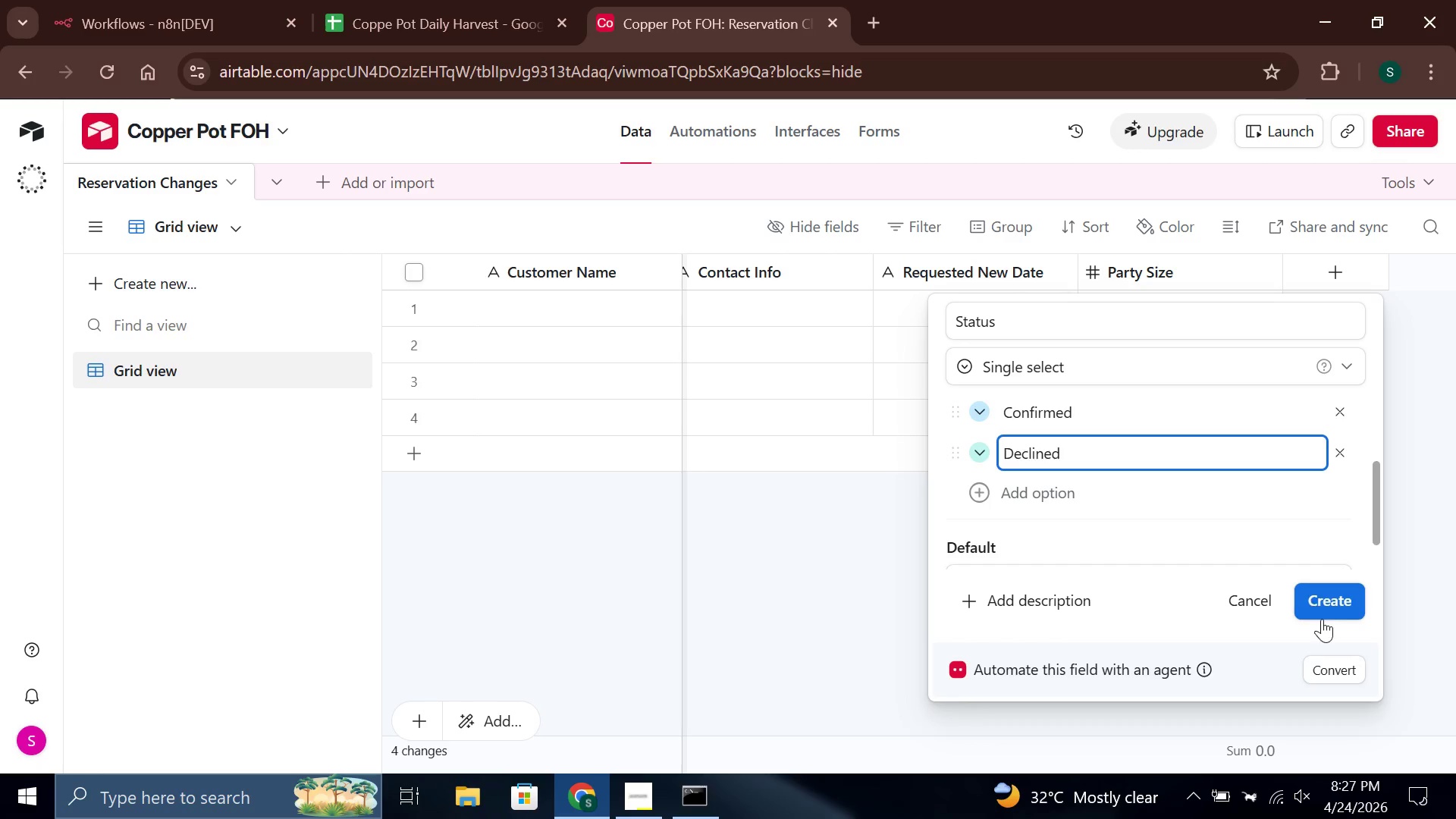 
left_click([1332, 604])
 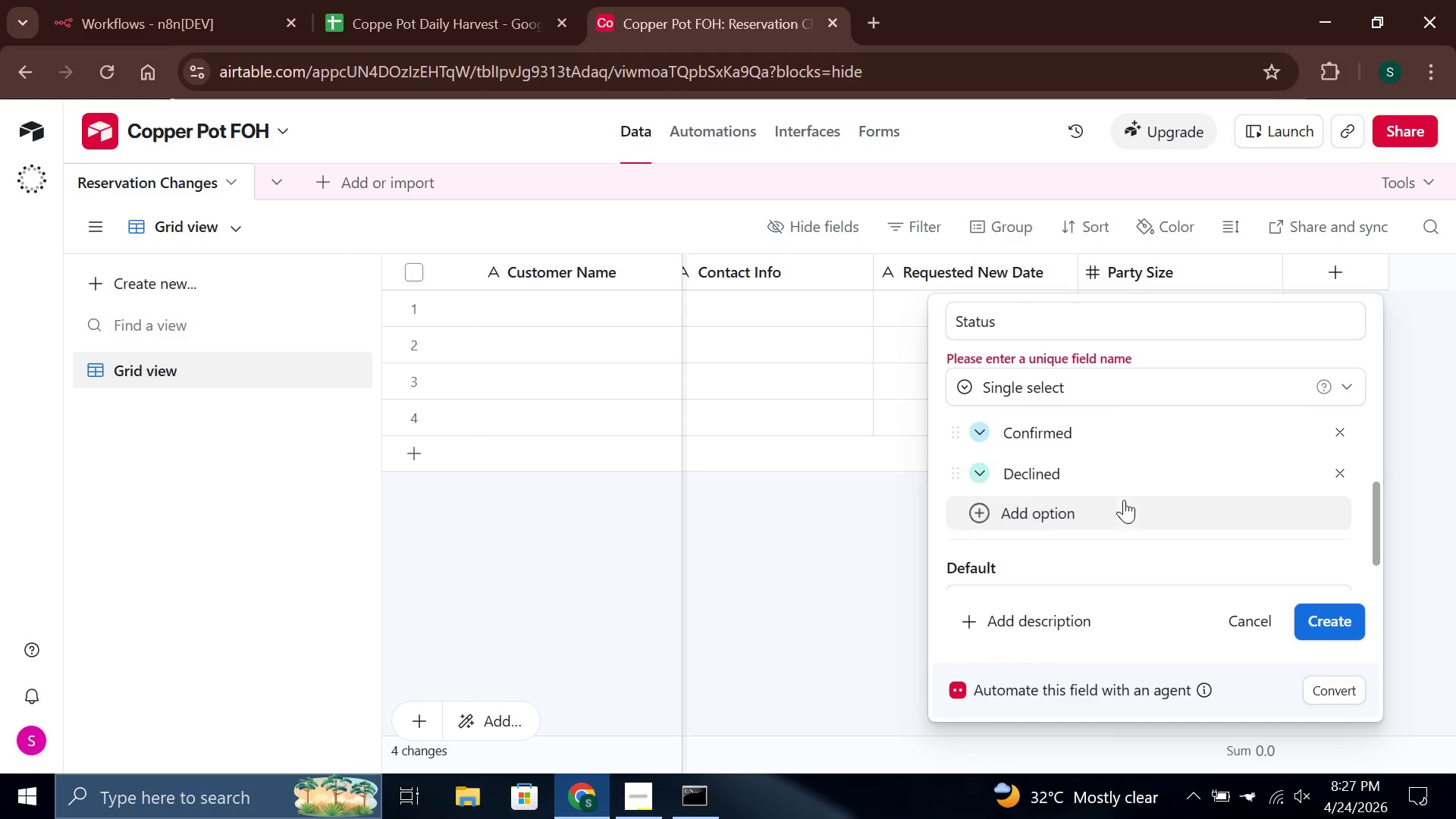 
scroll: coordinate [1097, 572], scroll_direction: down, amount: 6.0
 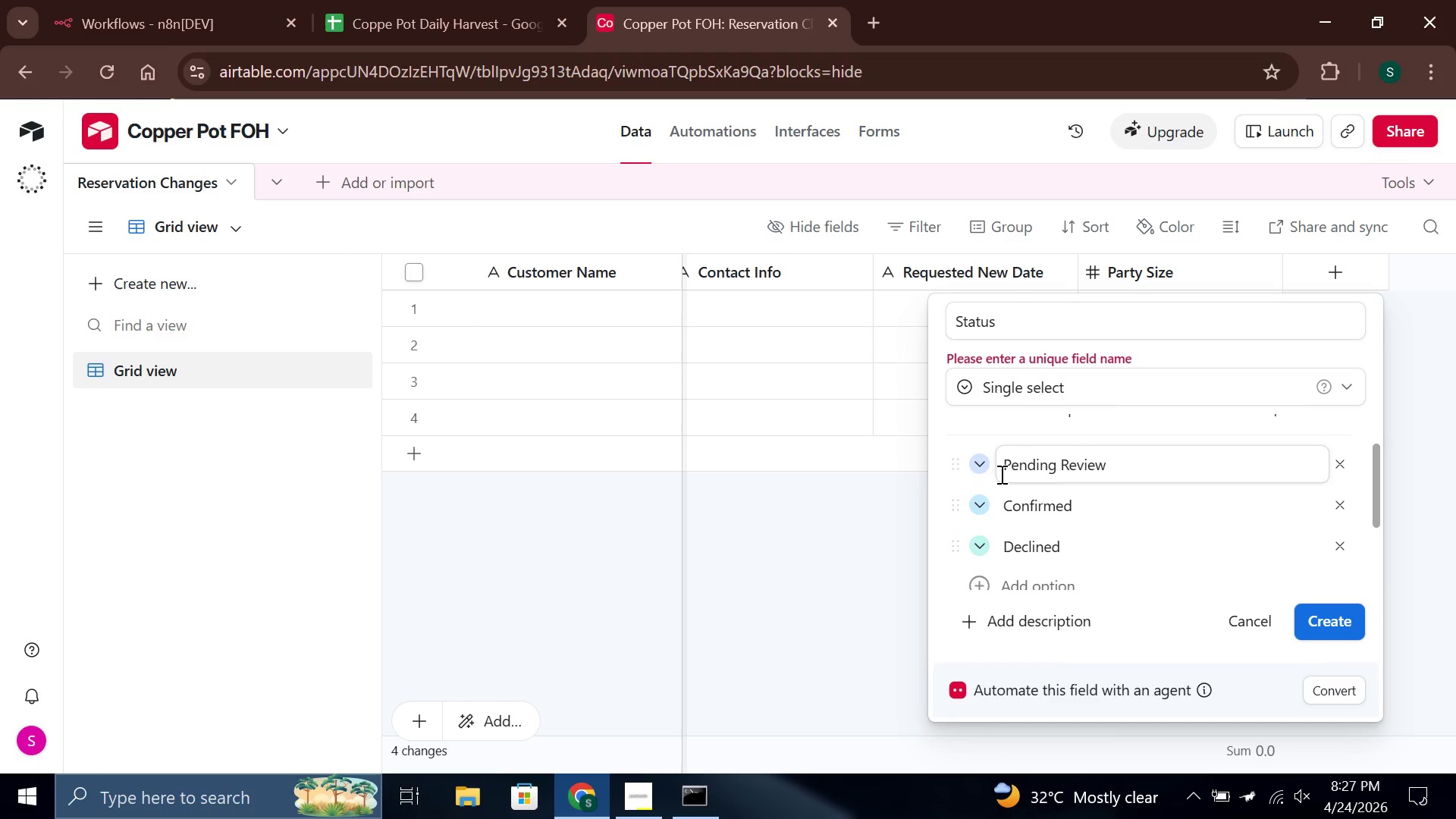 
left_click([981, 462])
 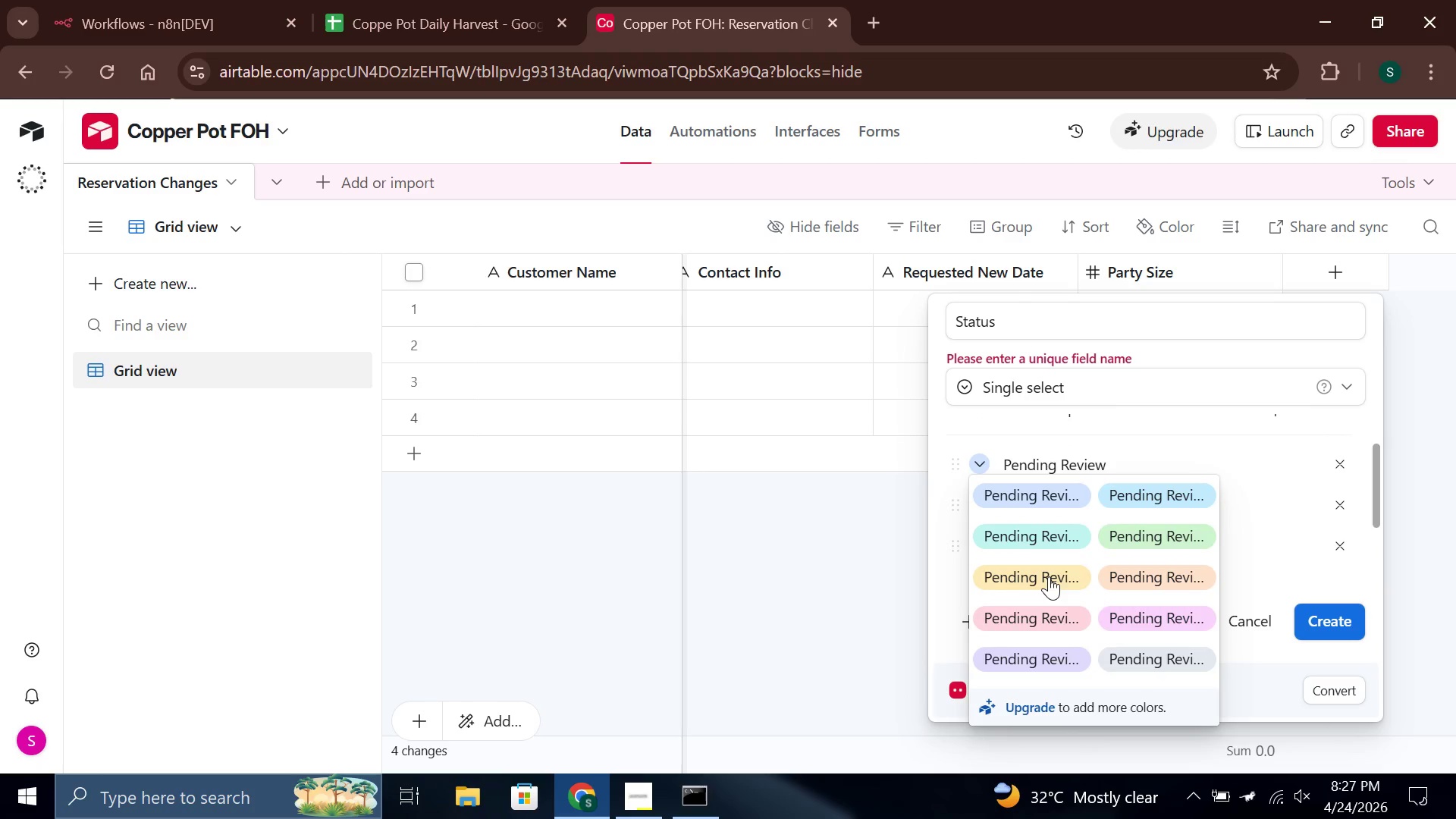 
left_click([1049, 576])
 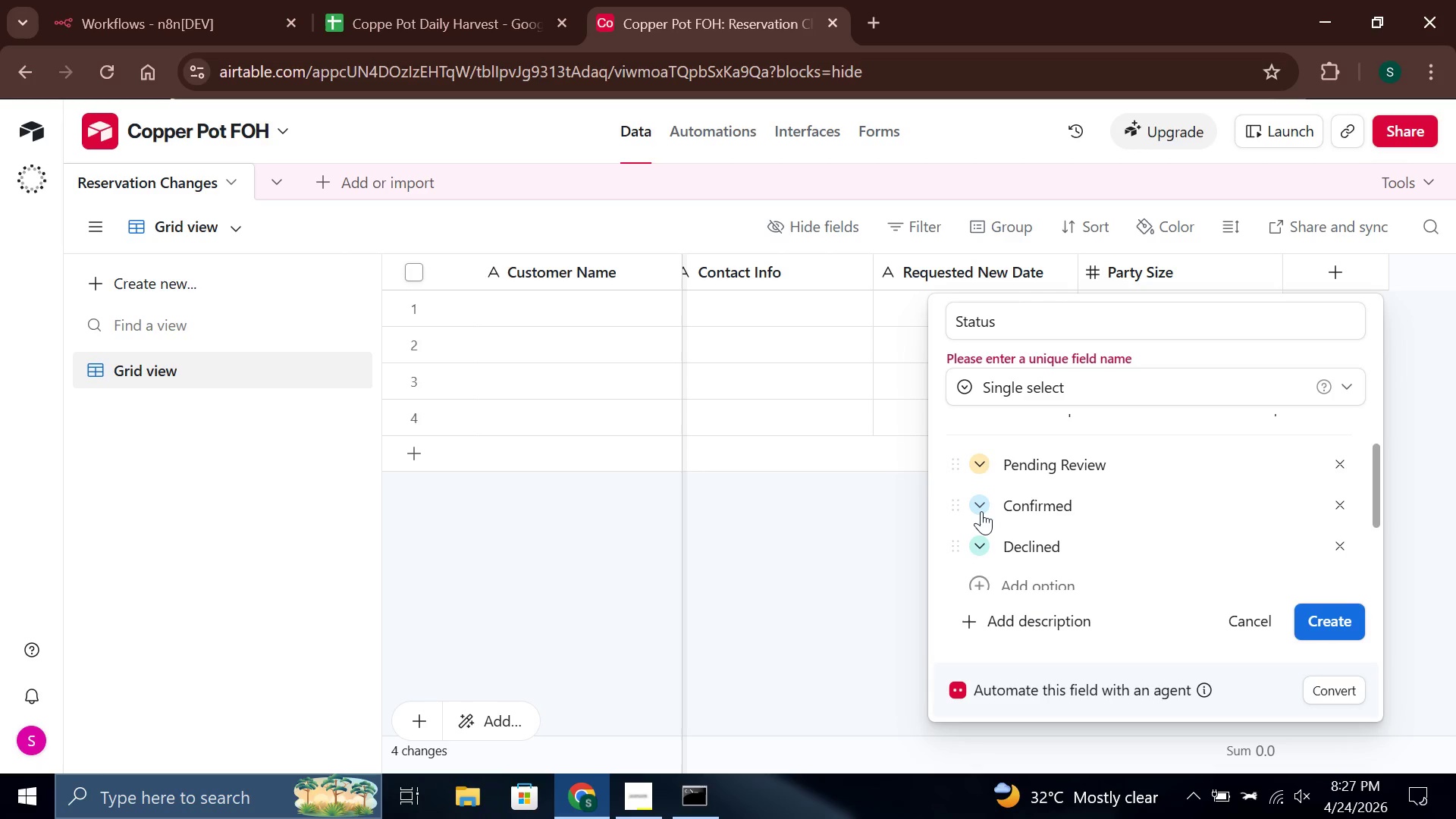 
left_click([981, 511])
 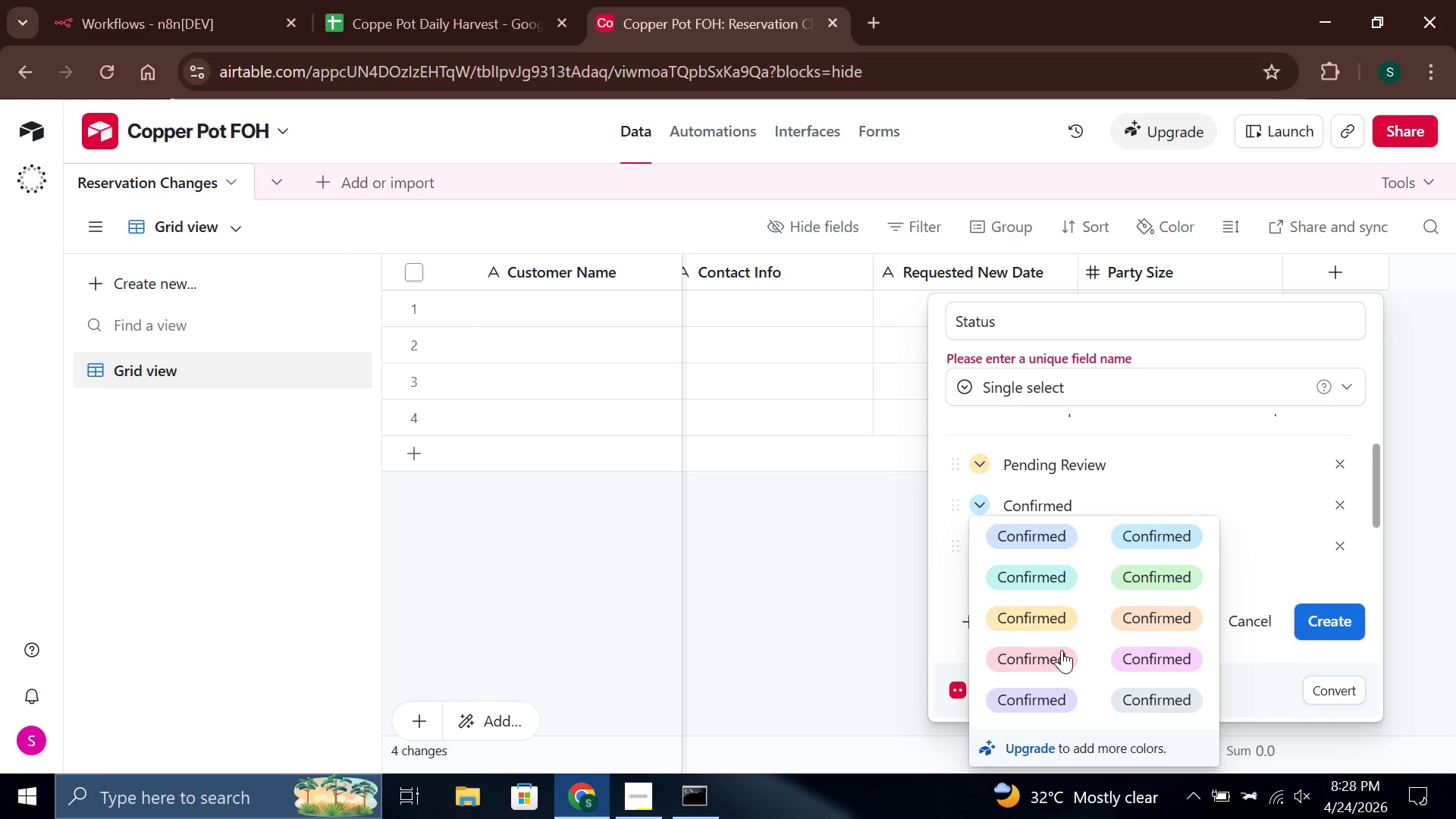 
left_click([1062, 651])
 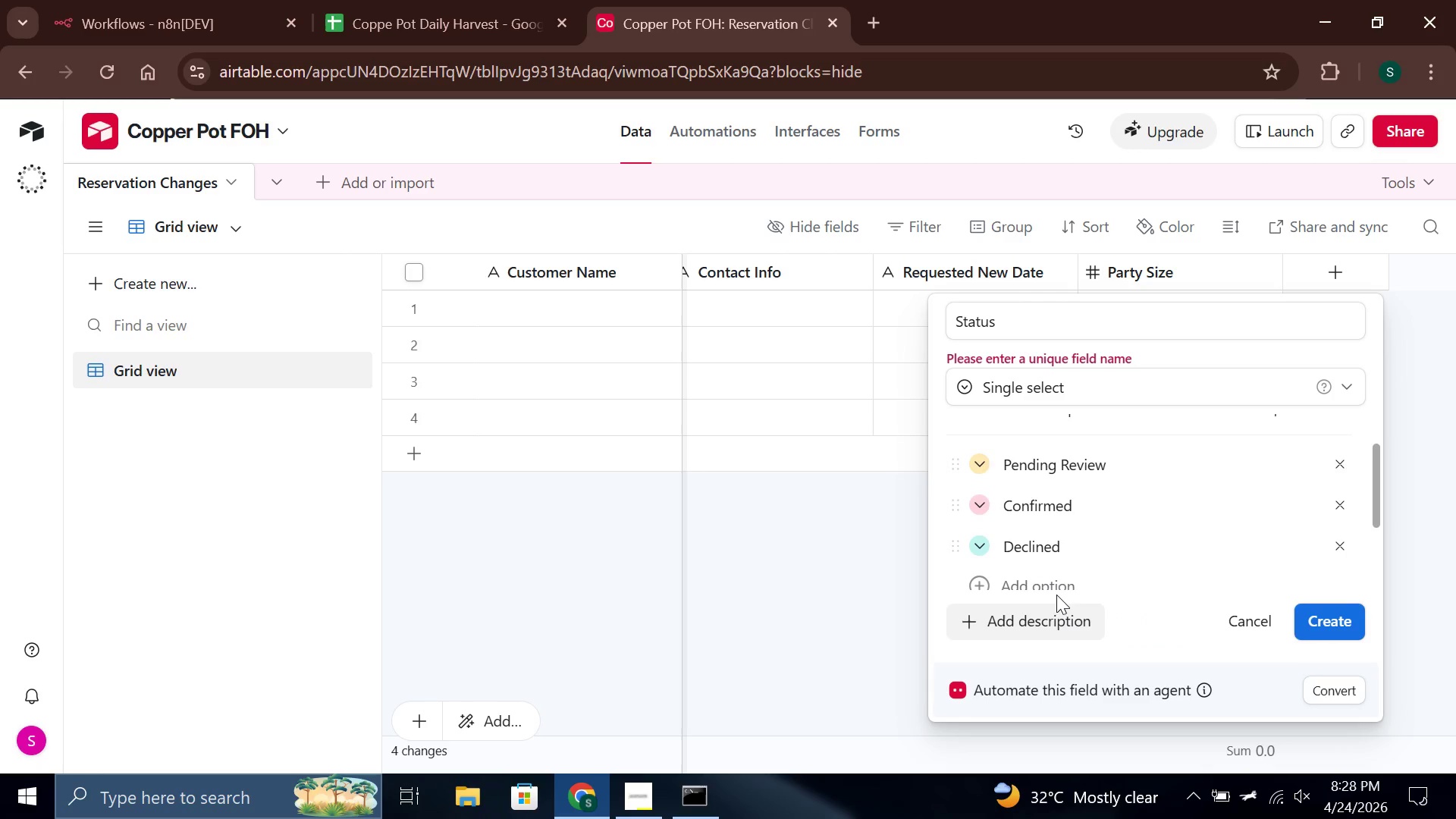 
scroll: coordinate [1056, 595], scroll_direction: down, amount: 2.0
 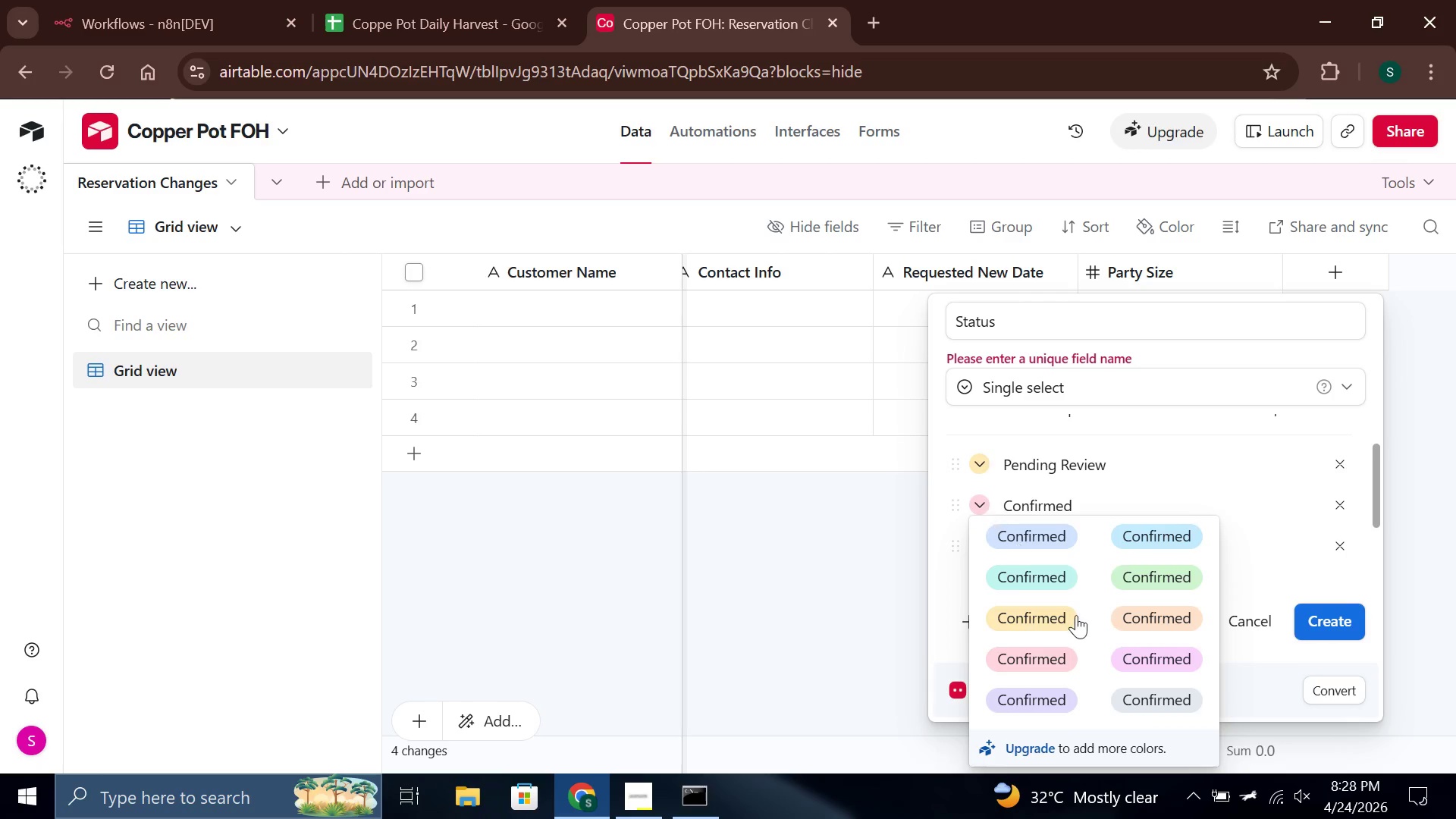 
left_click([1044, 571])
 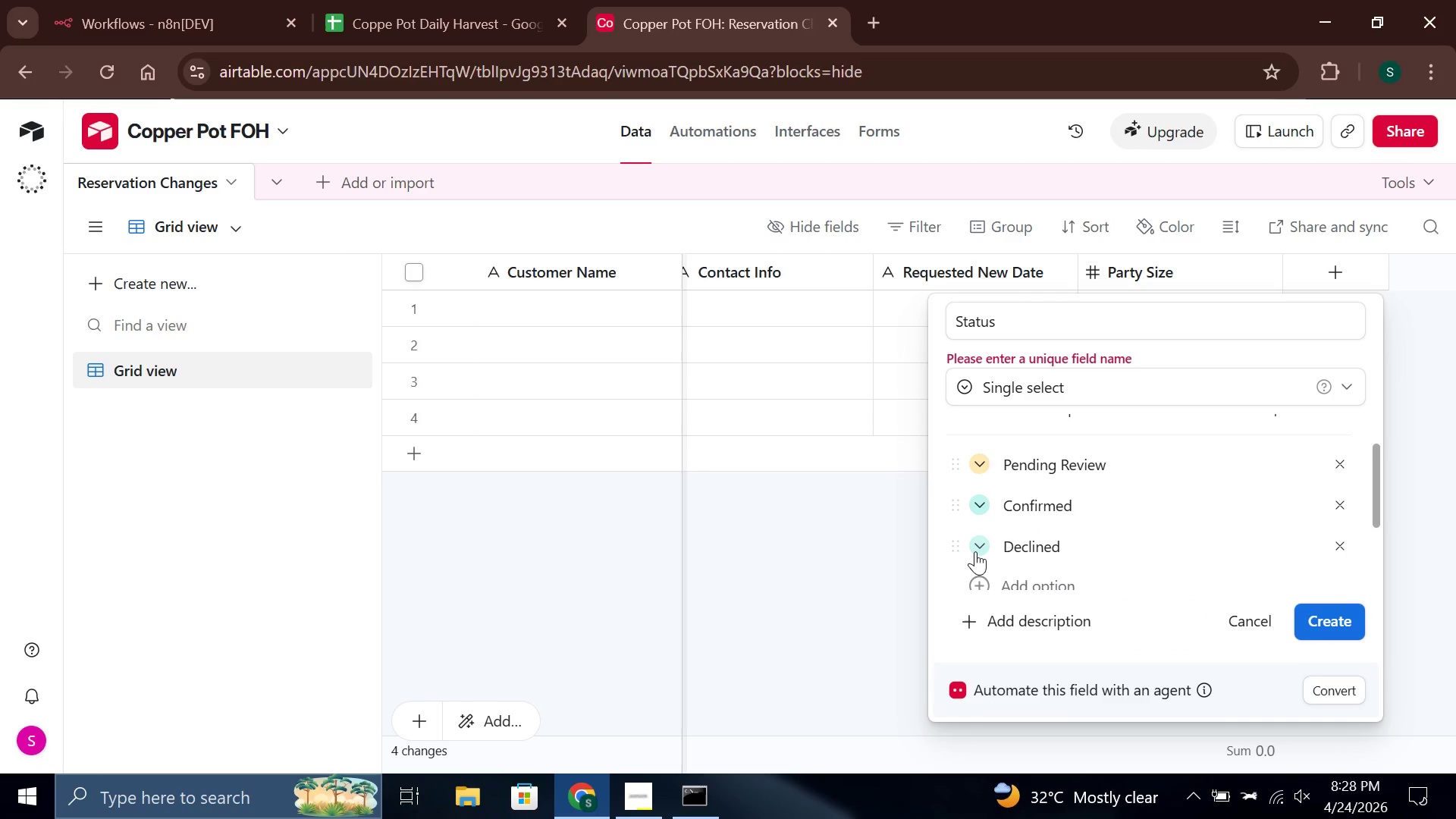 
left_click([975, 549])
 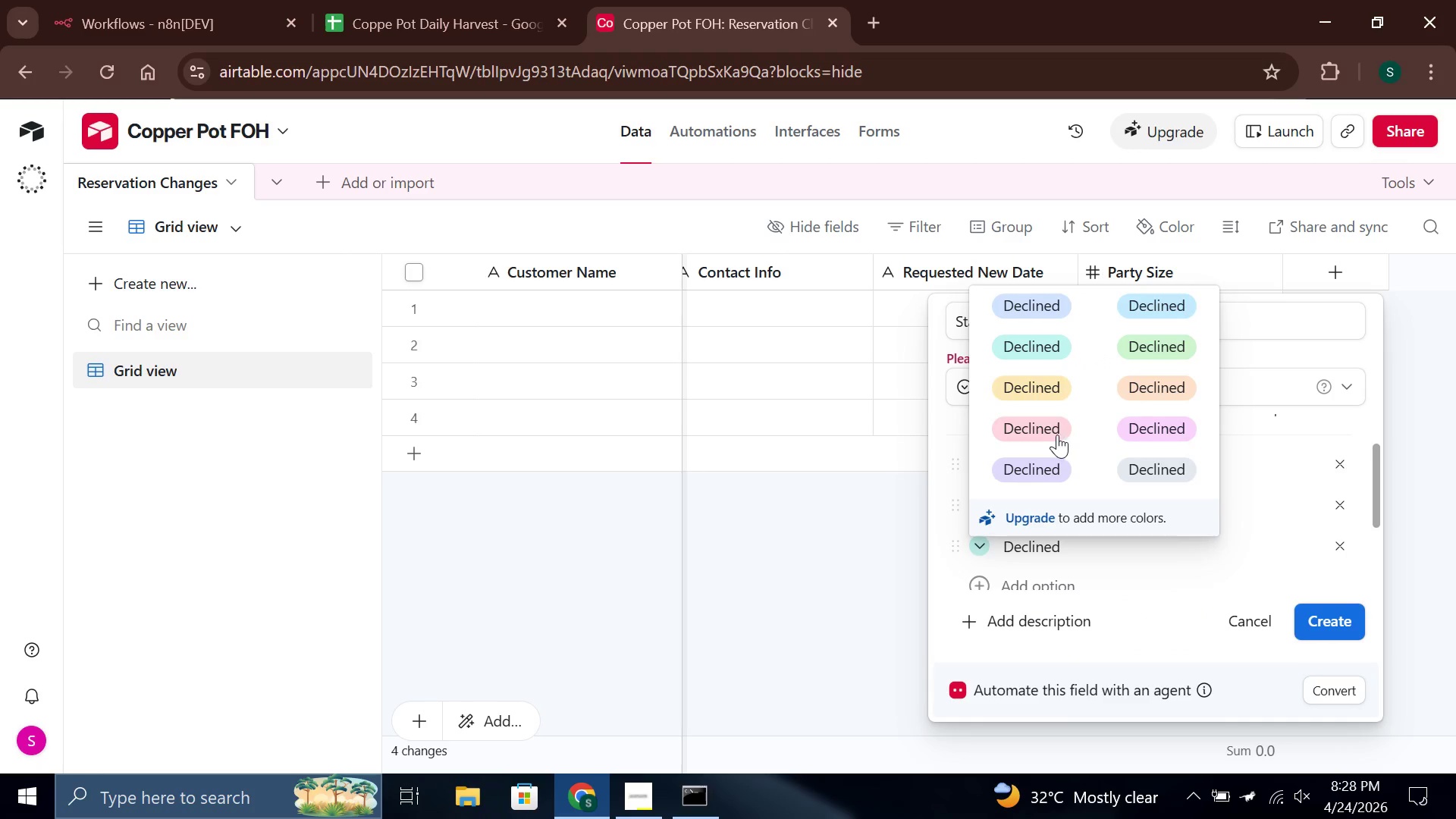 
left_click([1049, 431])
 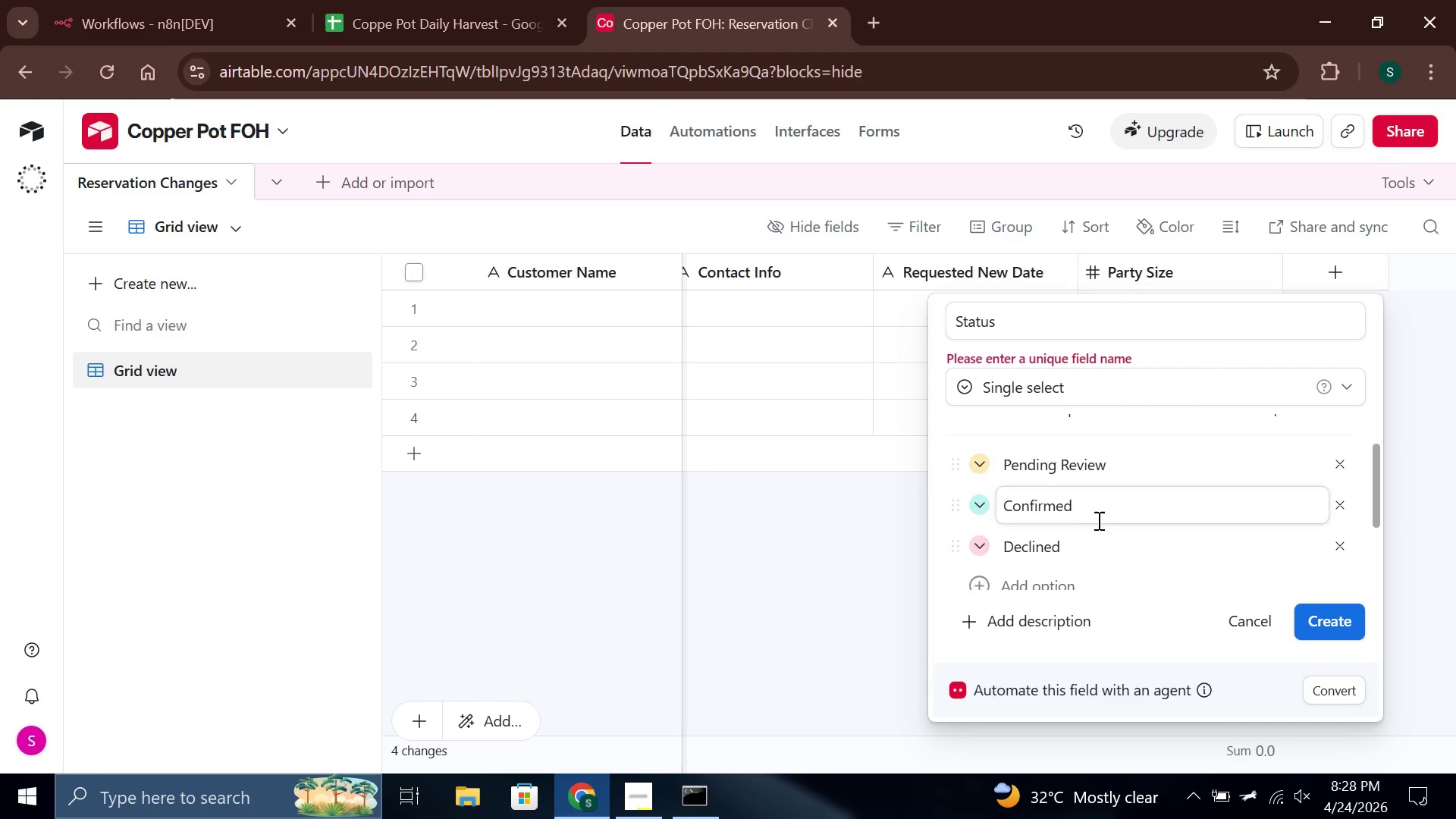 
scroll: coordinate [1100, 531], scroll_direction: down, amount: 3.0
 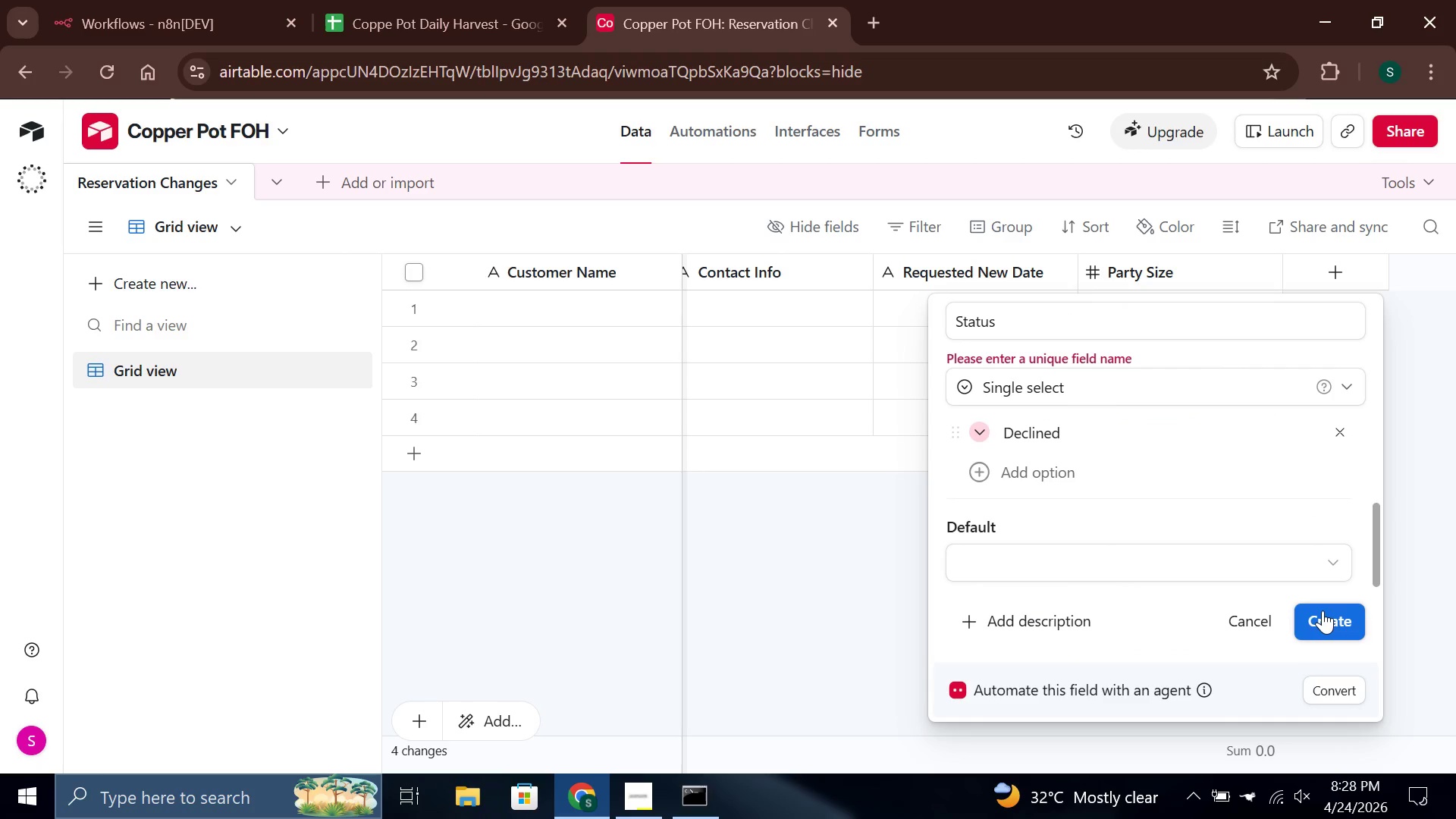 
double_click([1323, 610])
 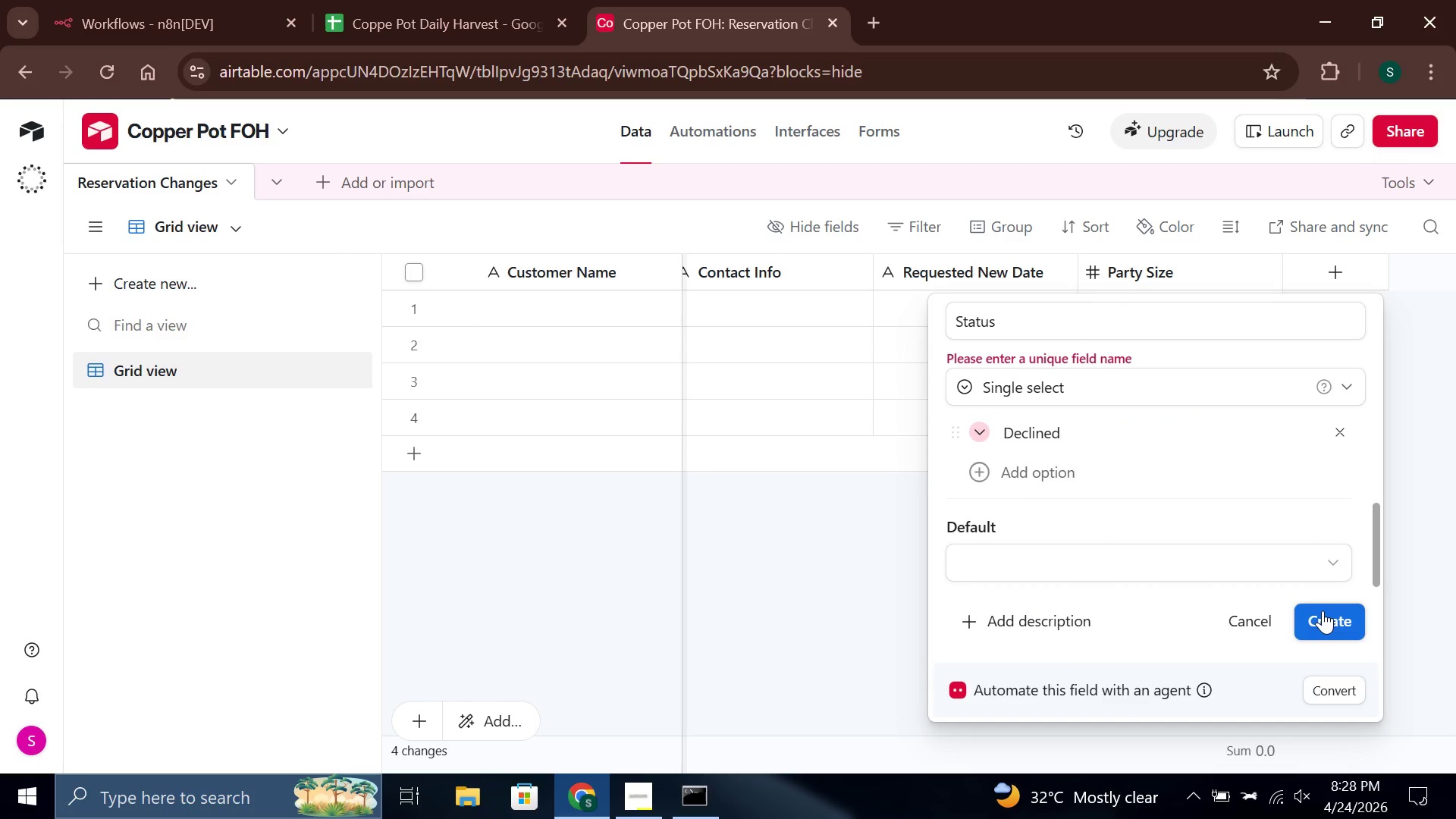 
triple_click([1323, 610])
 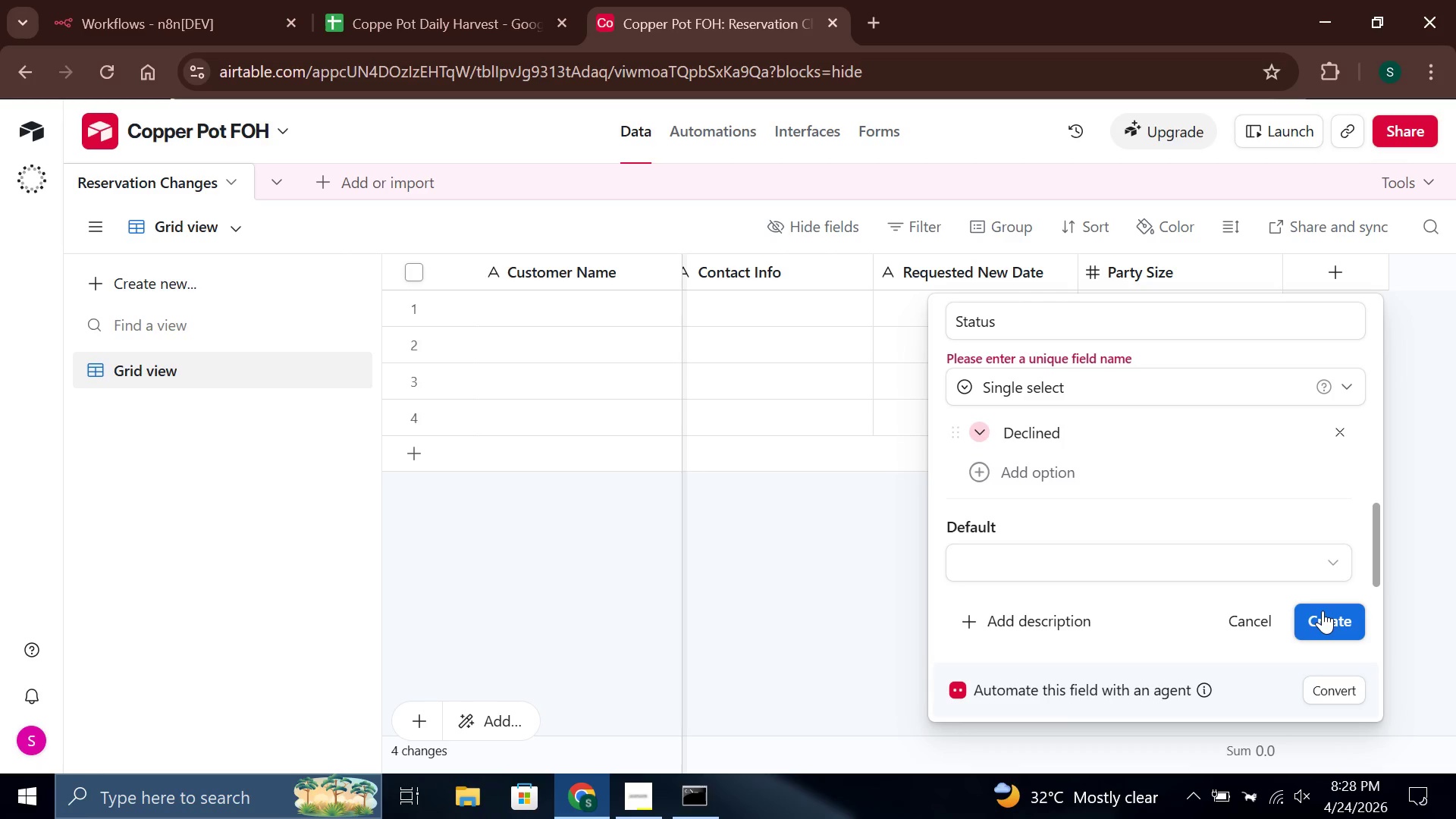 
triple_click([1323, 610])
 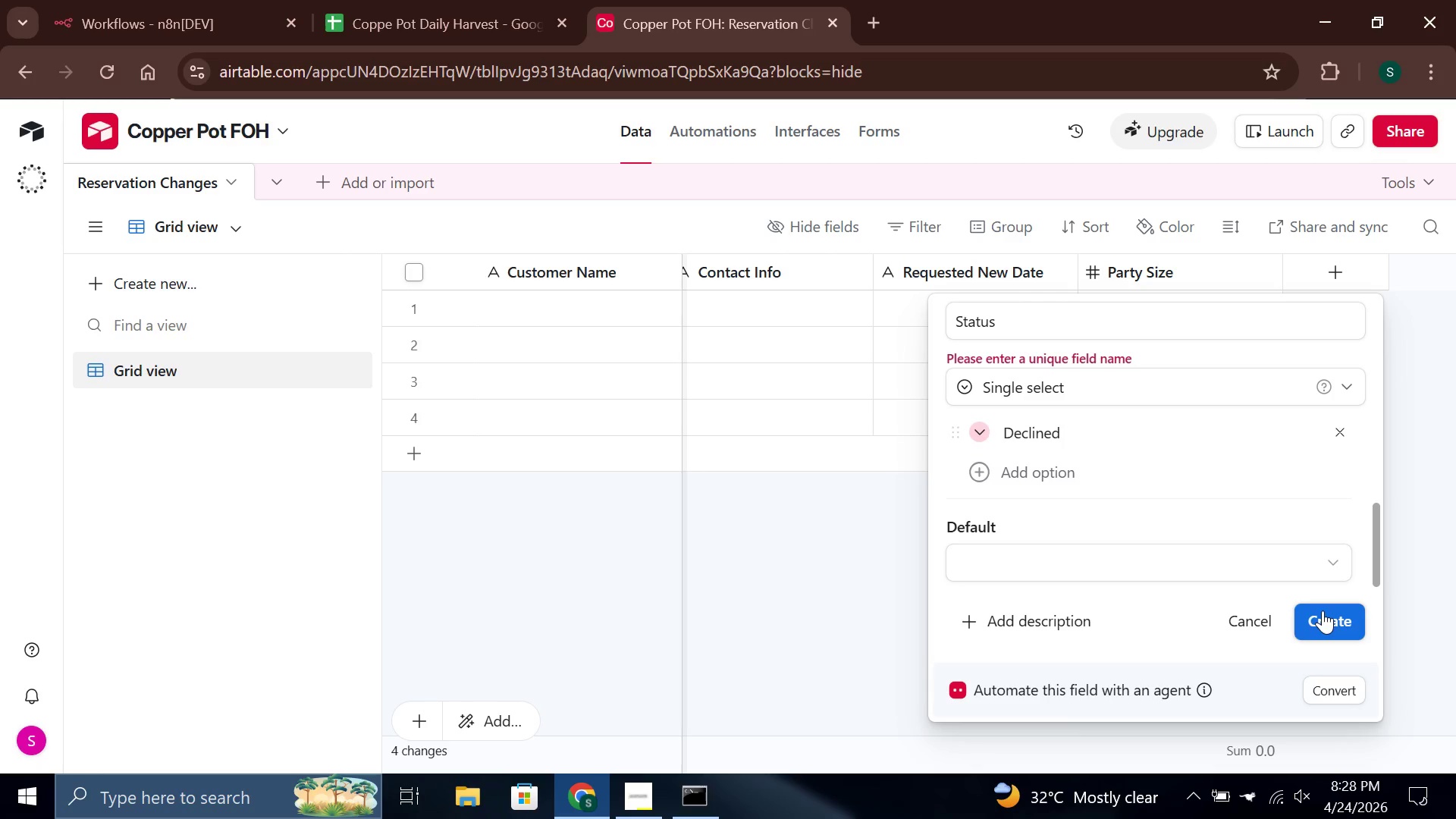 
triple_click([1323, 610])
 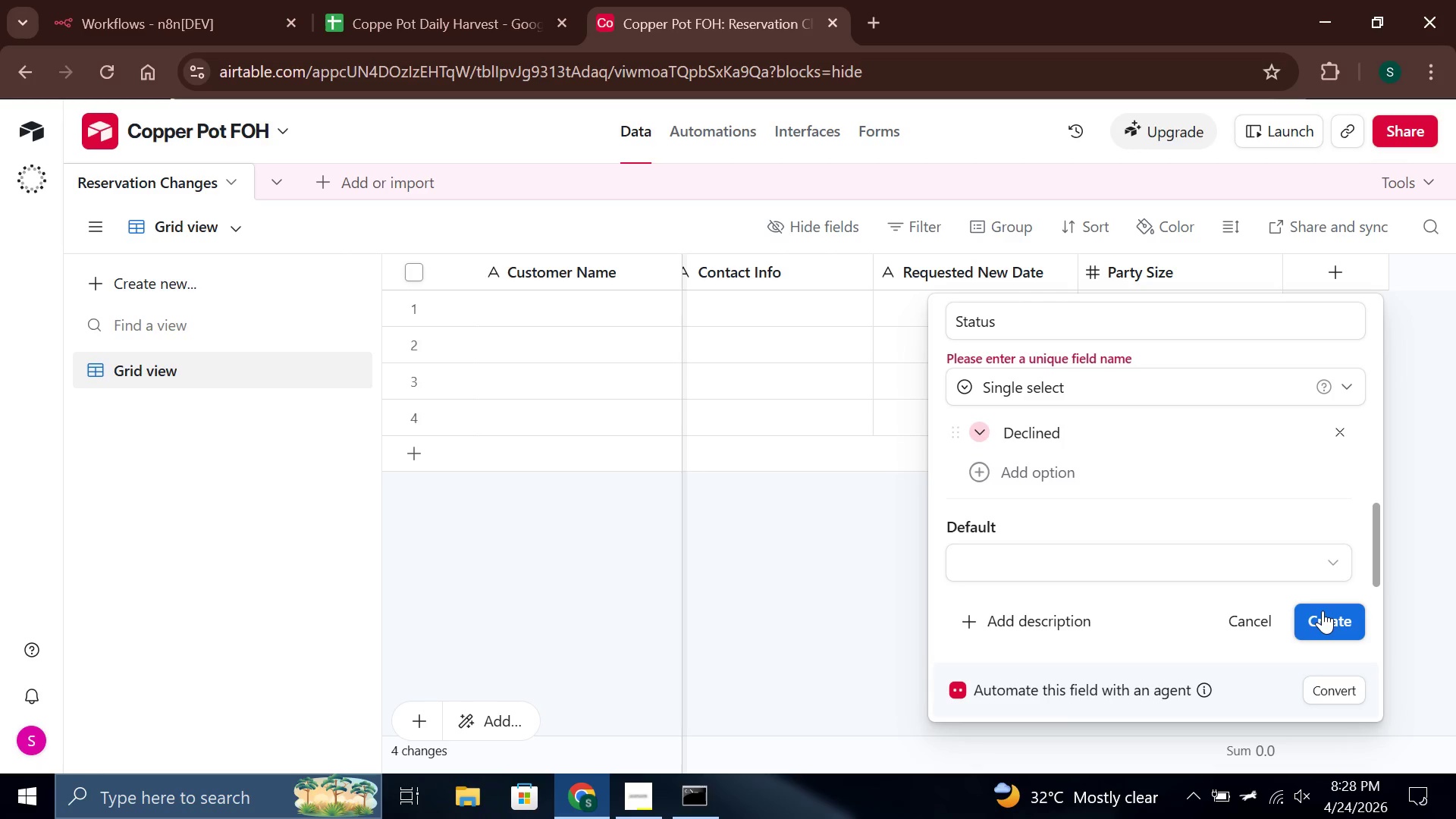 
triple_click([1323, 610])
 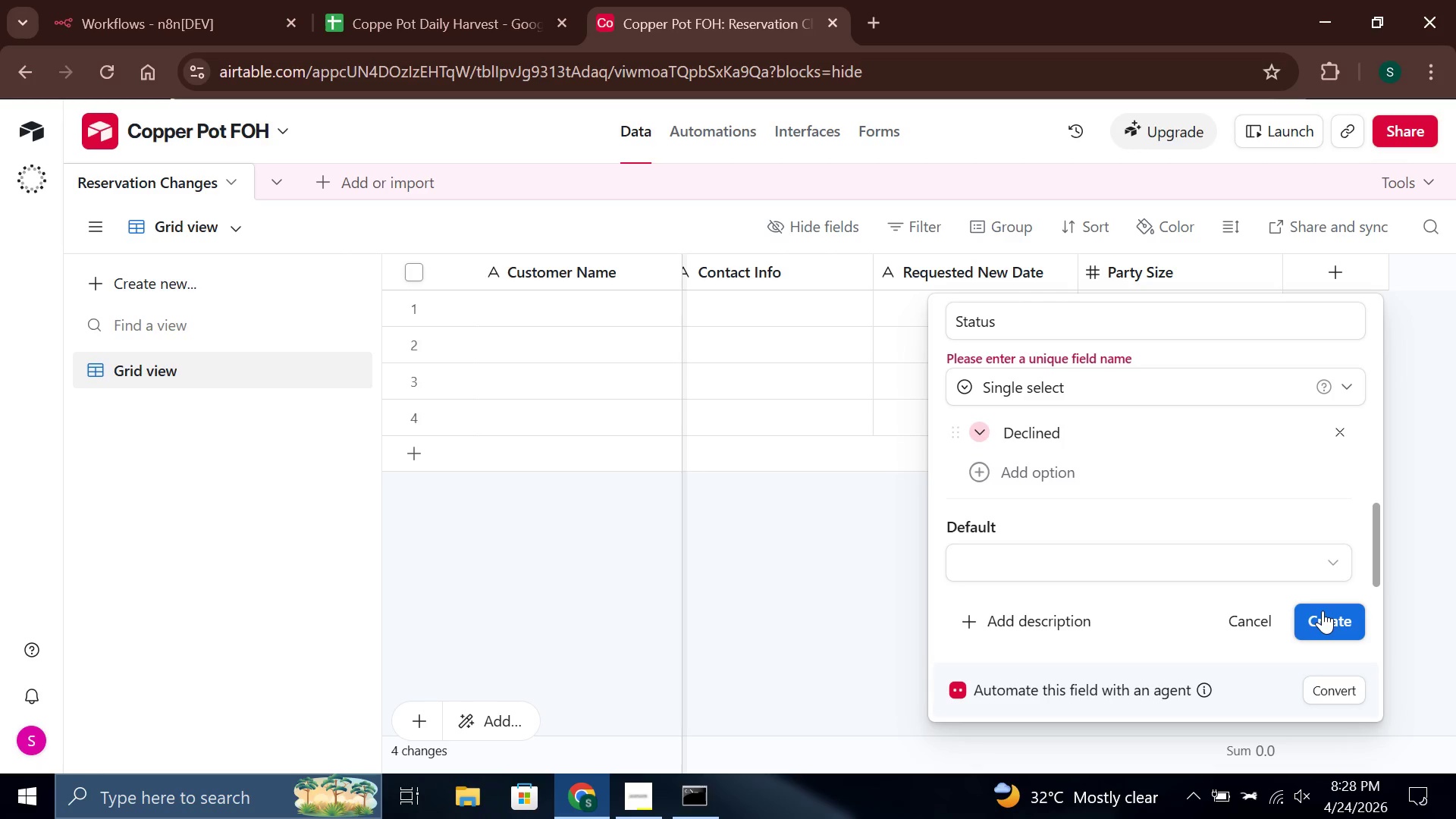 
triple_click([1323, 610])
 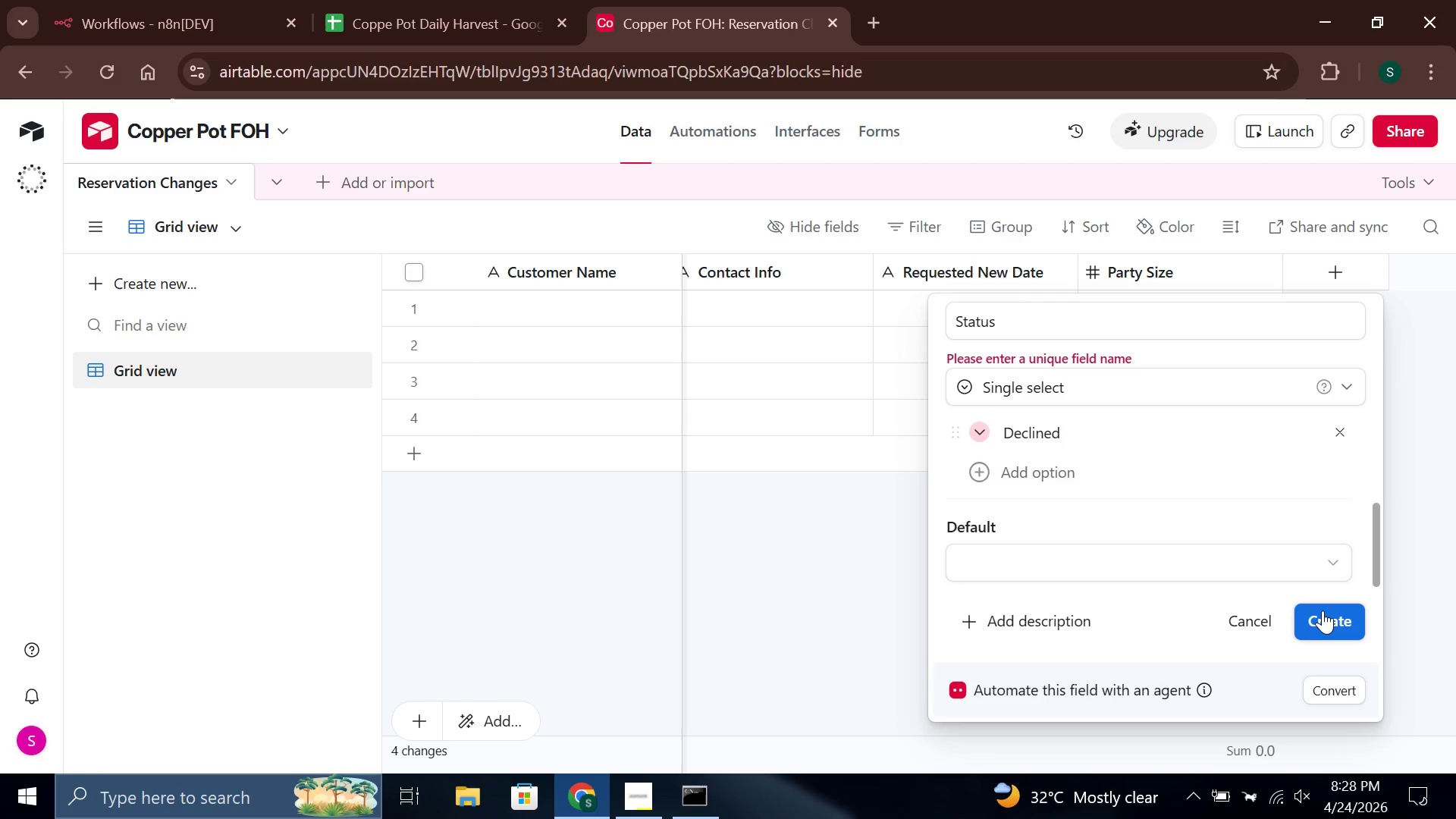 
triple_click([1323, 610])
 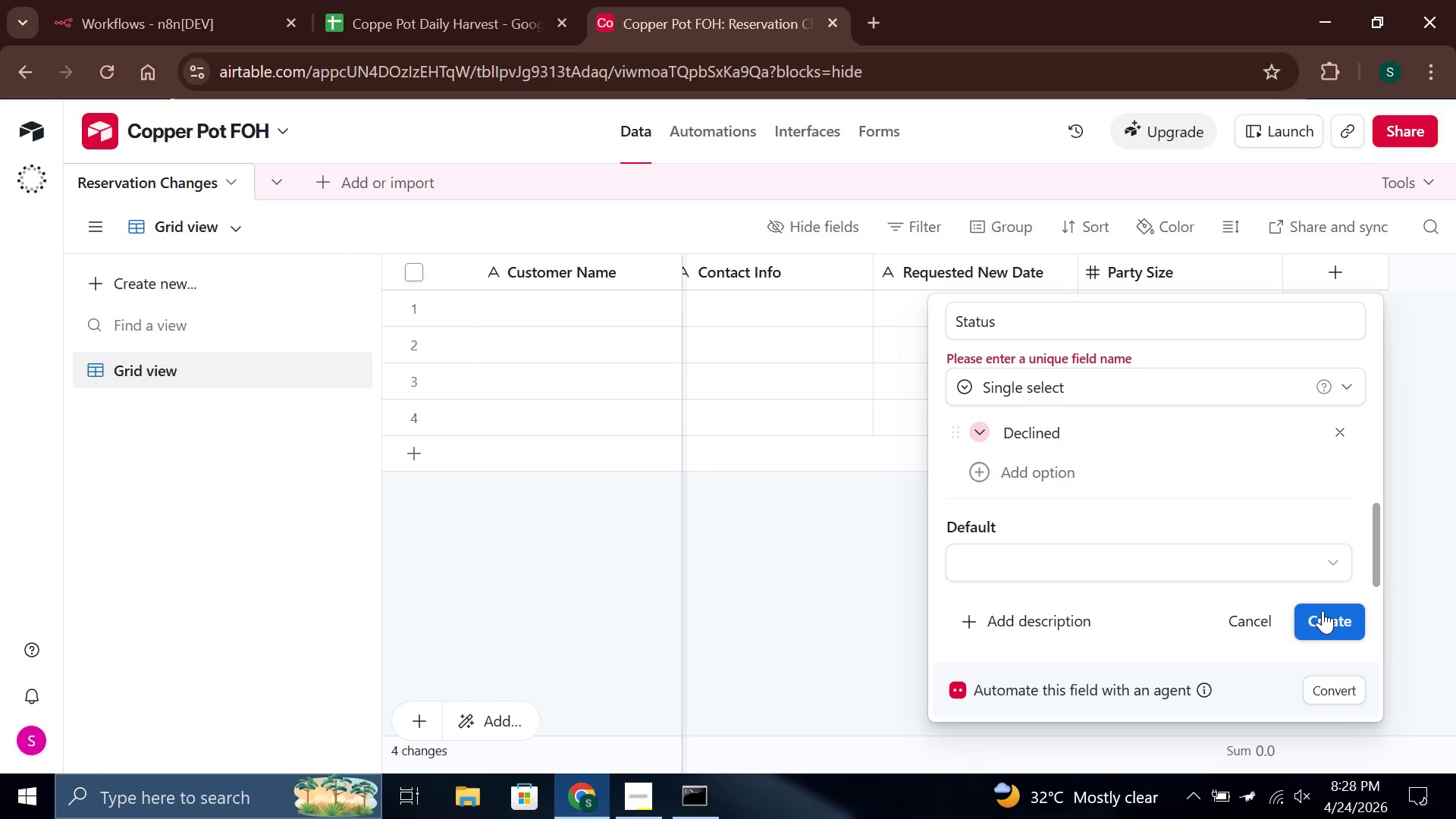 
triple_click([1323, 610])
 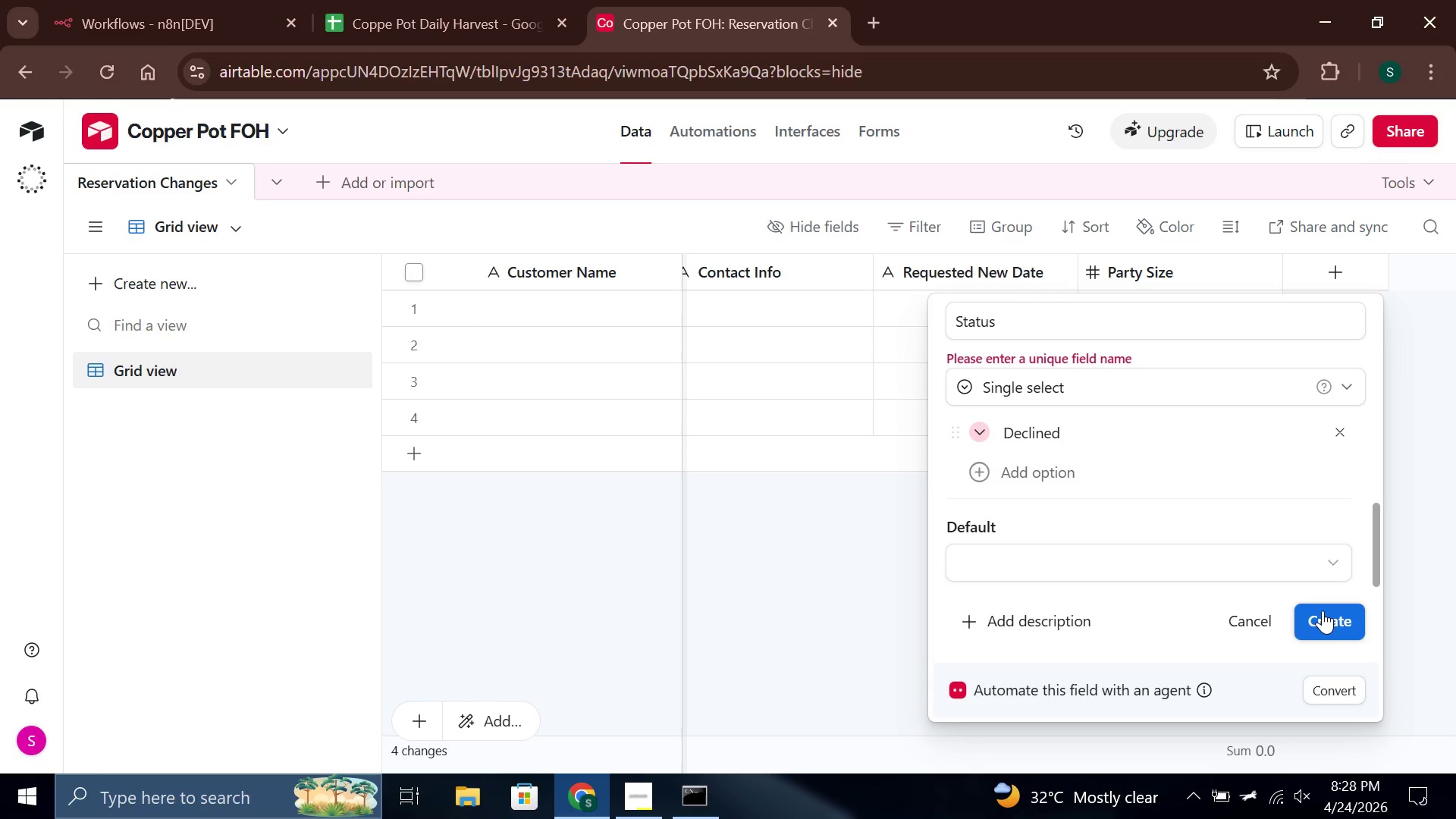 
triple_click([1323, 610])
 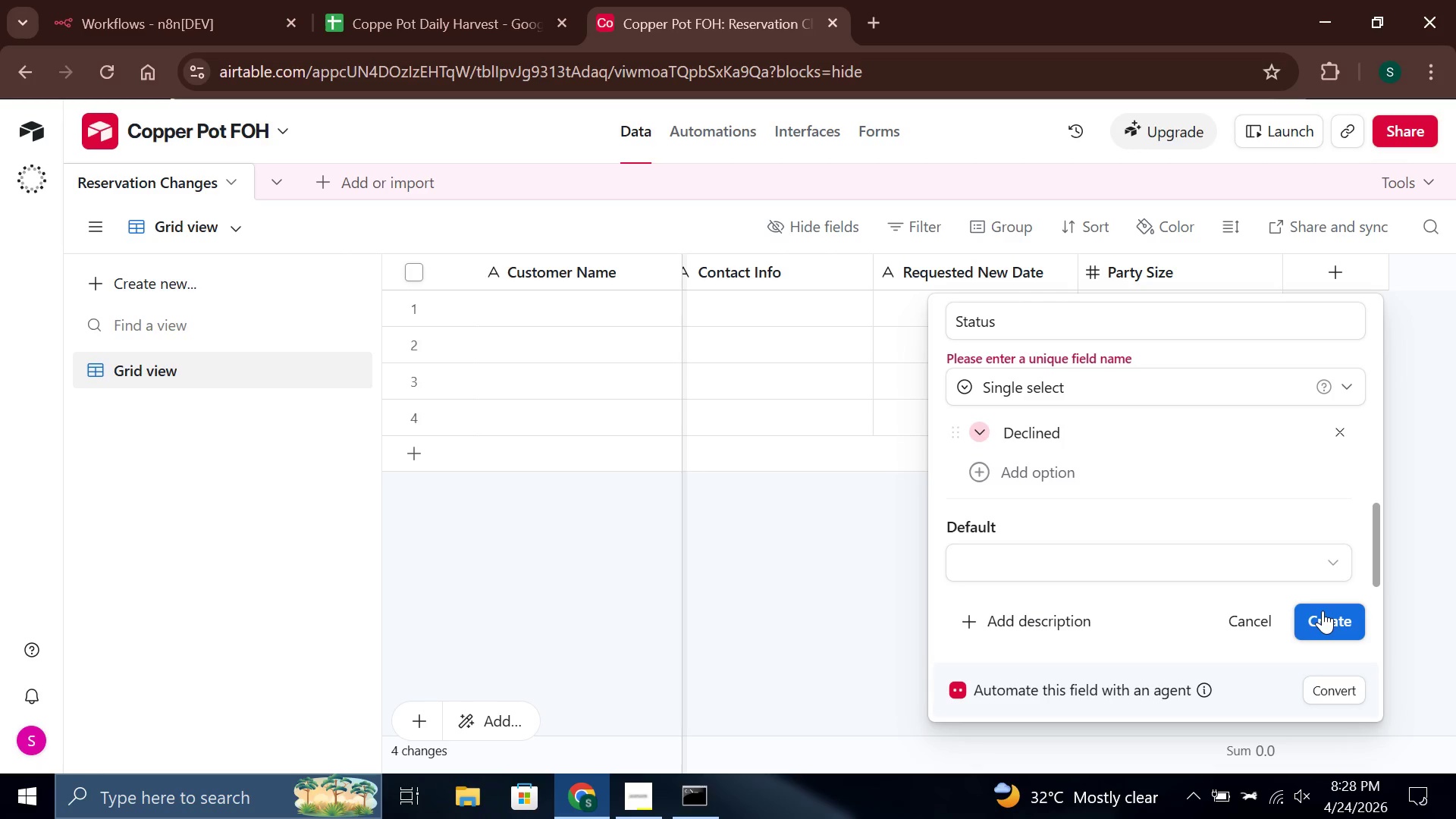 
triple_click([1323, 610])
 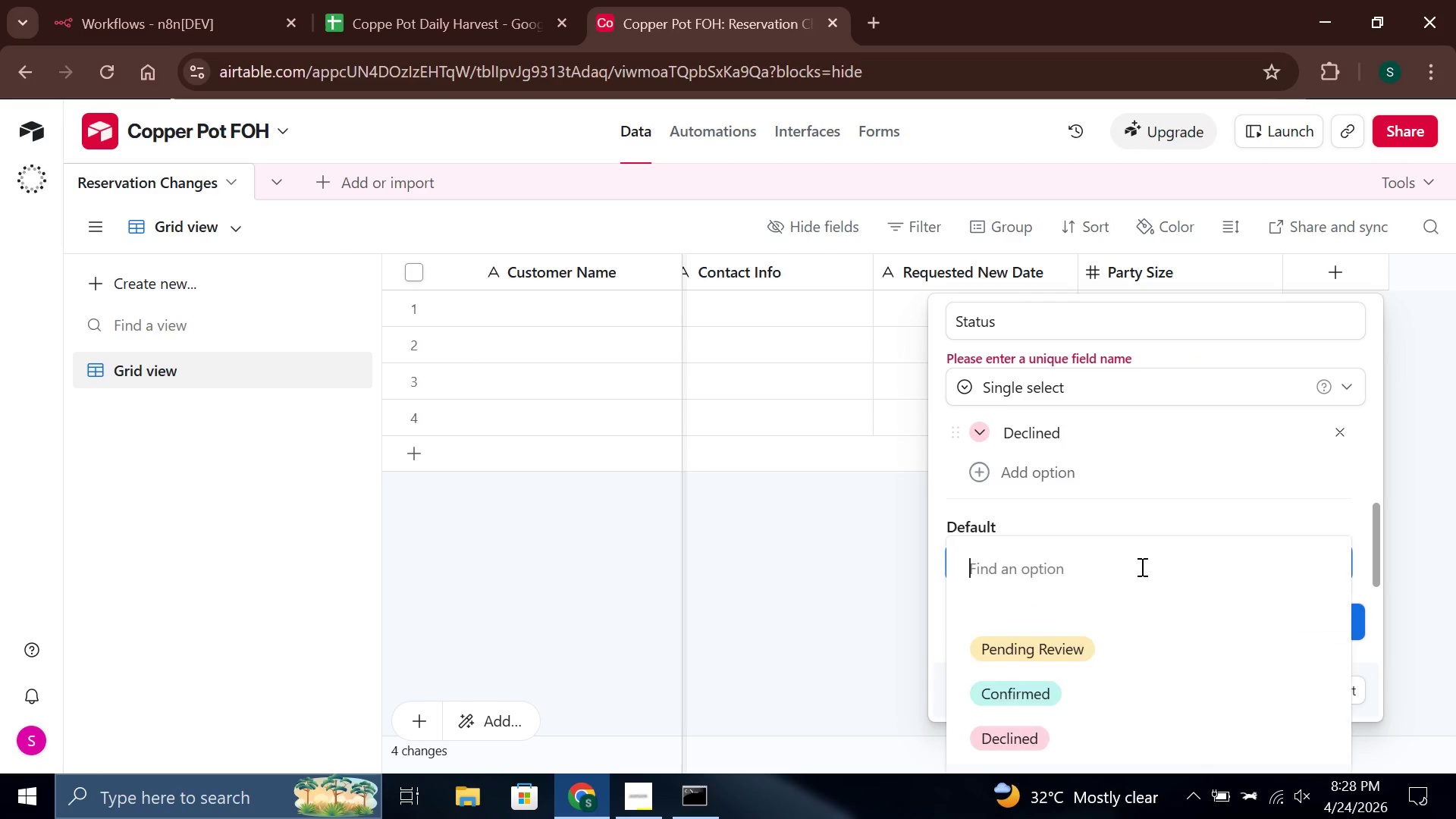 
scroll: coordinate [1087, 695], scroll_direction: down, amount: 4.0
 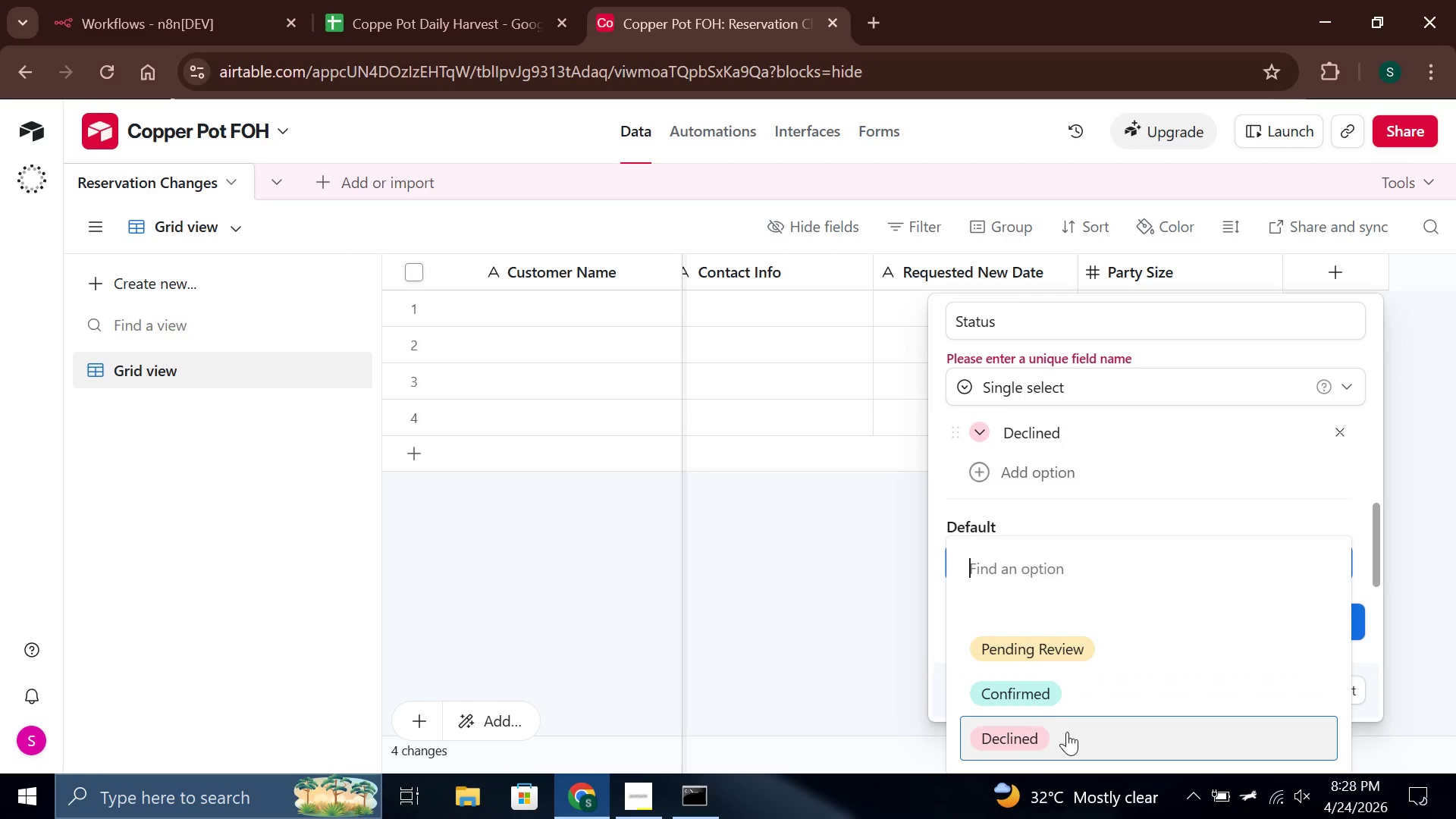 
left_click([1067, 732])
 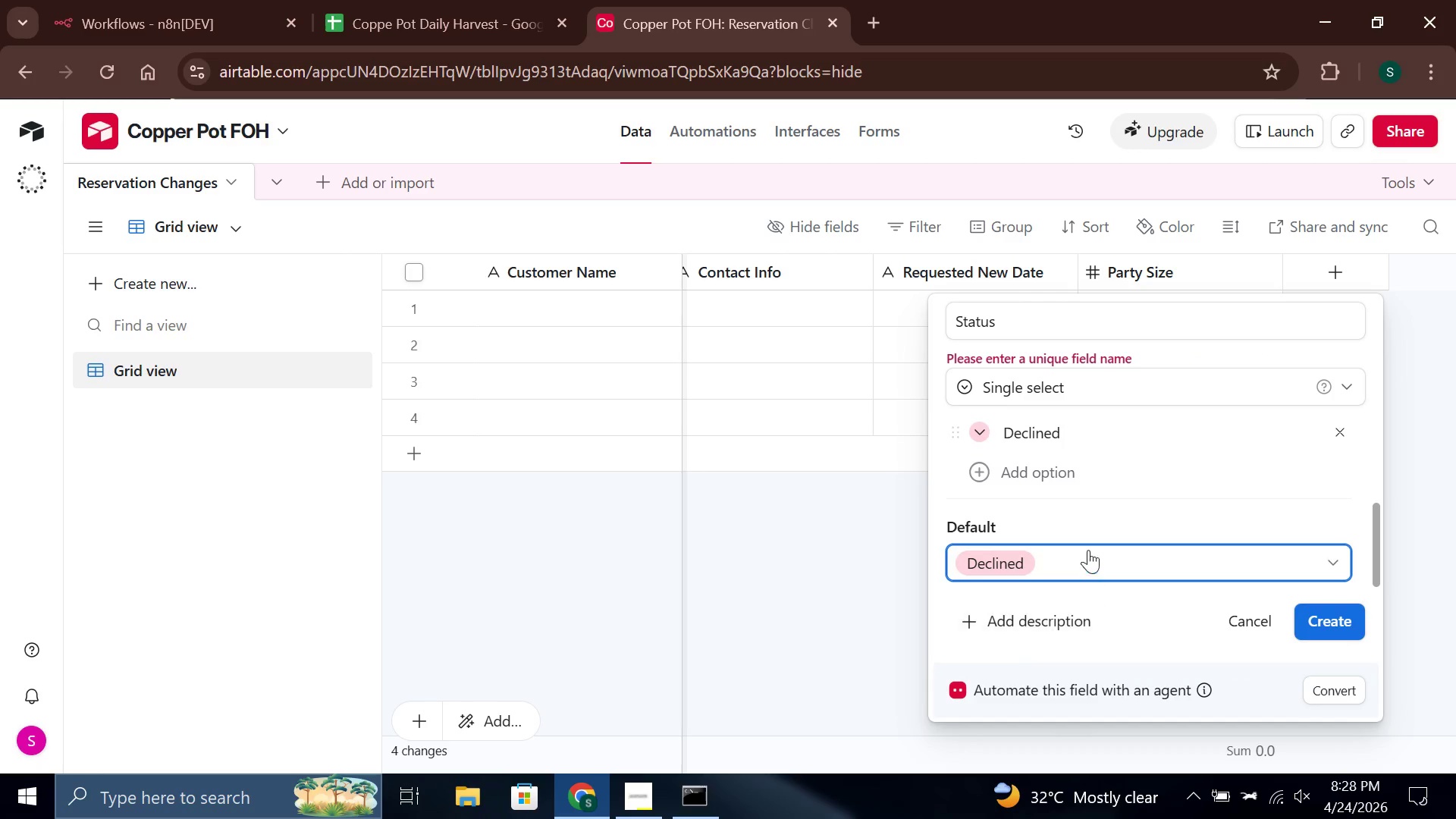 
left_click([1090, 547])
 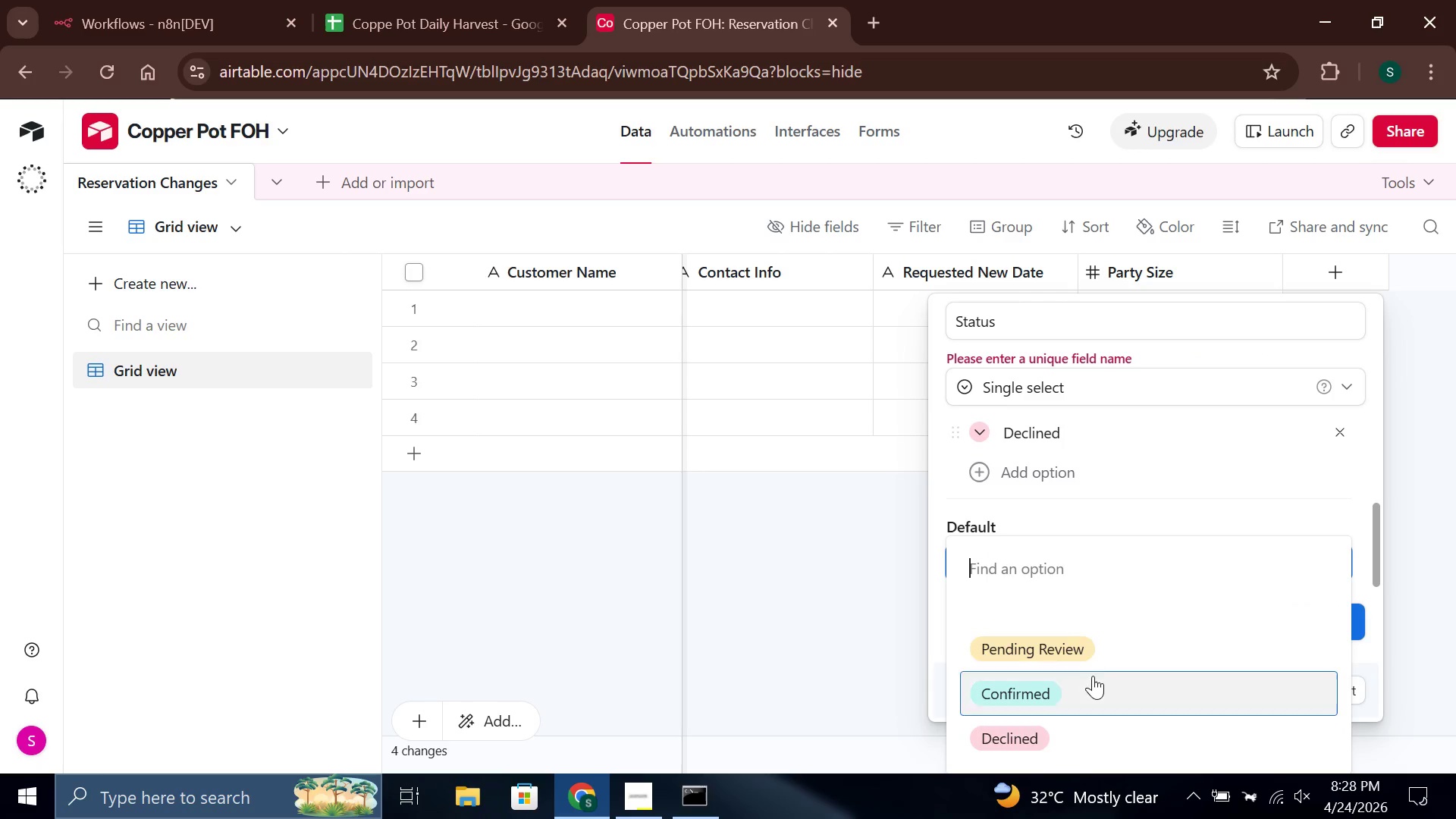 
left_click([1093, 677])
 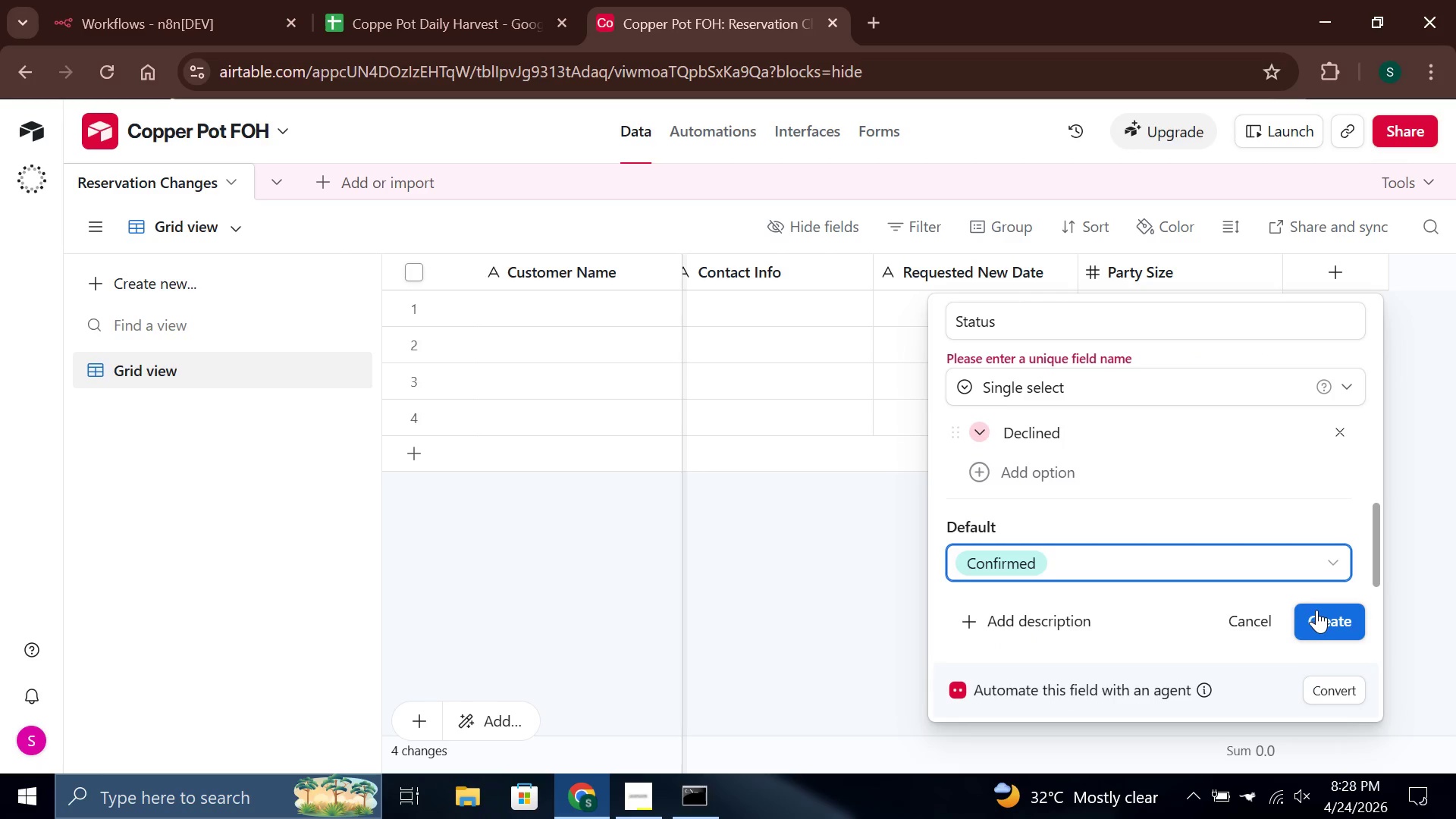 
left_click([1318, 610])
 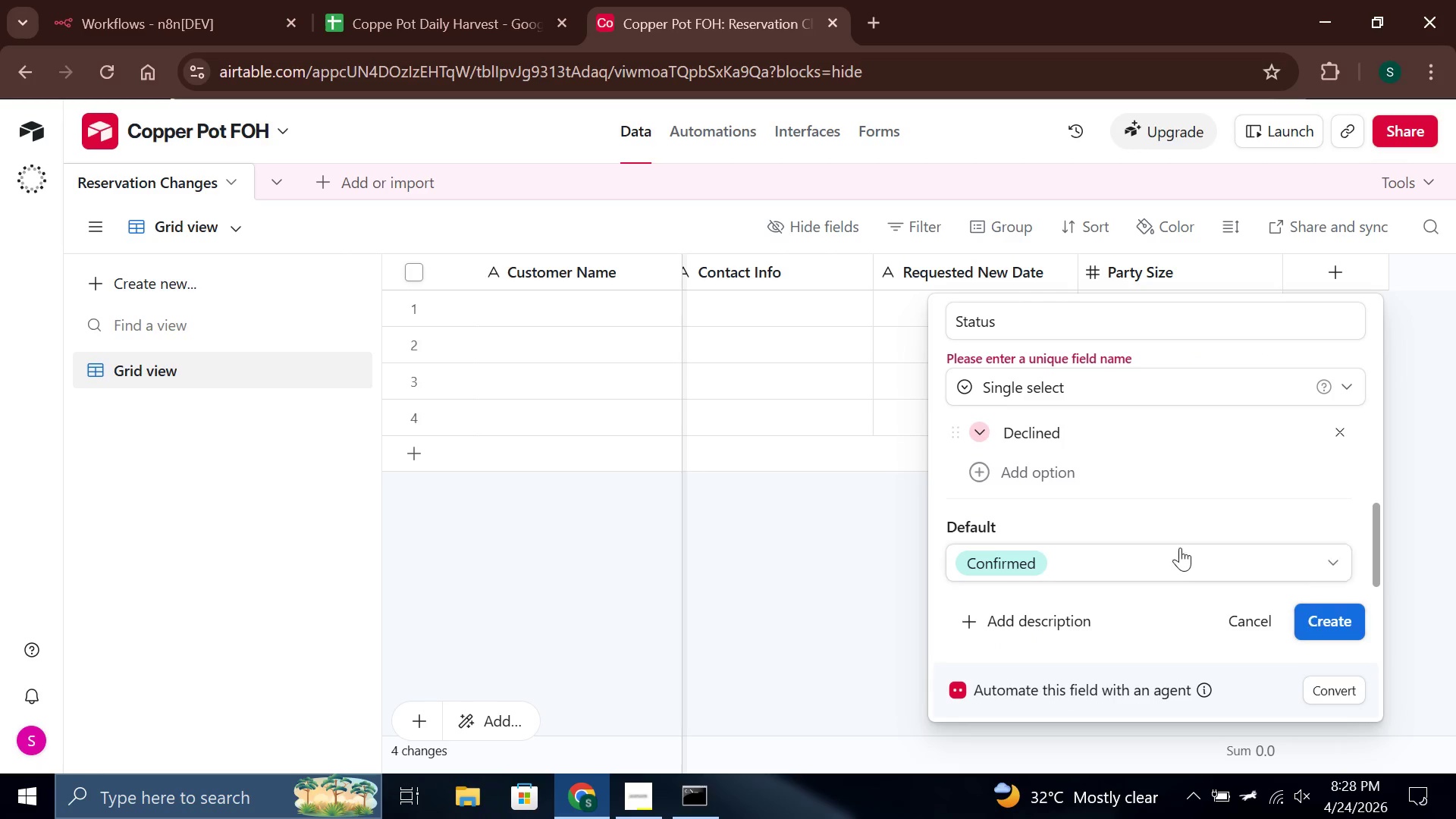 
scroll: coordinate [1147, 522], scroll_direction: up, amount: 4.0
 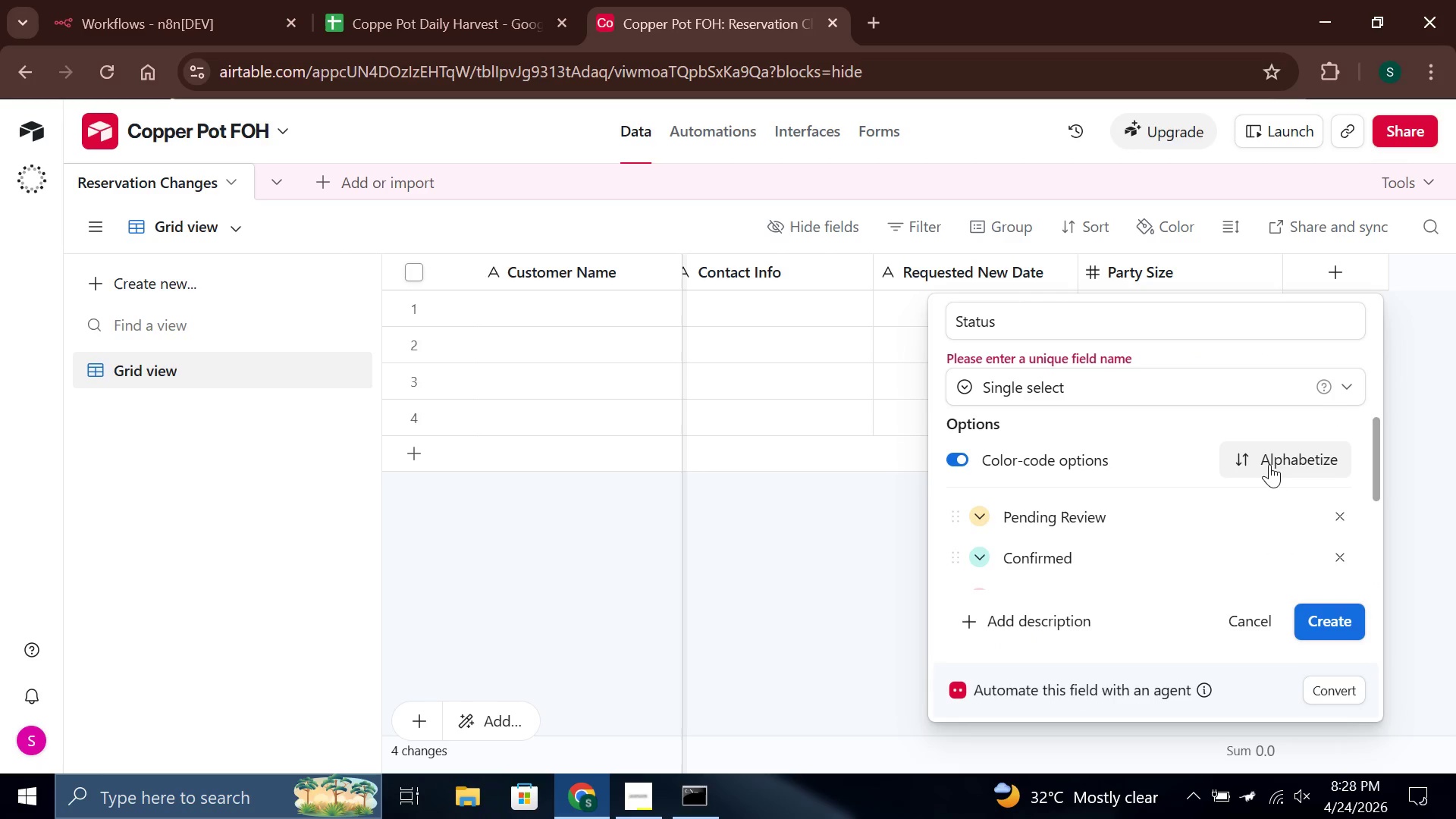 
left_click([1269, 464])
 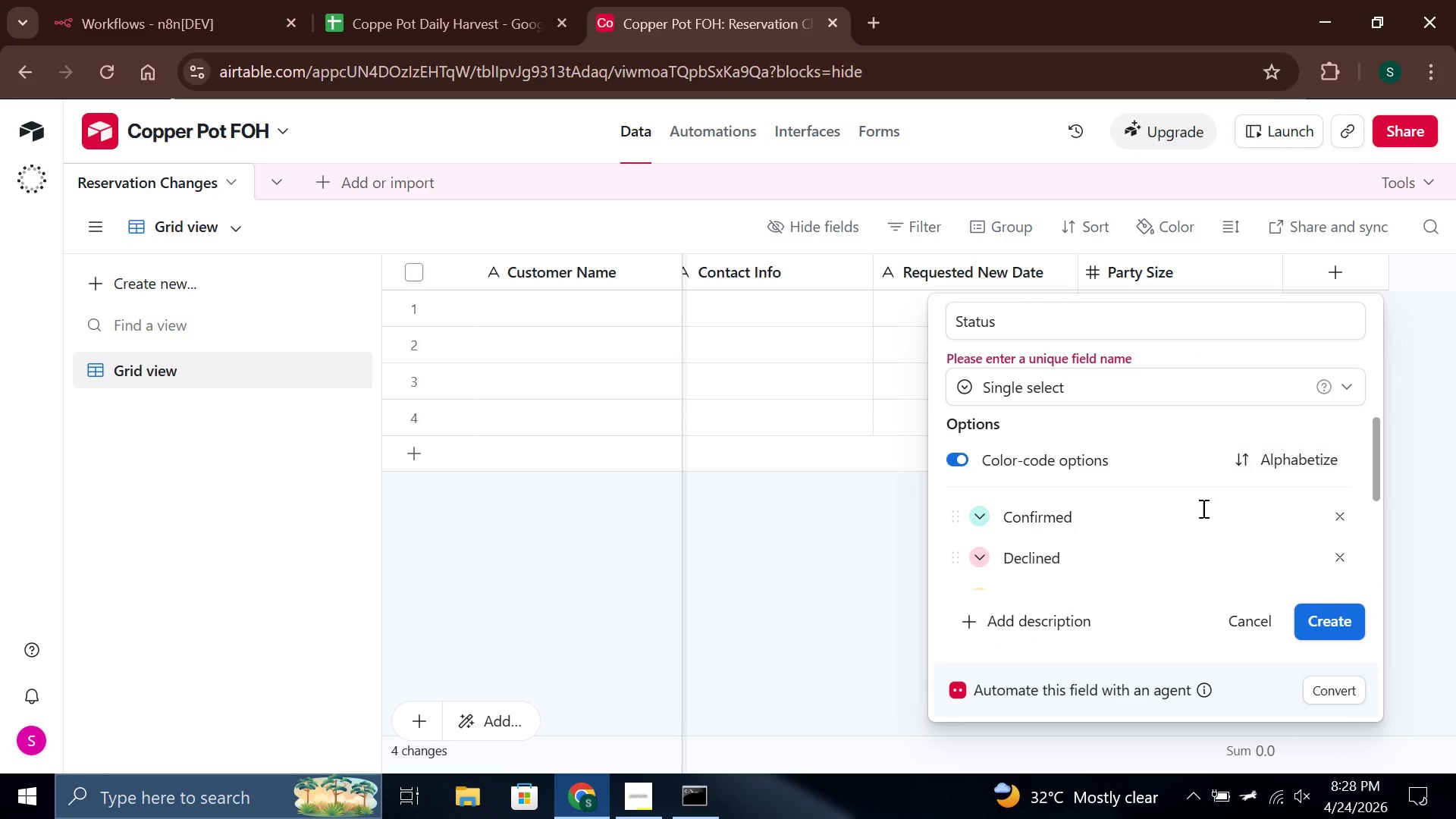 
scroll: coordinate [1168, 529], scroll_direction: down, amount: 2.0
 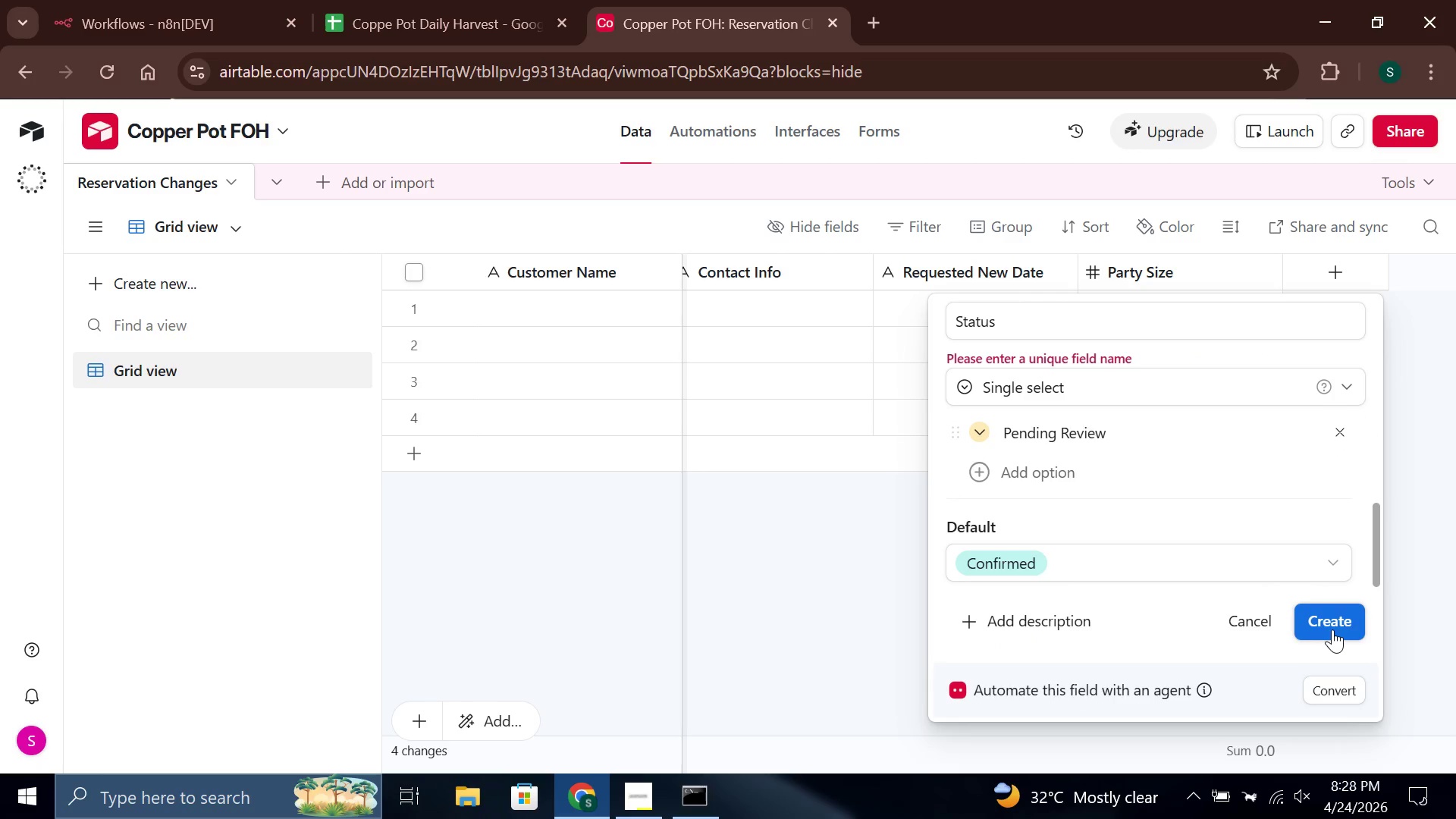 
left_click([1332, 629])
 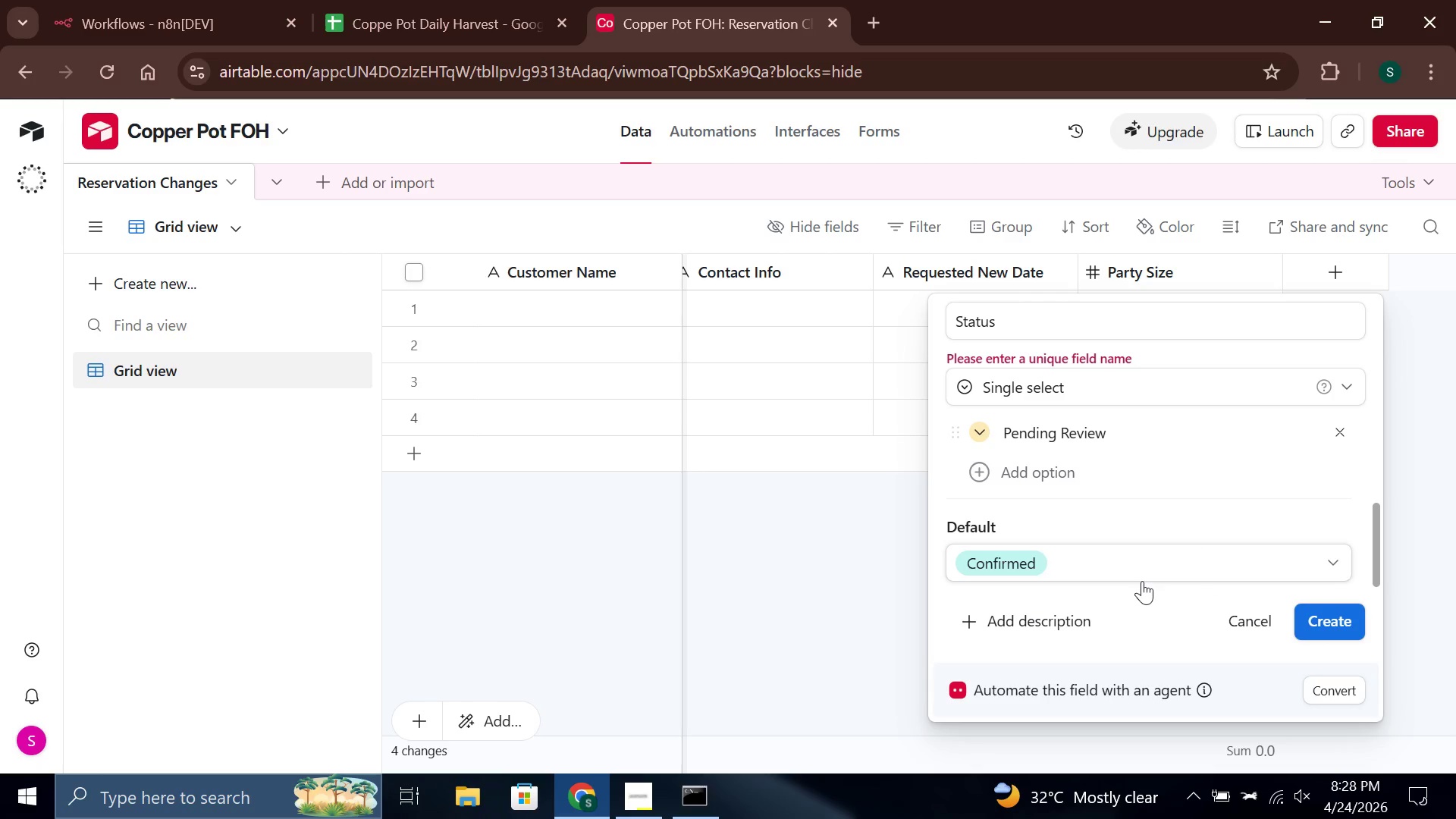 
scroll: coordinate [1142, 581], scroll_direction: up, amount: 2.0
 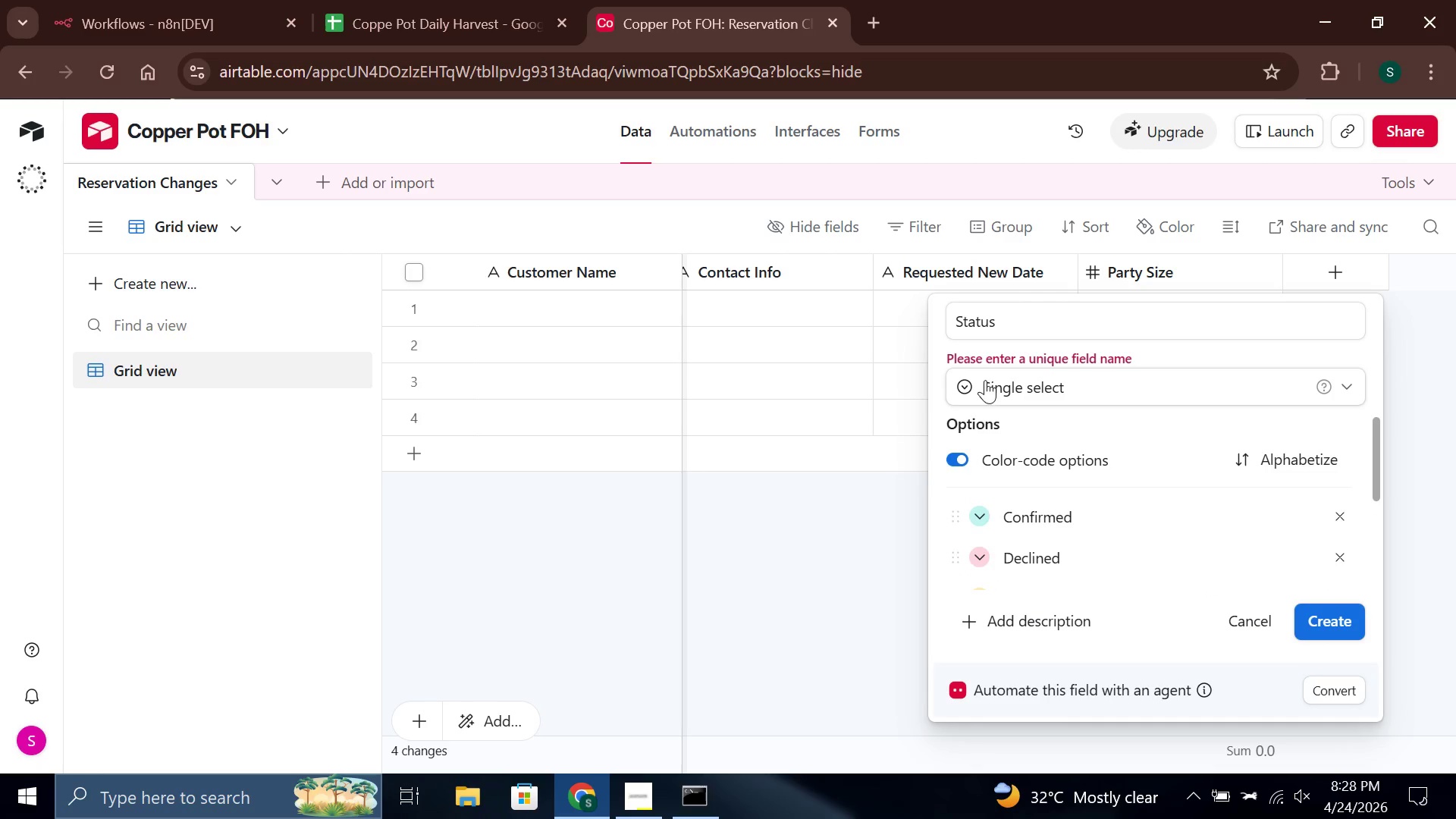 
wait(7.62)
 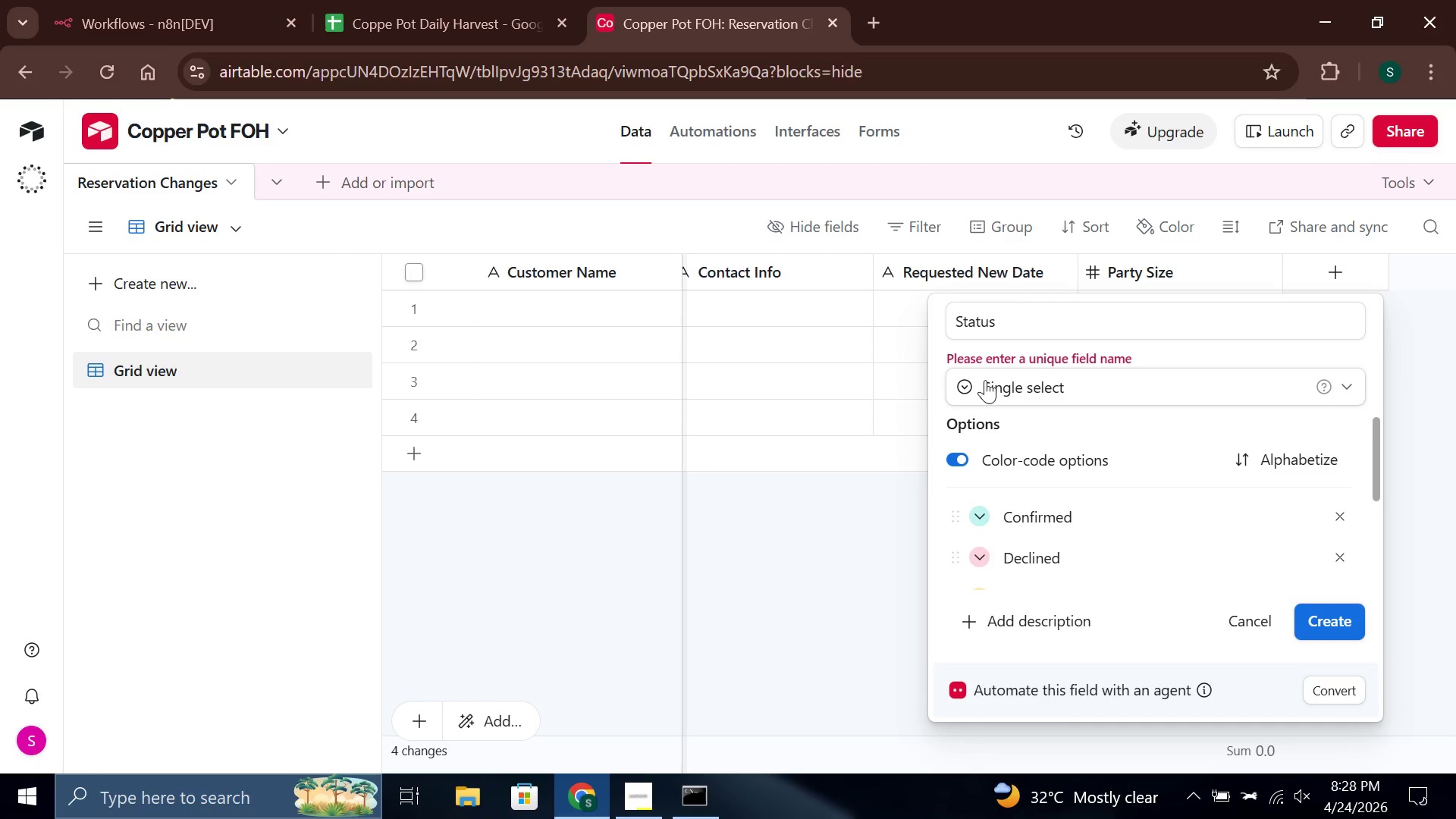 
left_click([1065, 645])
 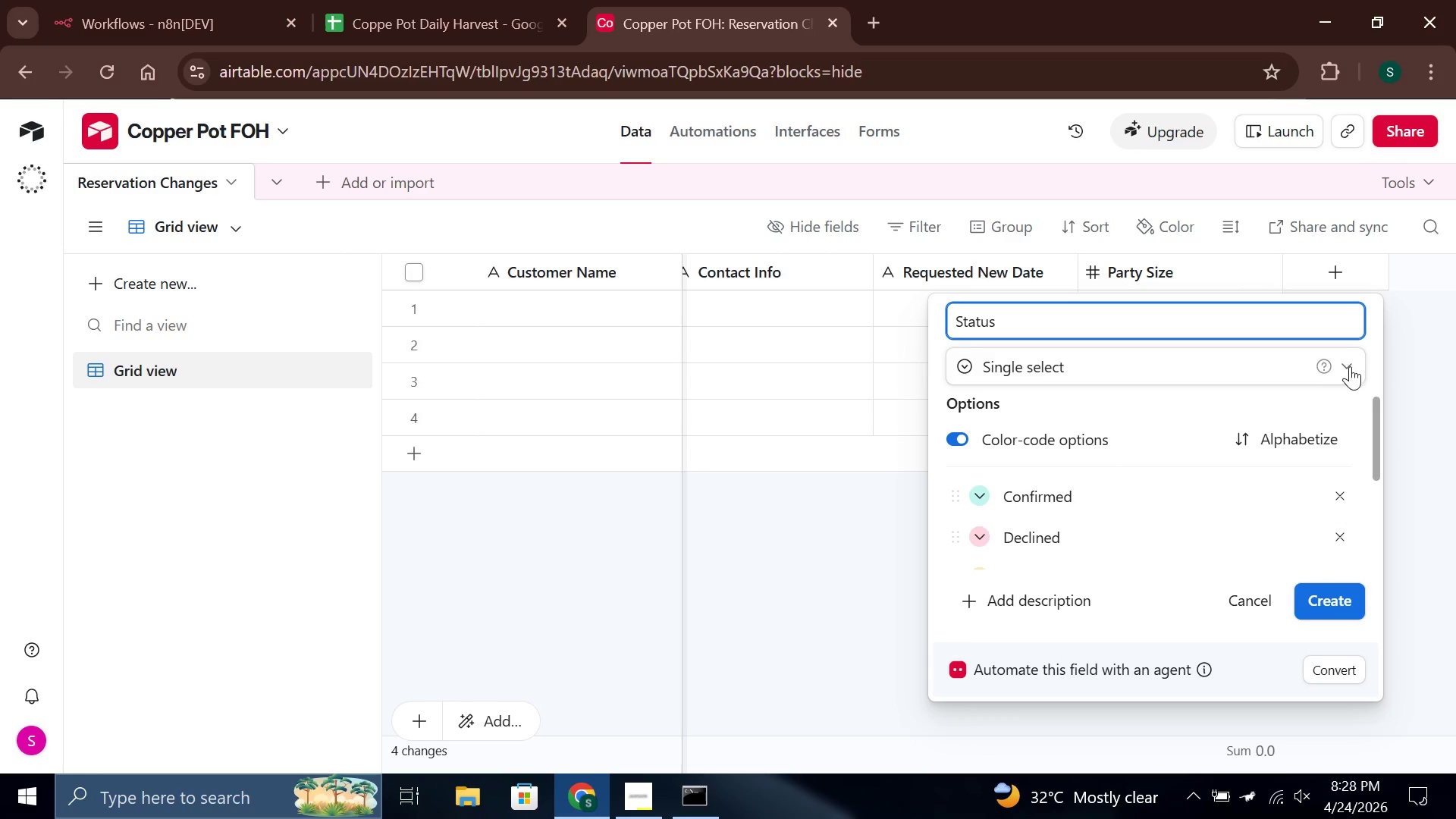 
left_click([1351, 366])
 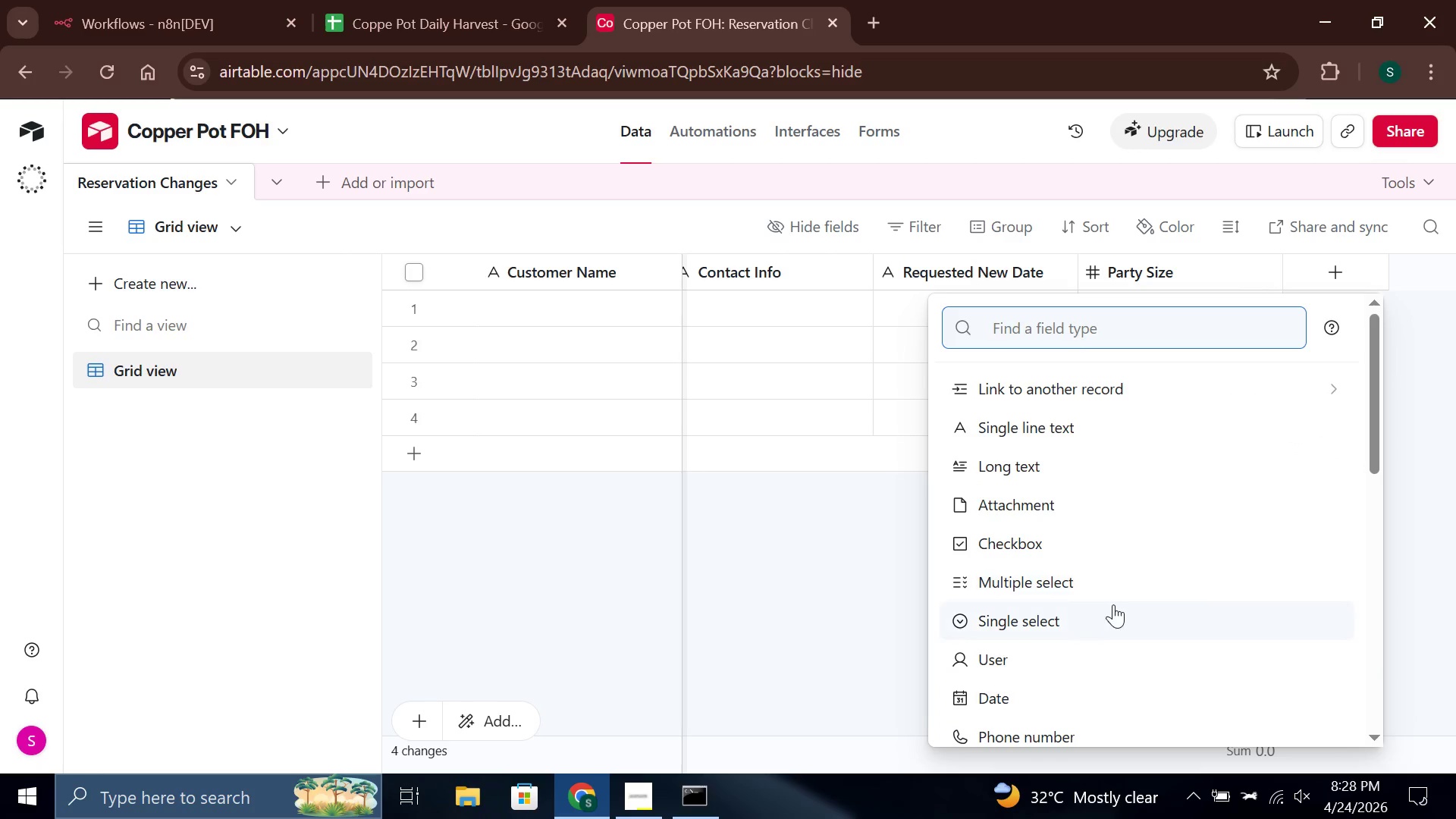 
left_click([1103, 614])
 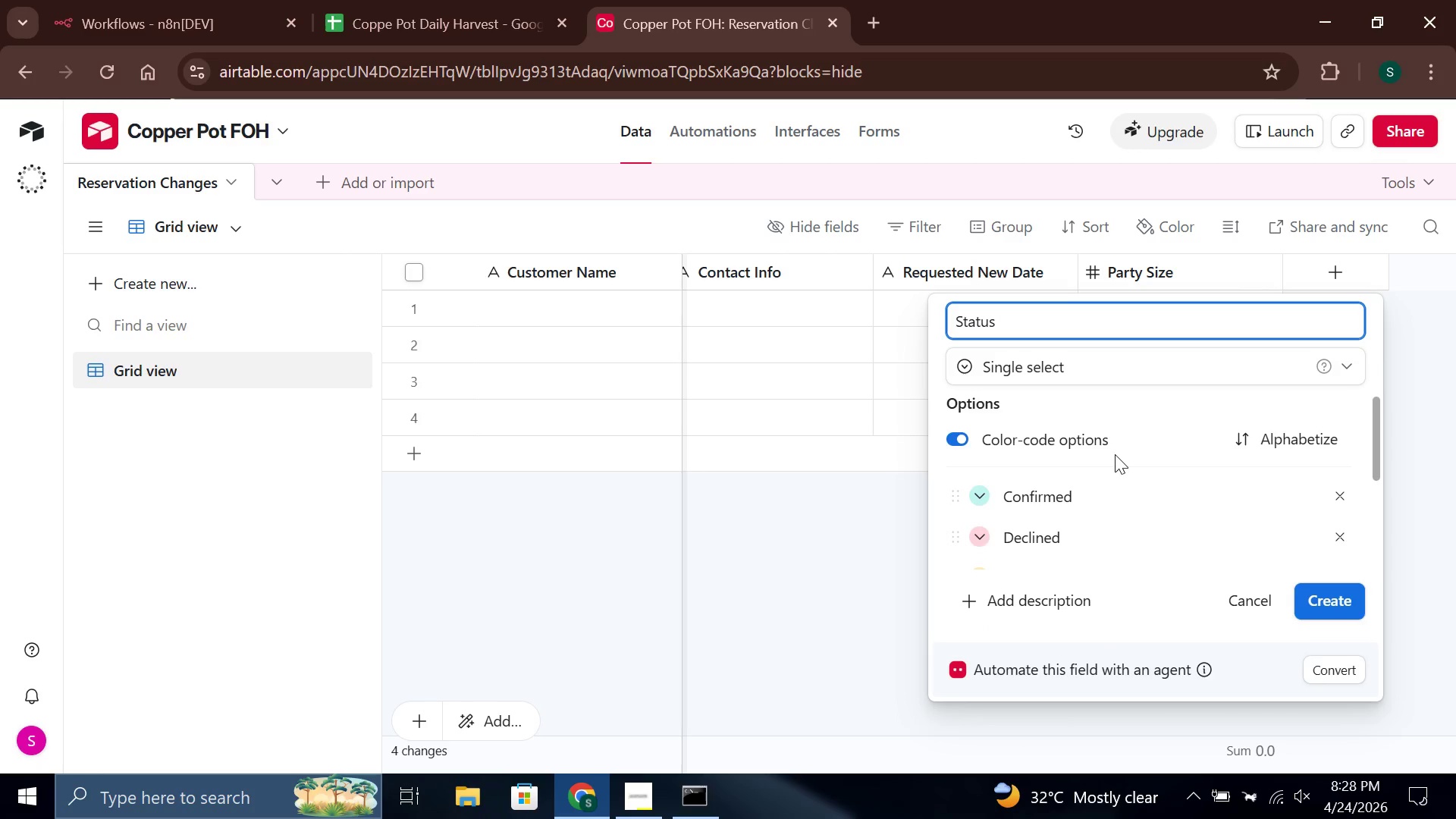 
scroll: coordinate [1114, 454], scroll_direction: up, amount: 1.0
 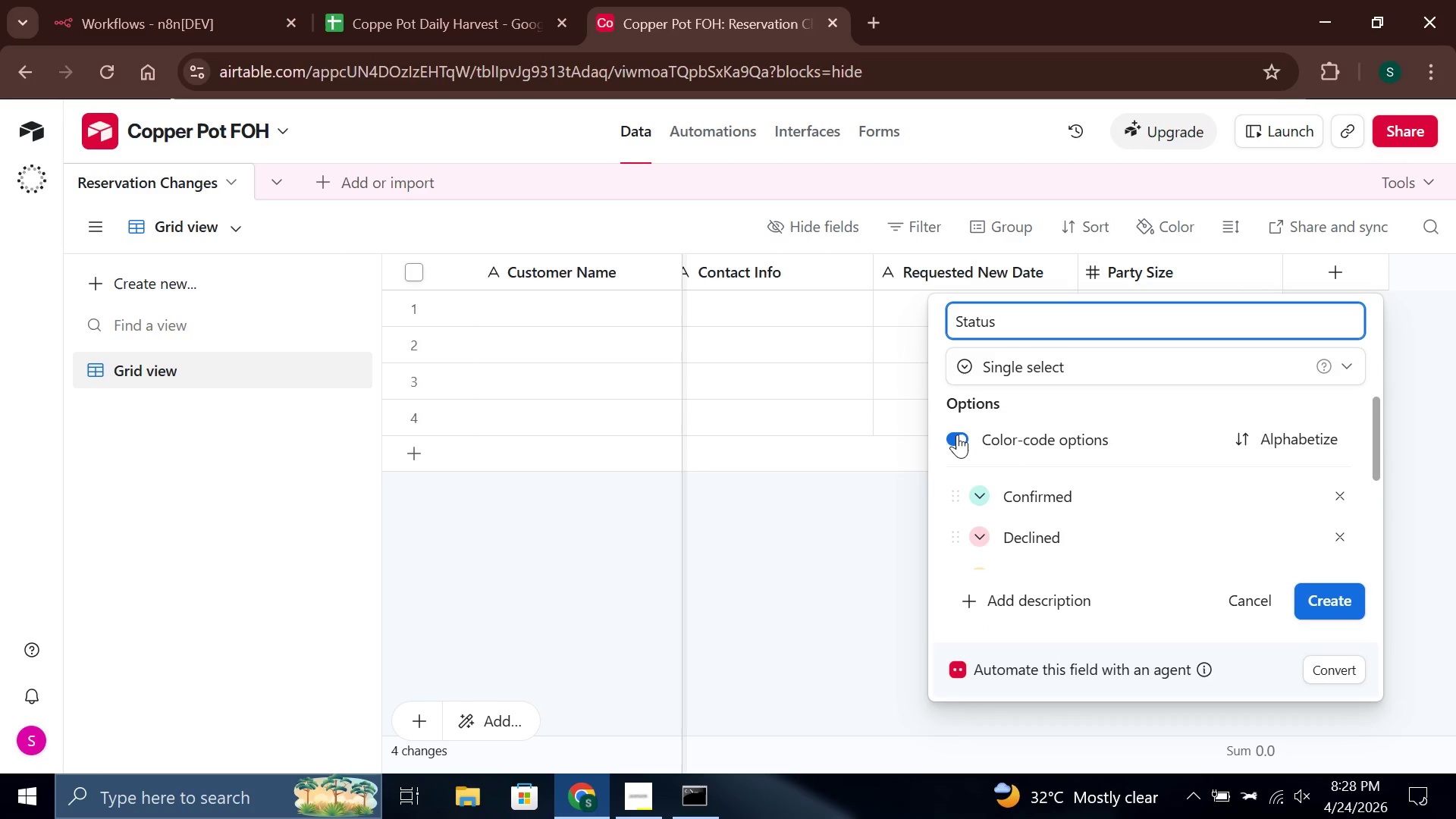 
left_click([957, 435])
 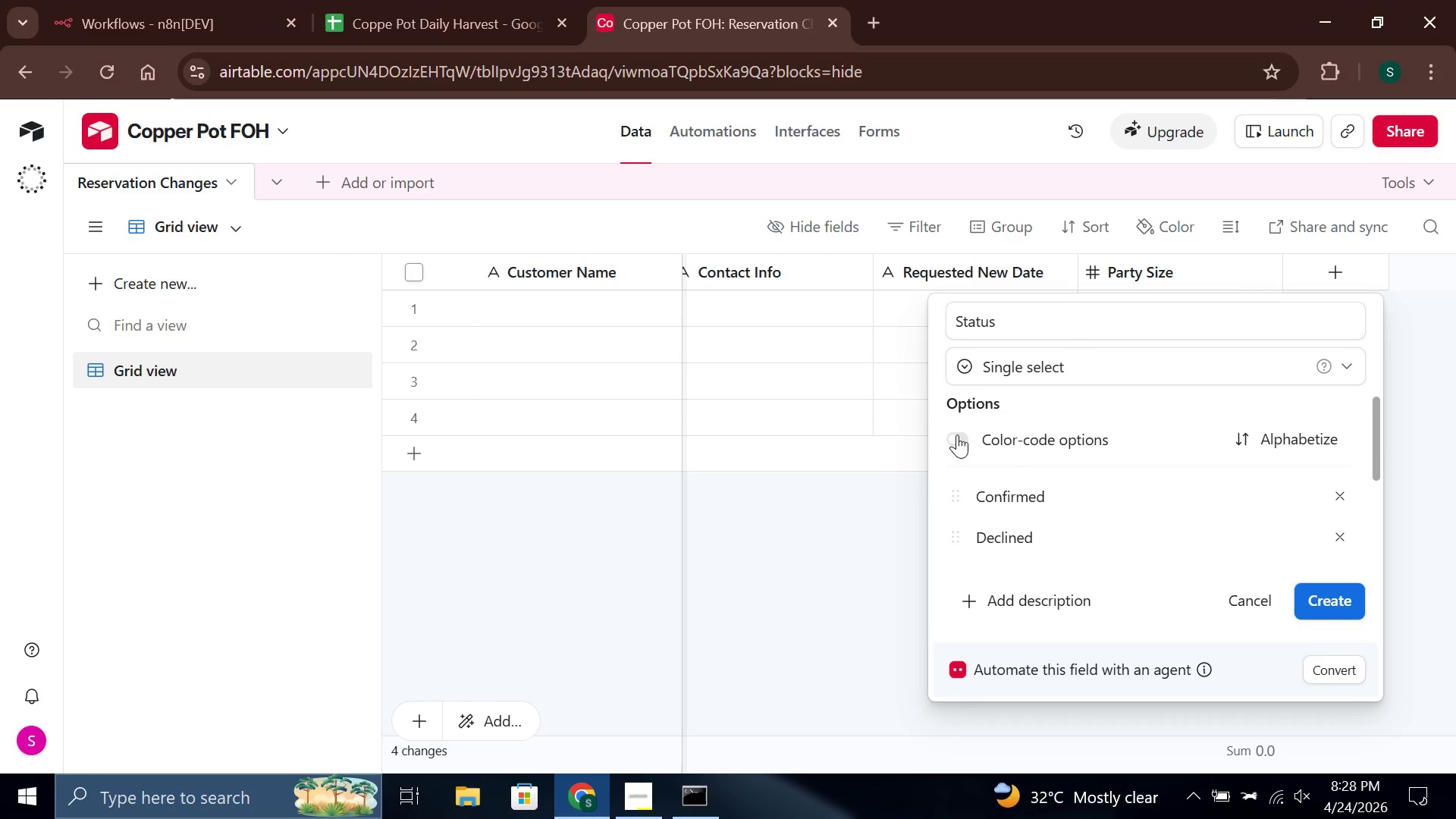 
left_click([957, 435])
 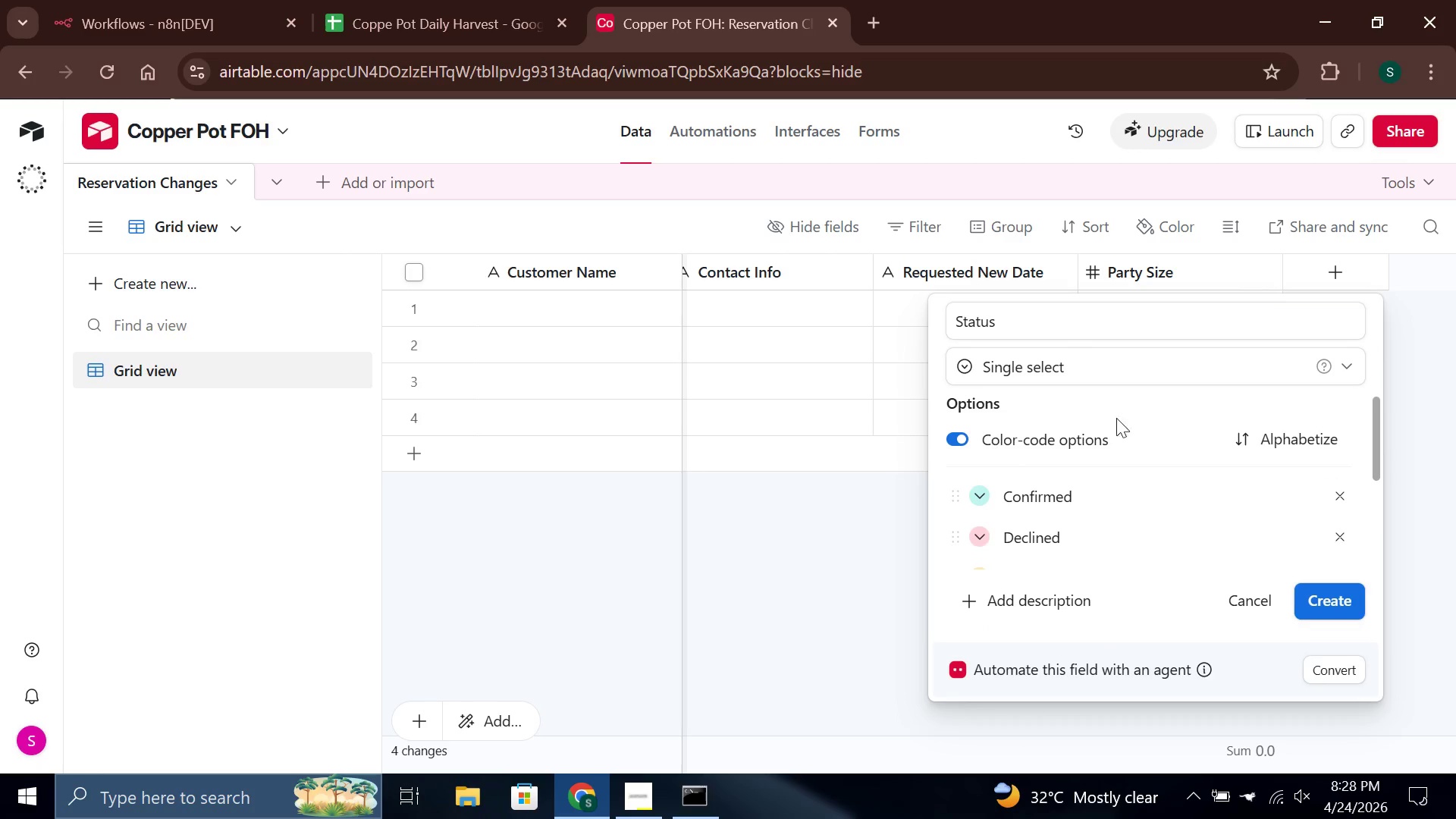 
scroll: coordinate [1126, 418], scroll_direction: down, amount: 2.0
 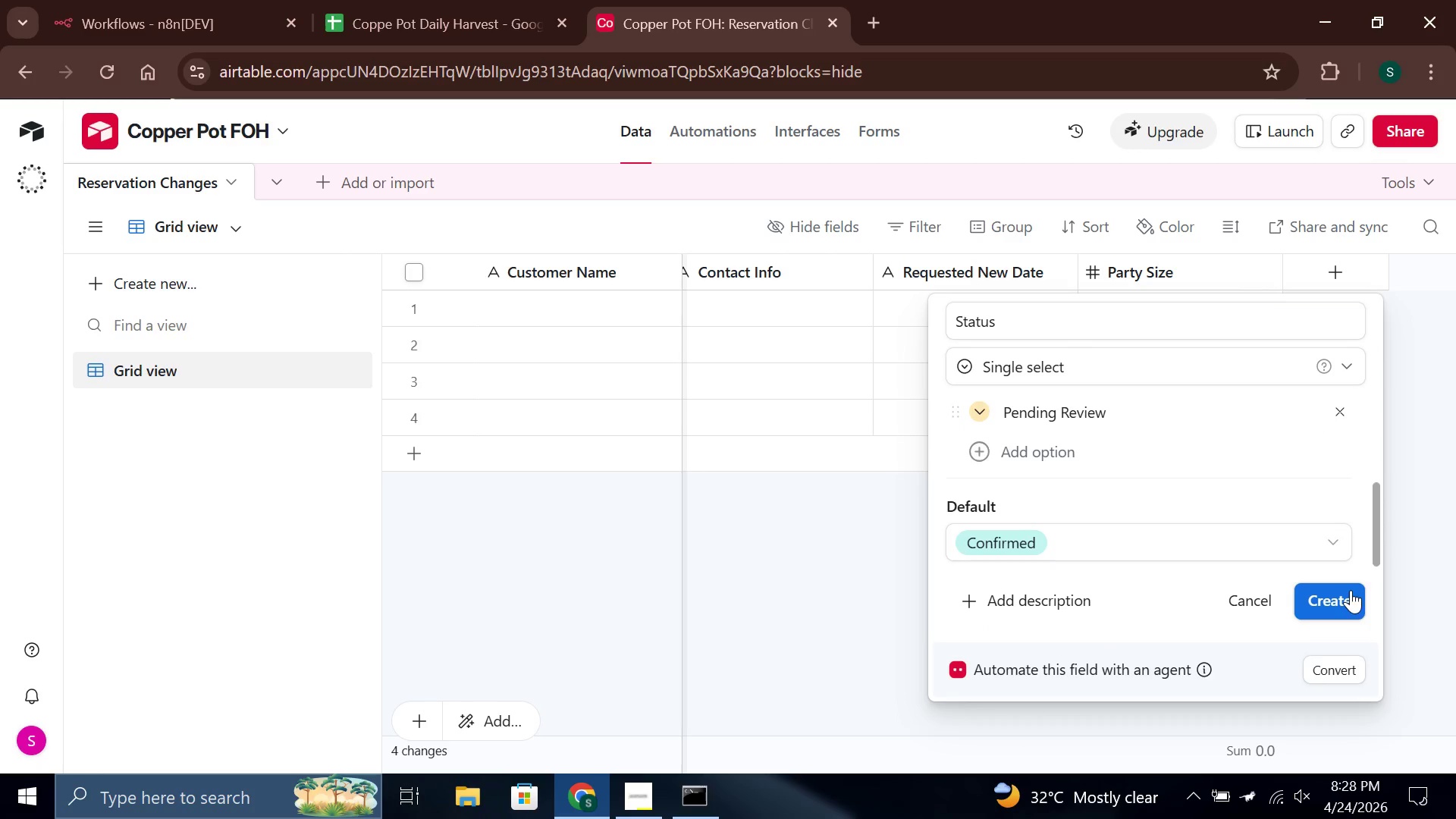 
left_click([1351, 590])
 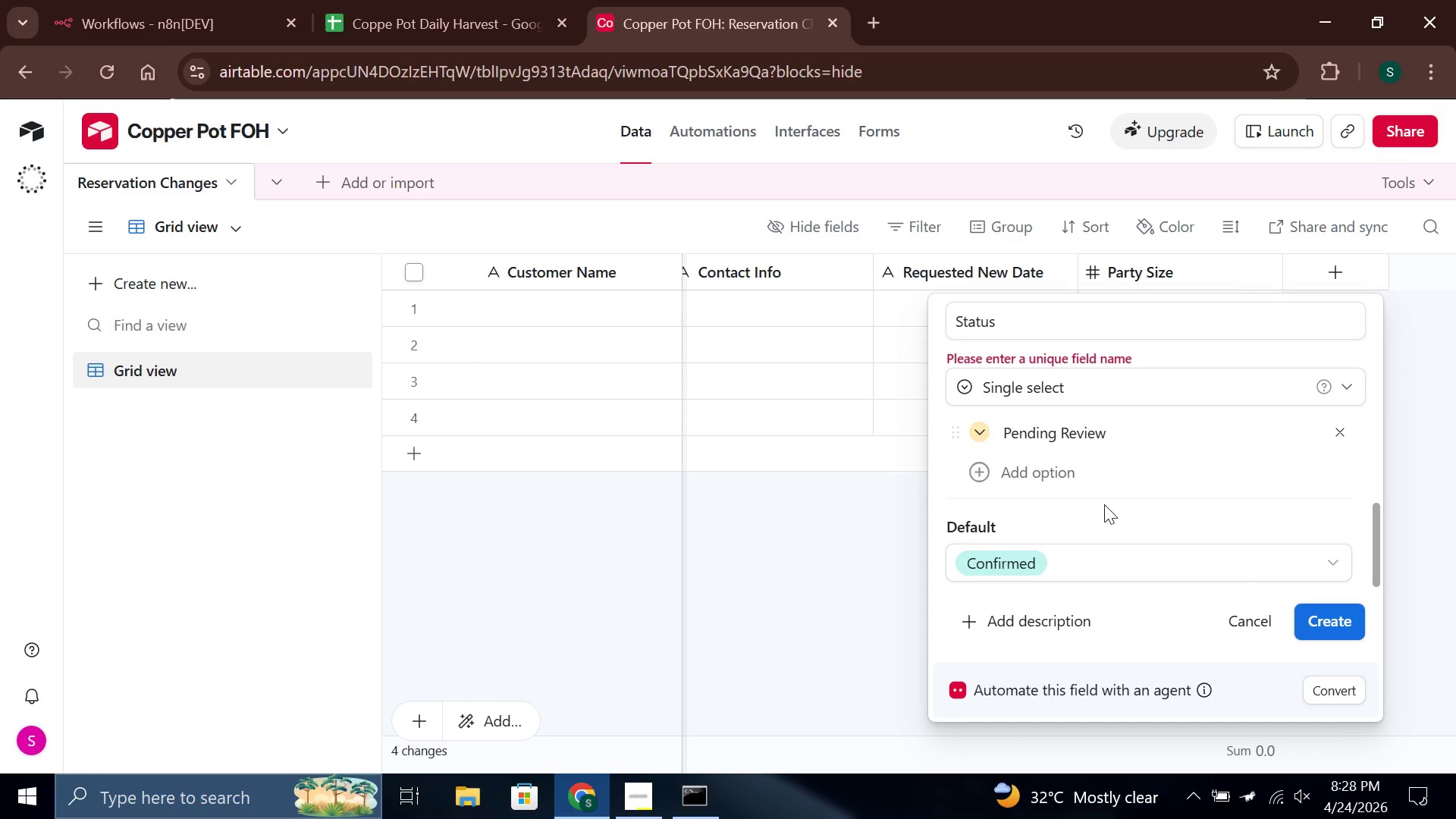 
scroll: coordinate [1103, 504], scroll_direction: up, amount: 2.0
 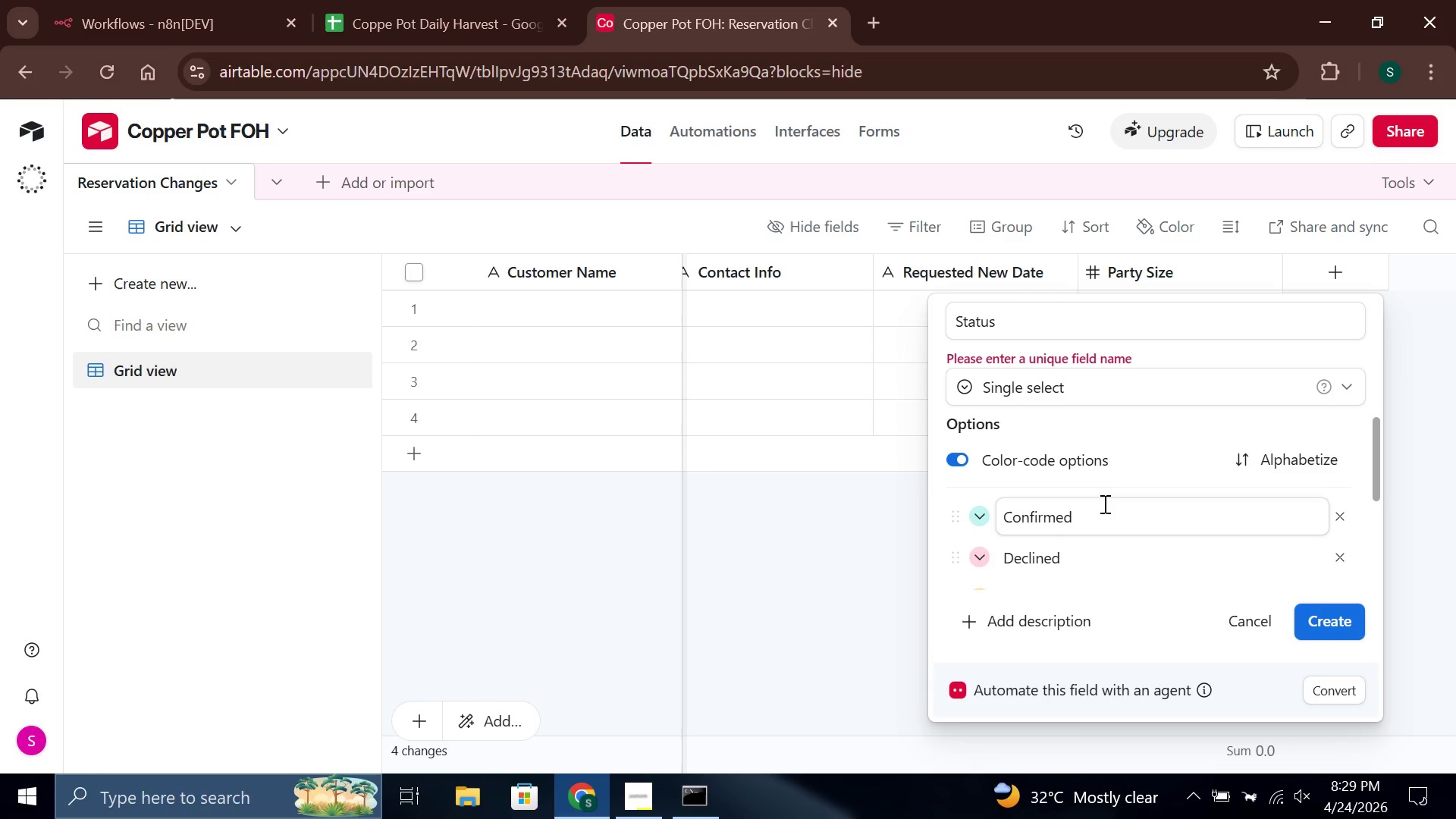 
wait(42.7)
 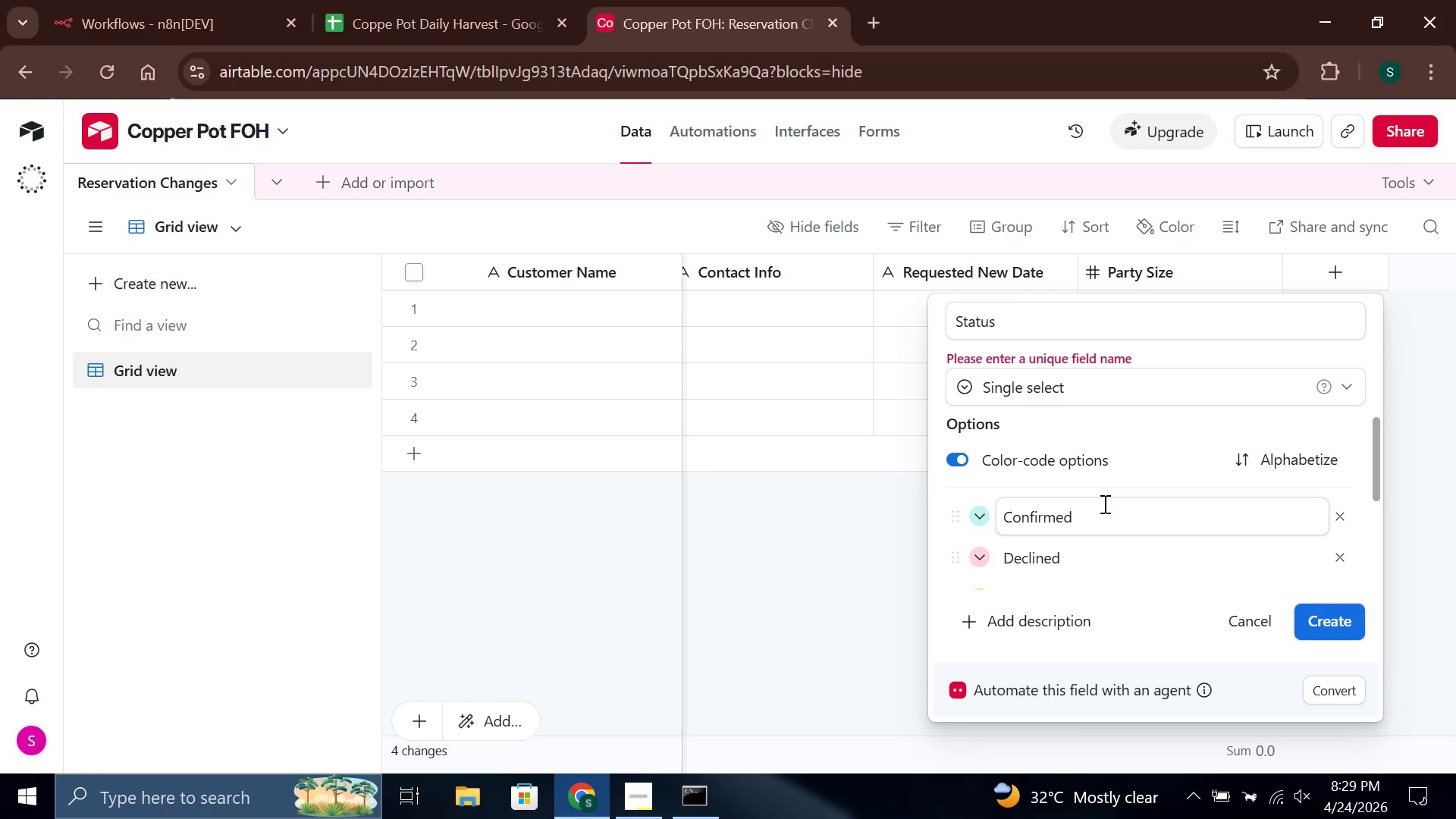 
double_click([833, 636])
 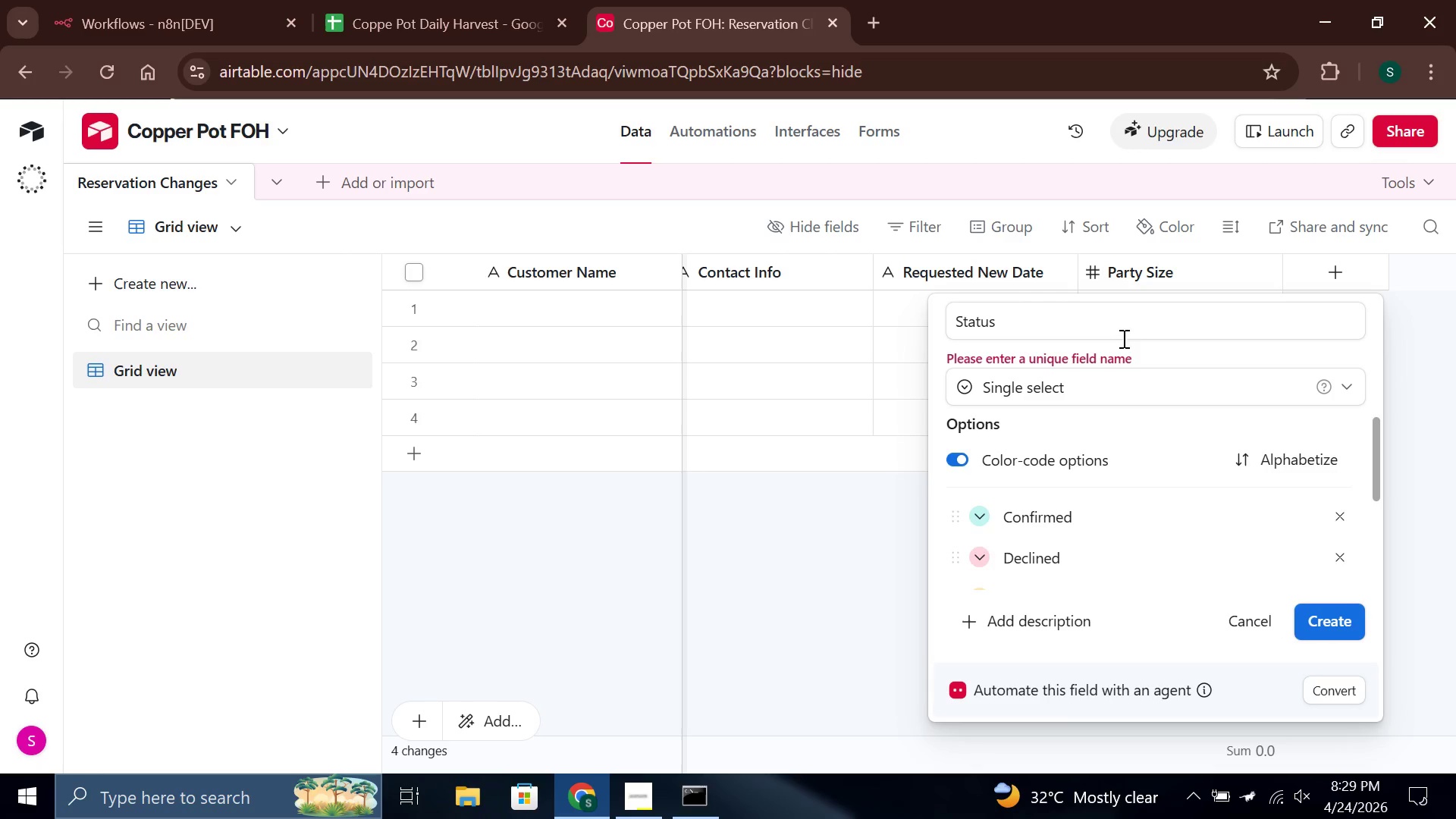 
left_click([1093, 318])
 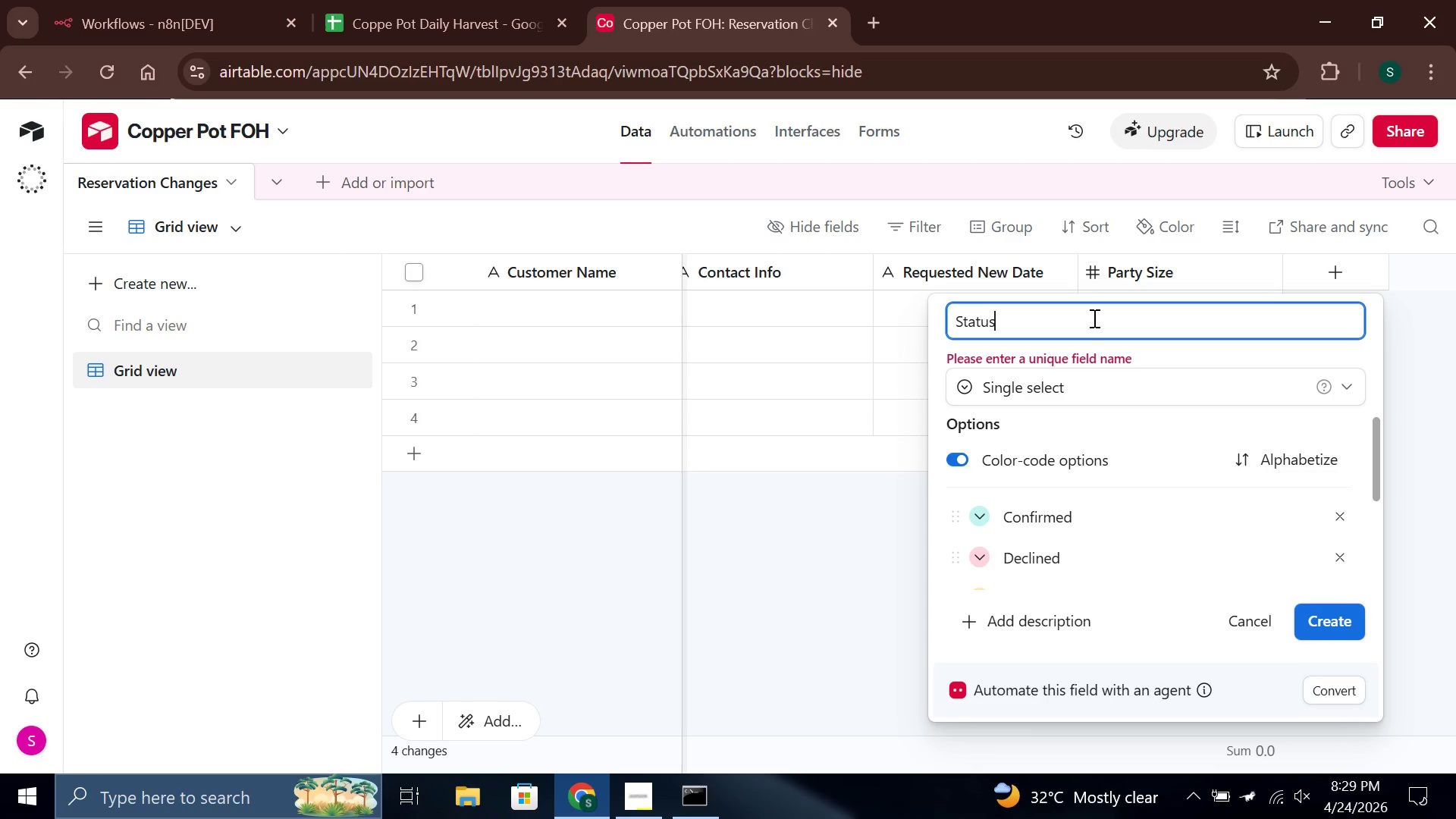 
key(Space)
 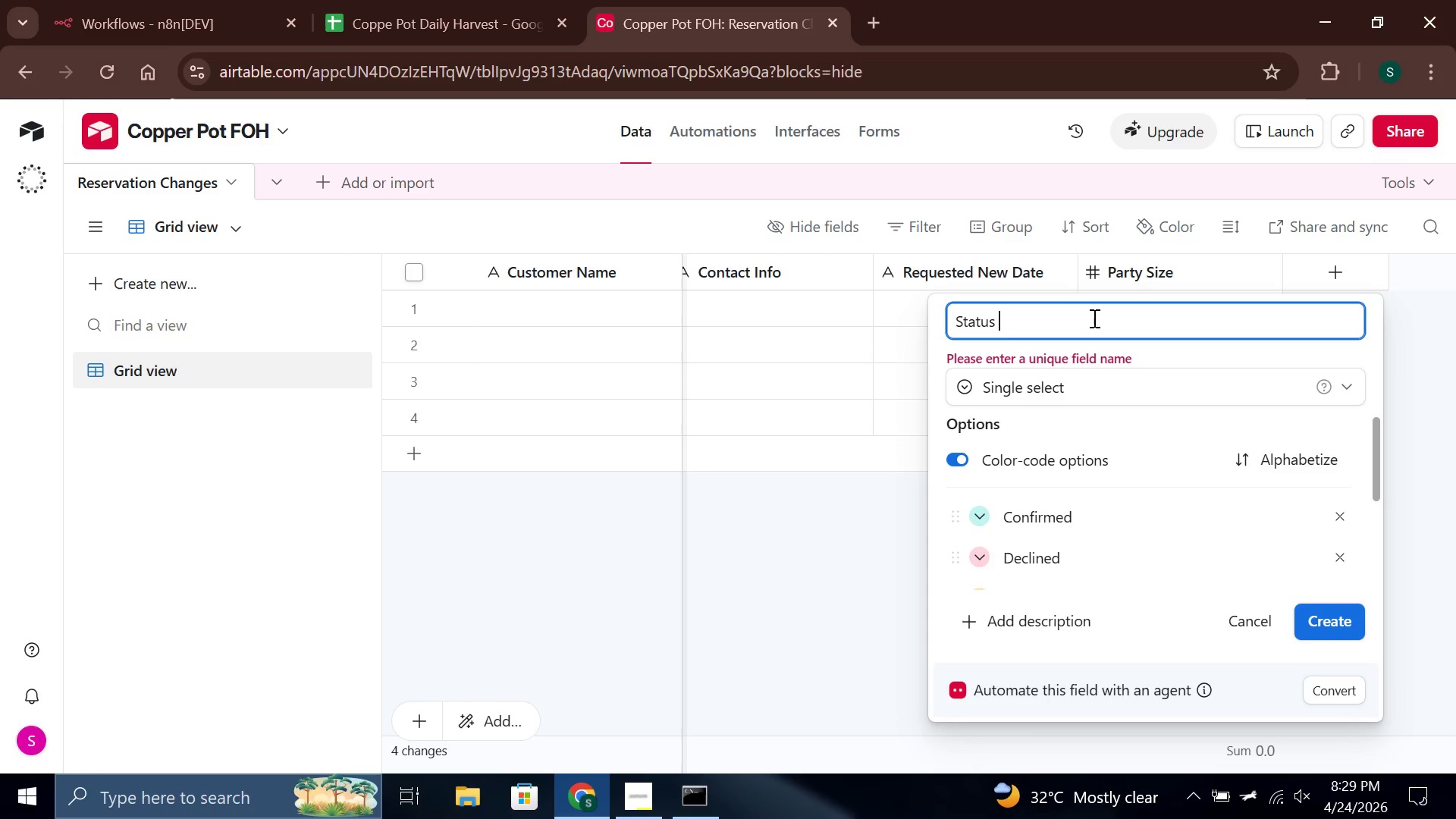 
key(2)
 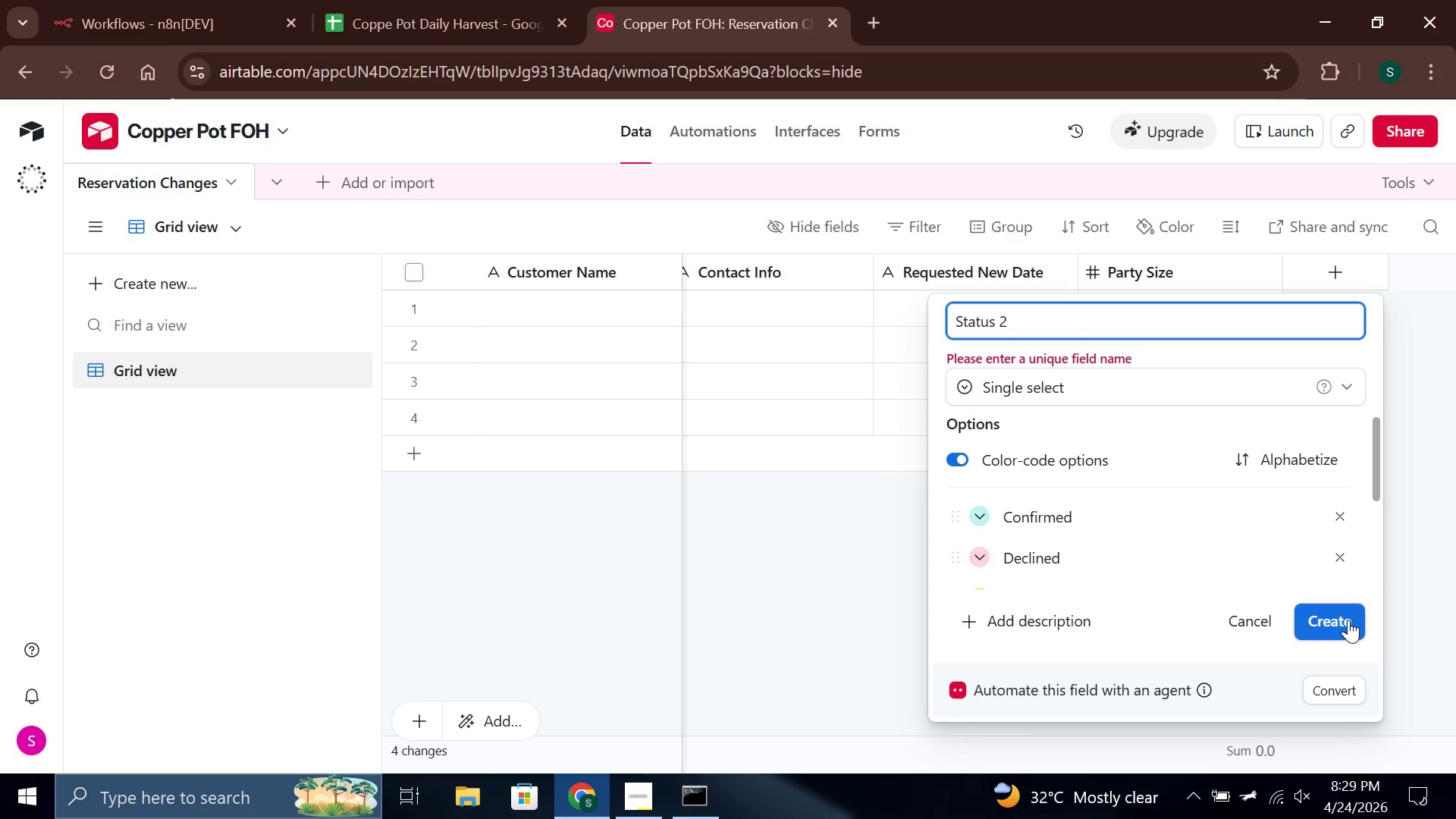 
left_click([1348, 617])
 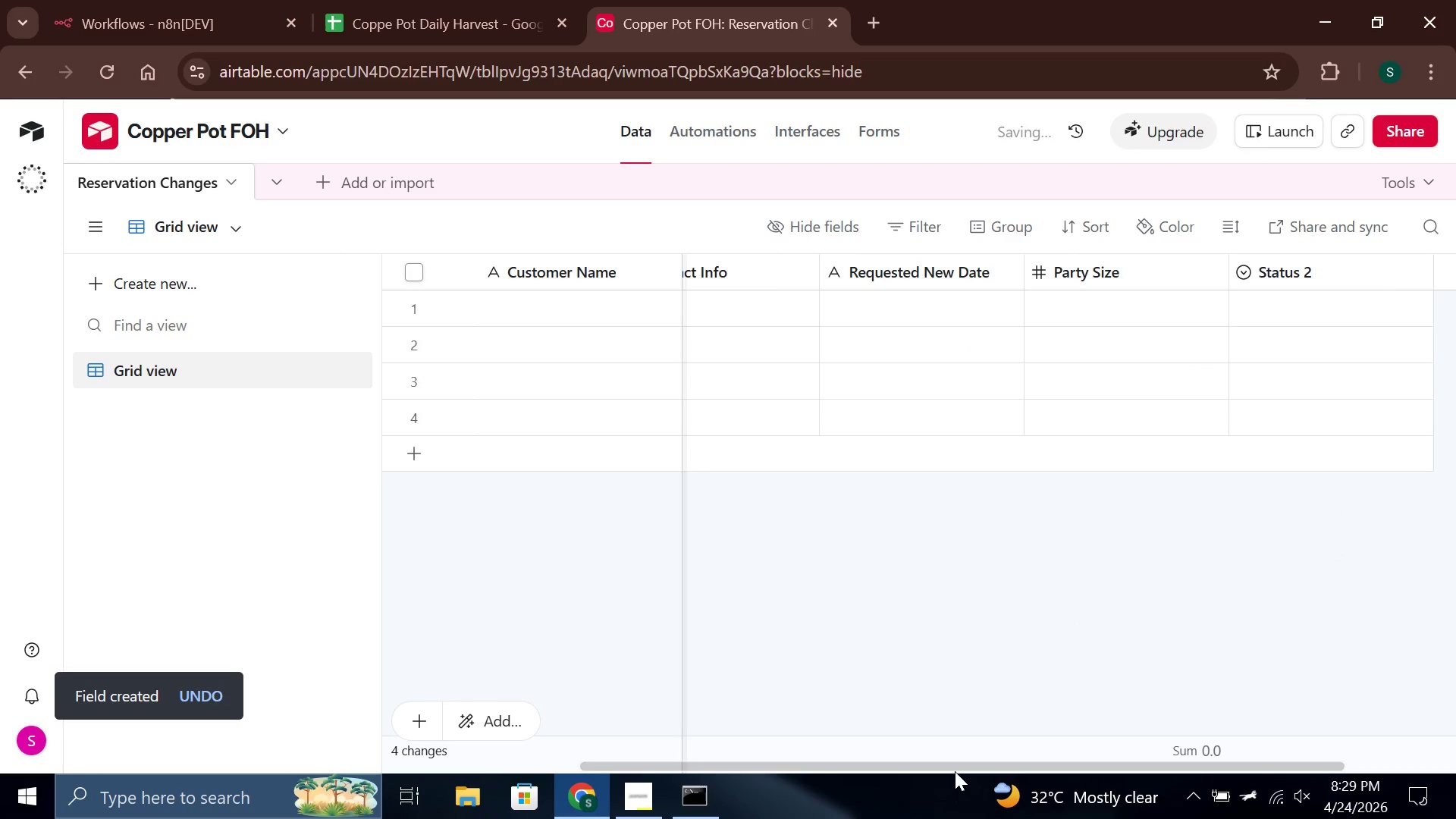 
left_click_drag(start_coordinate=[953, 765], to_coordinate=[632, 761])
 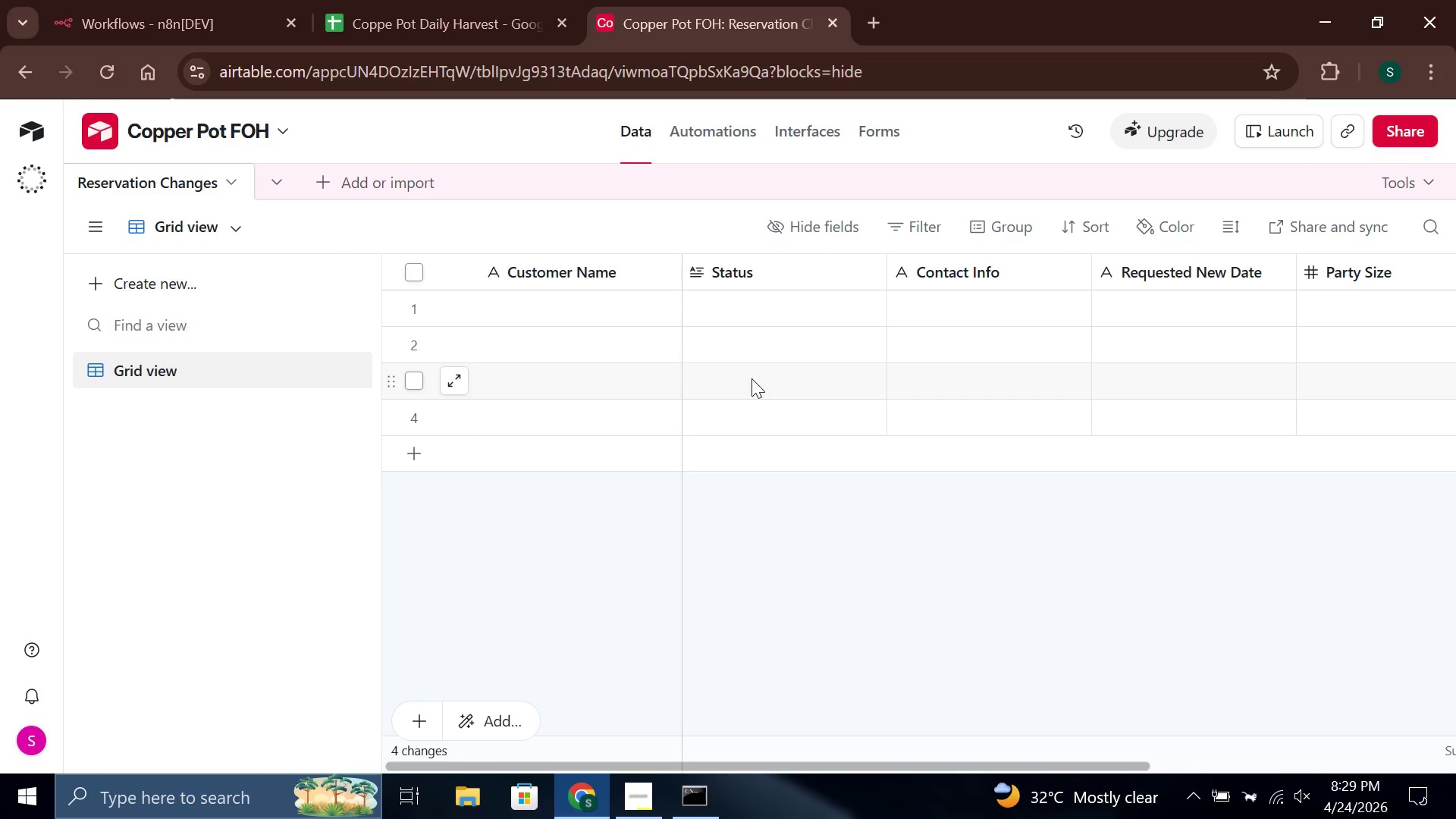 
wait(12.94)
 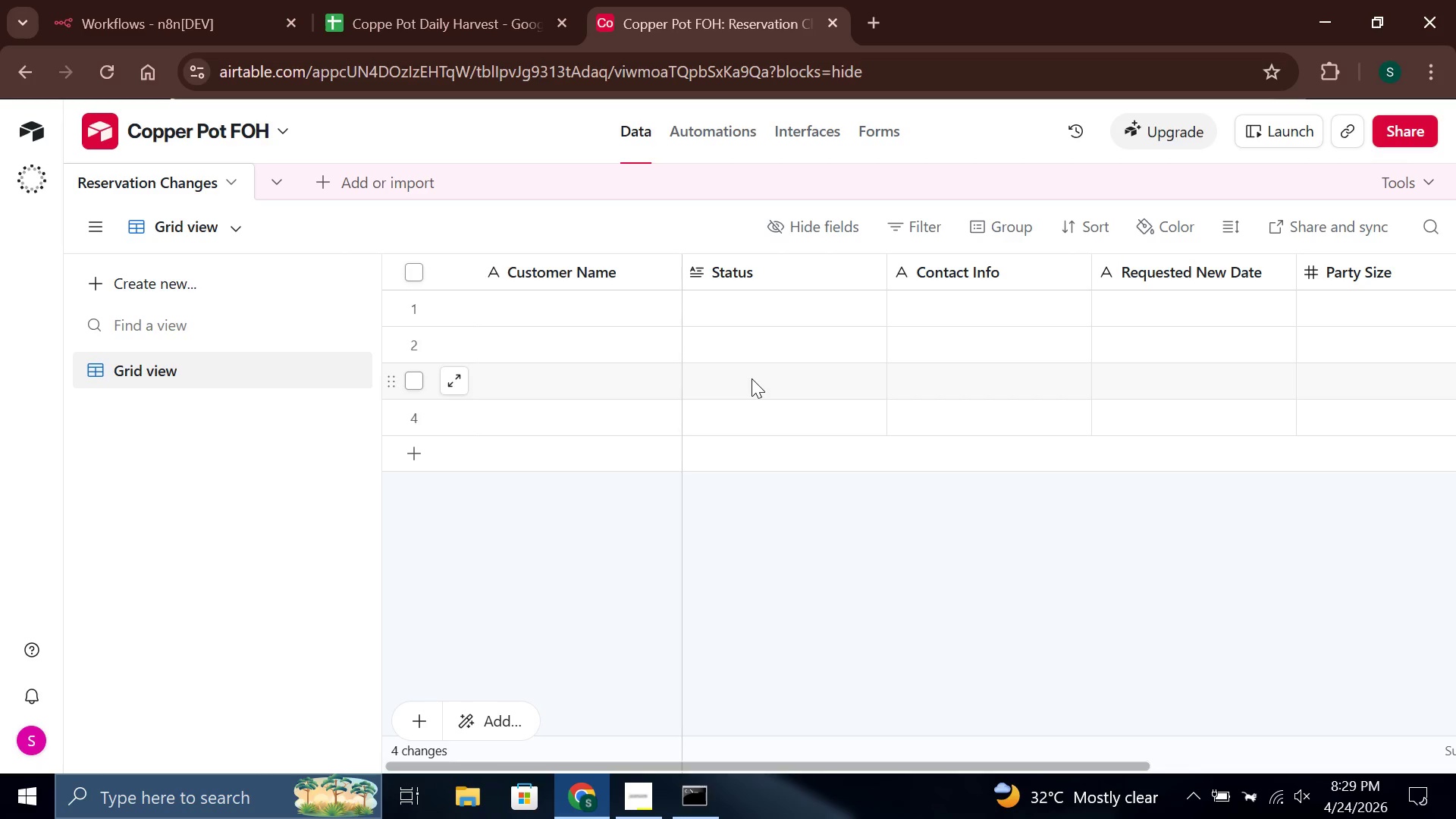 
left_click_drag(start_coordinate=[851, 764], to_coordinate=[815, 760])
 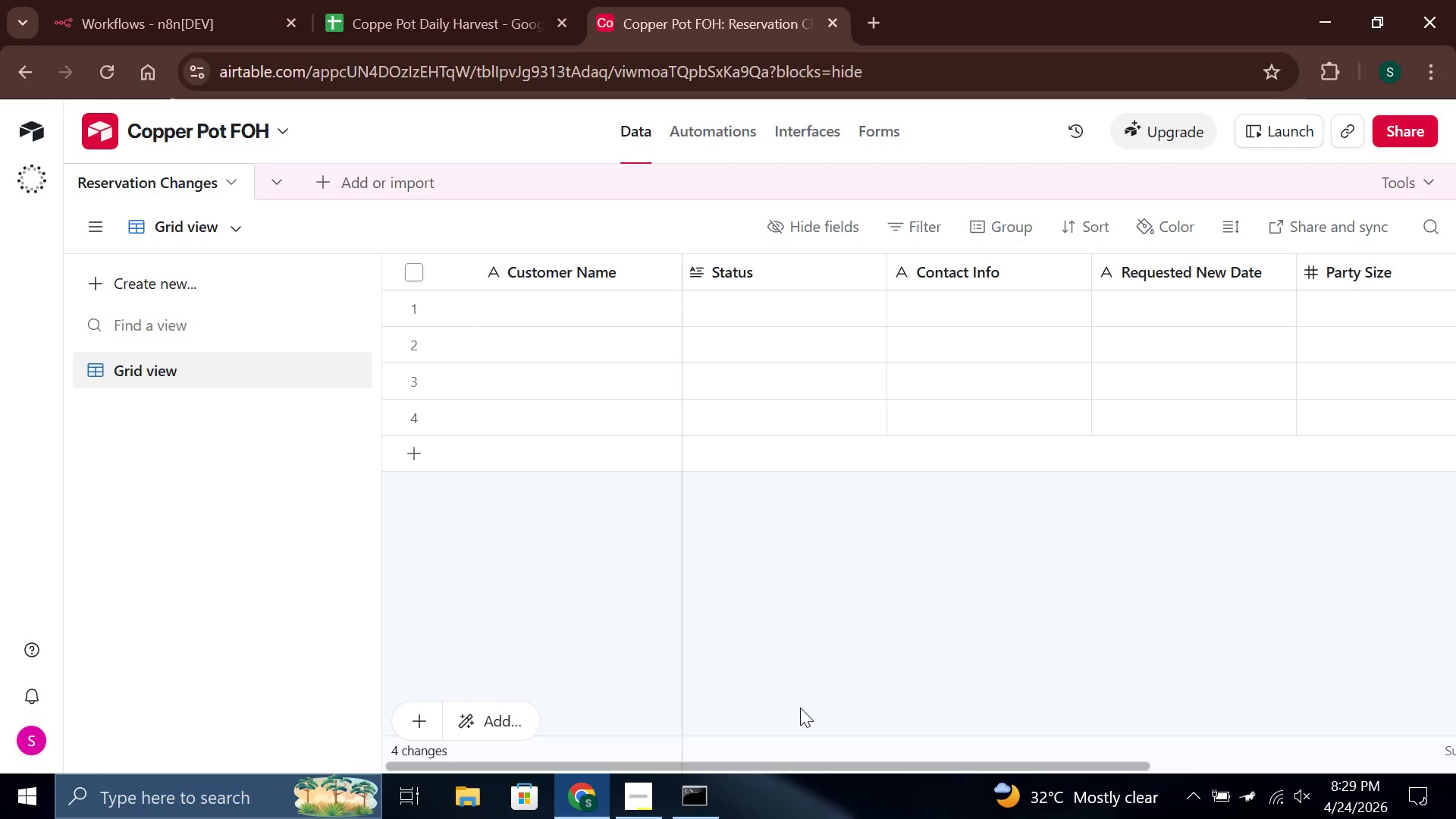 
wait(18.52)
 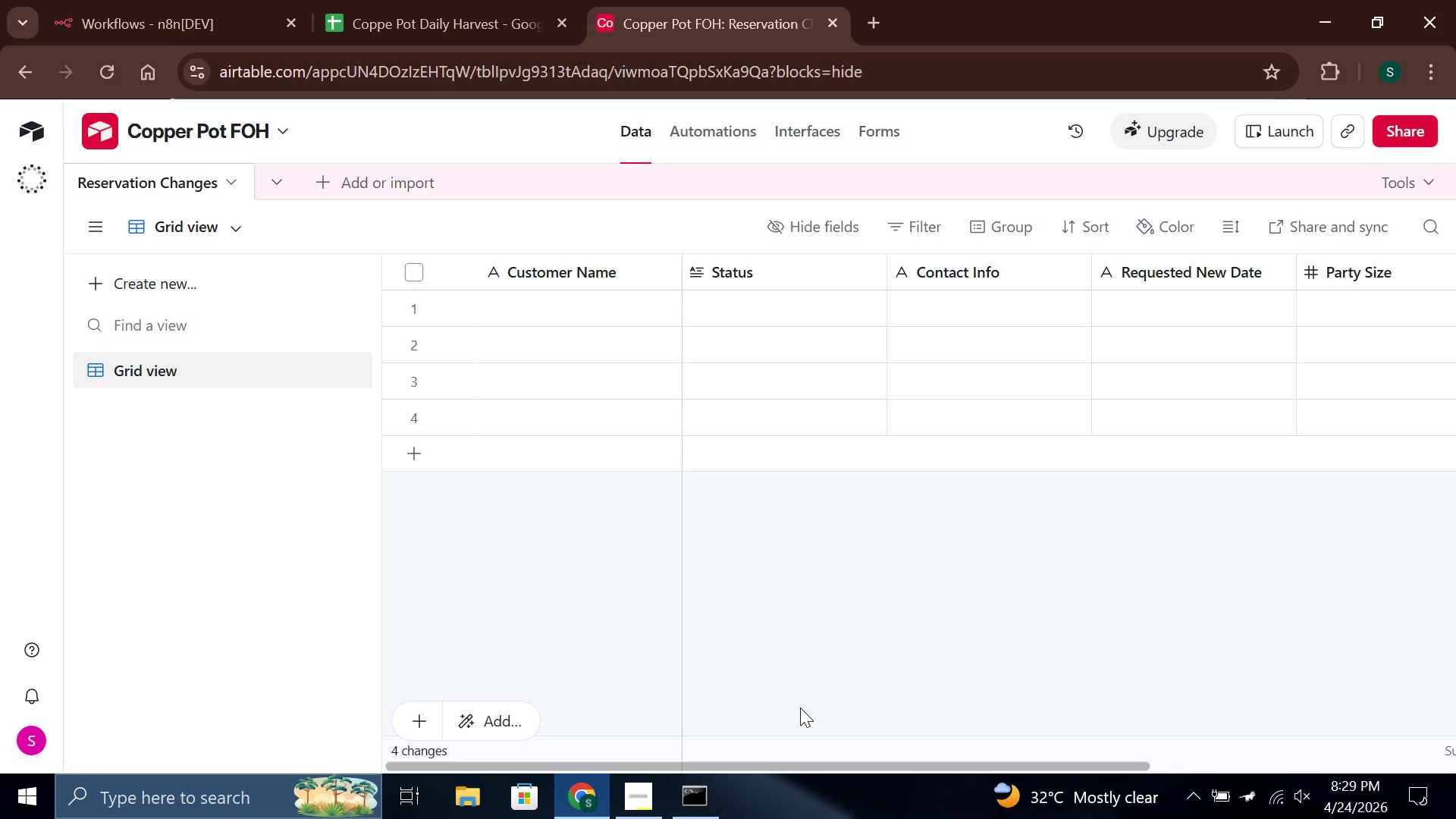 
double_click([770, 270])
 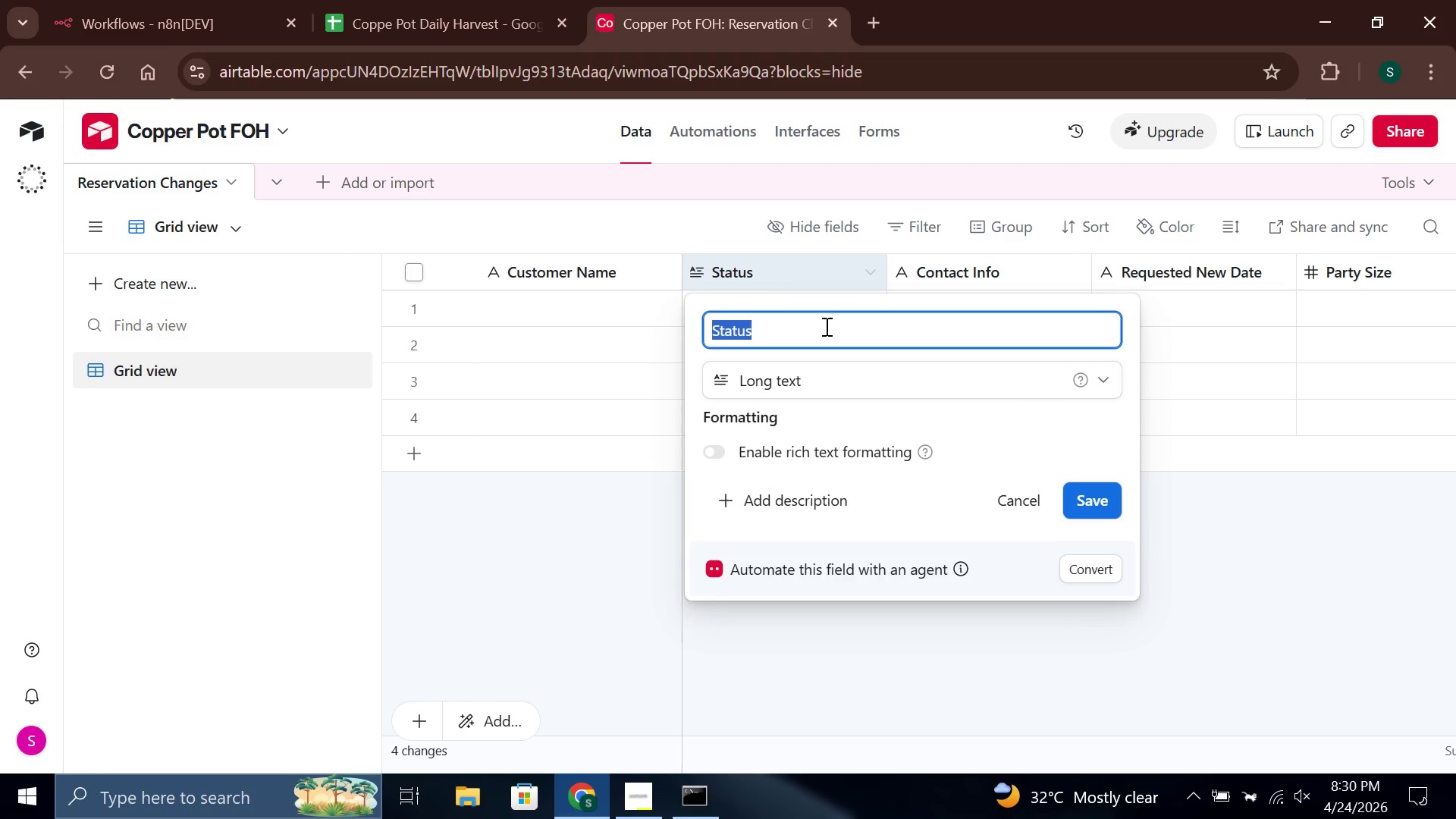 
key(Backspace)
type(Orid)
key(Backspace)
type(ginal Request)
 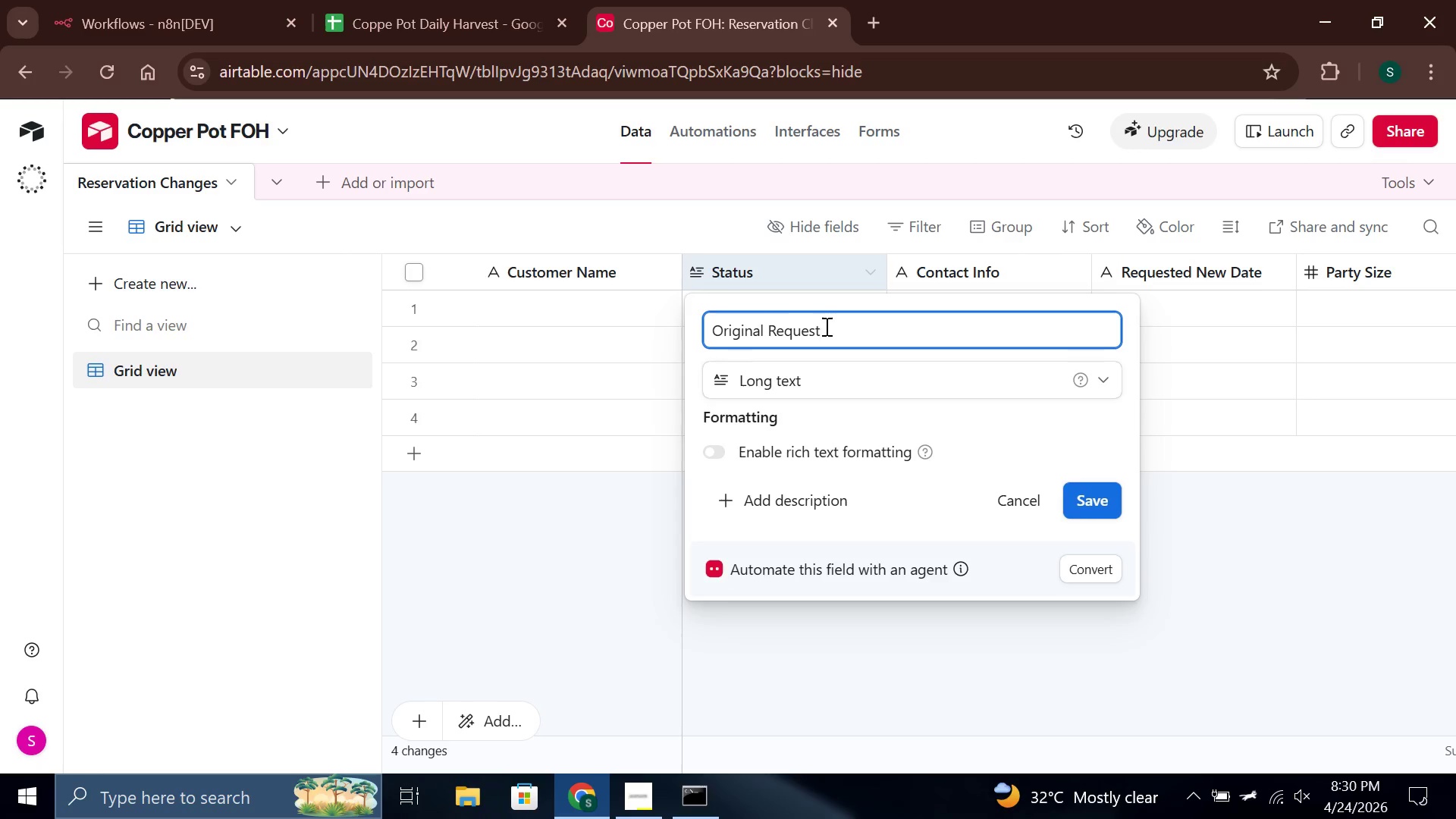 
left_click([1074, 497])
 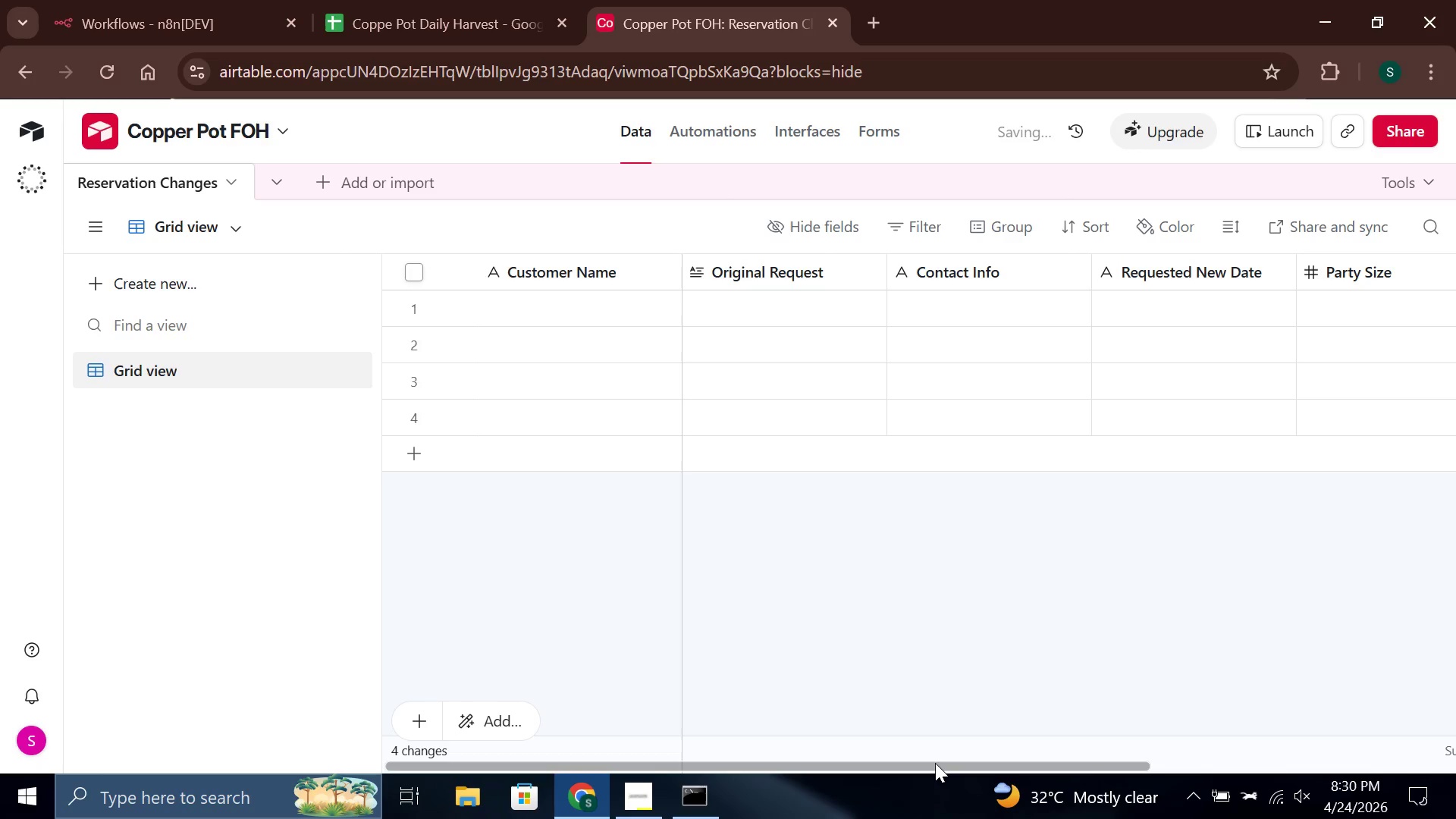 
left_click_drag(start_coordinate=[935, 763], to_coordinate=[1258, 756])
 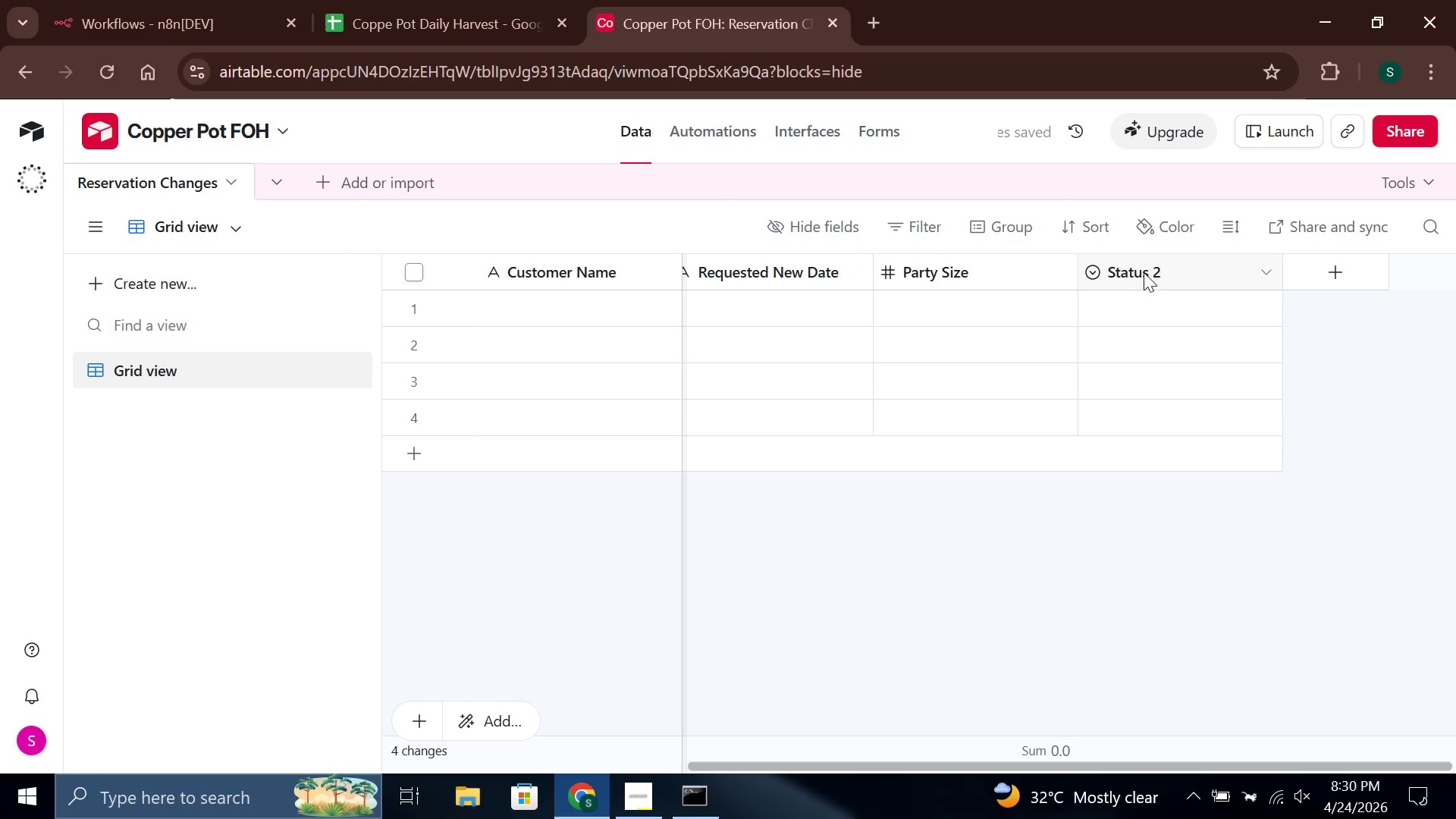 
double_click([1144, 272])
 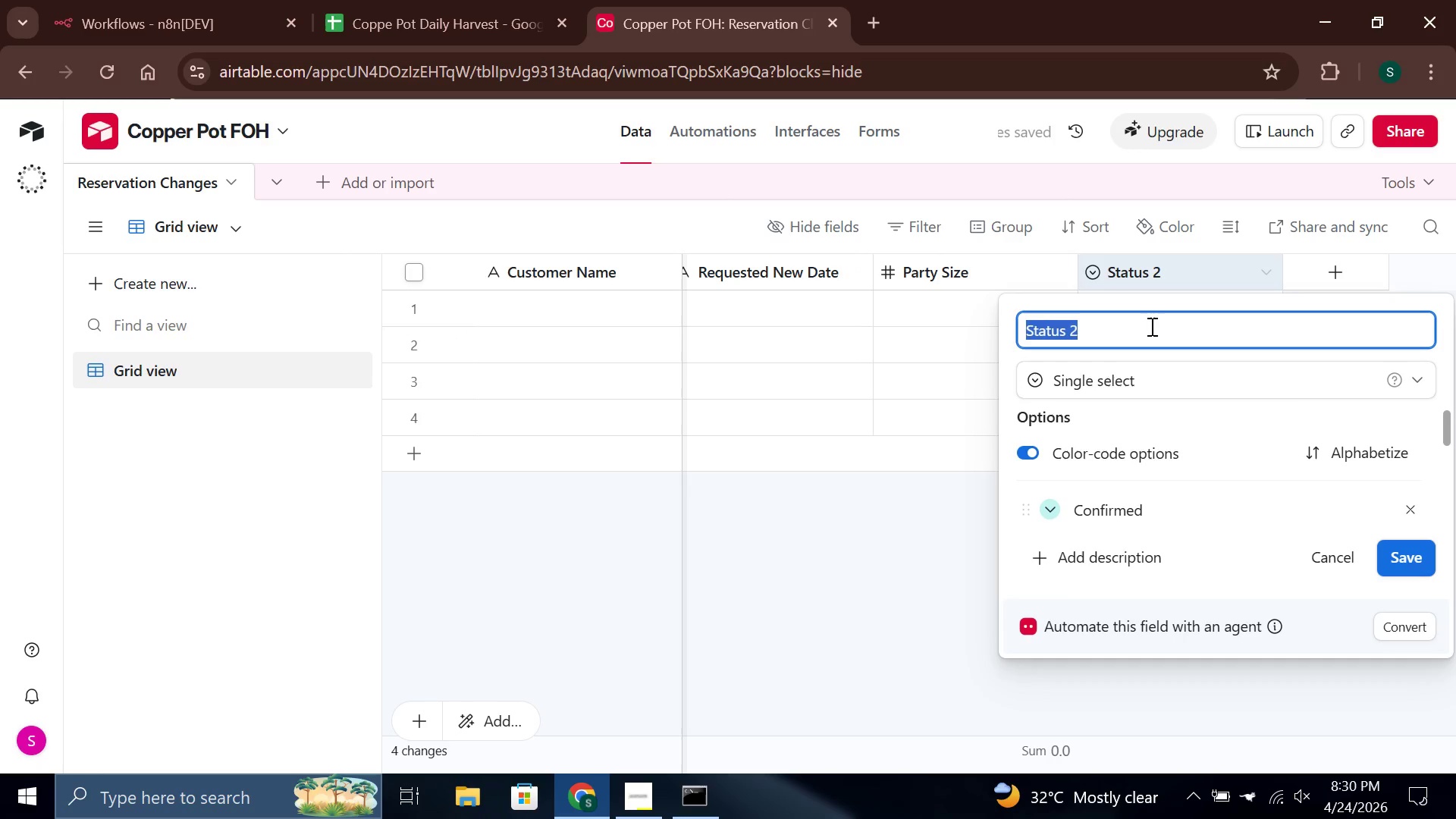 
left_click([1149, 327])
 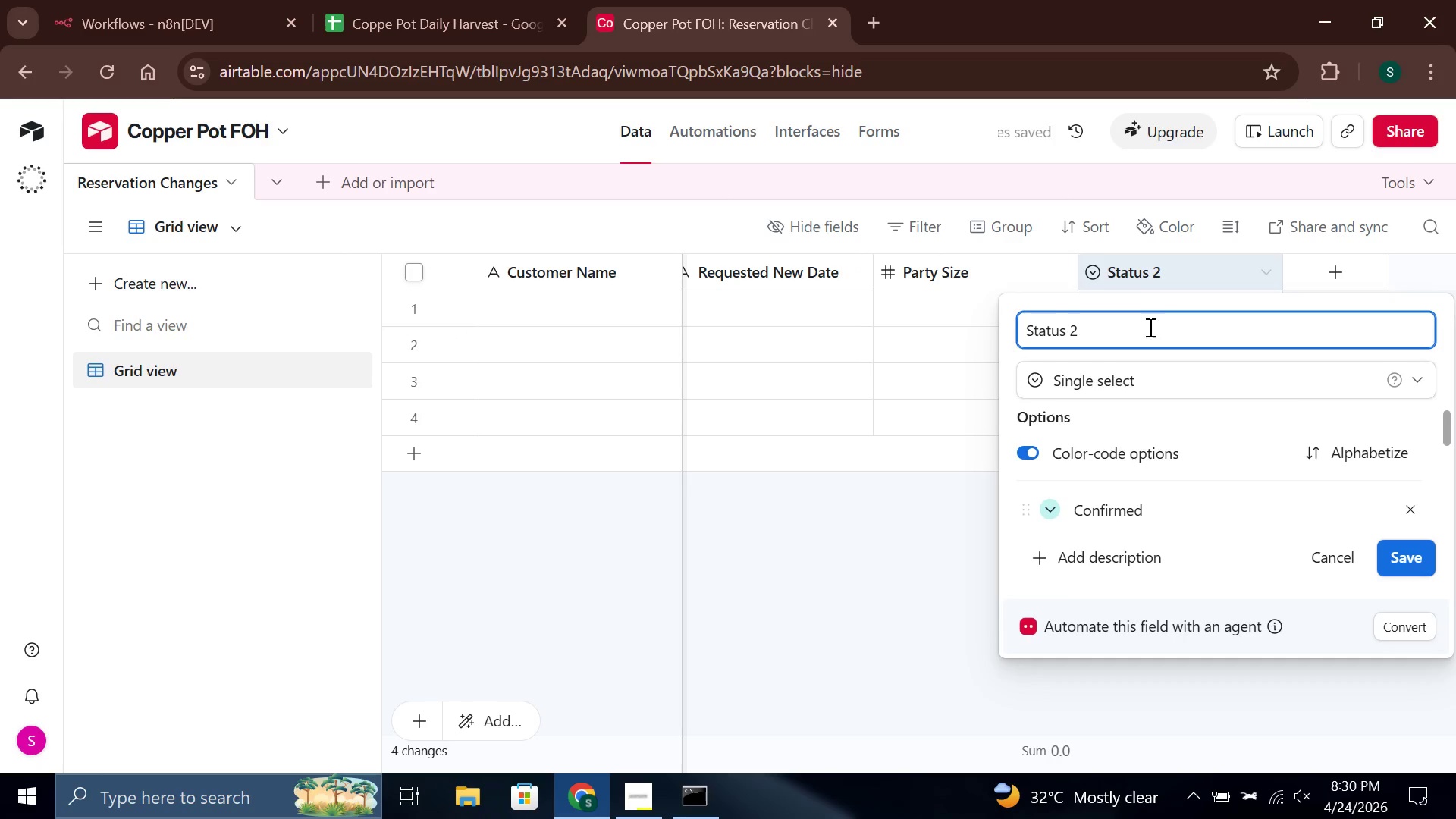 
key(Backspace)
 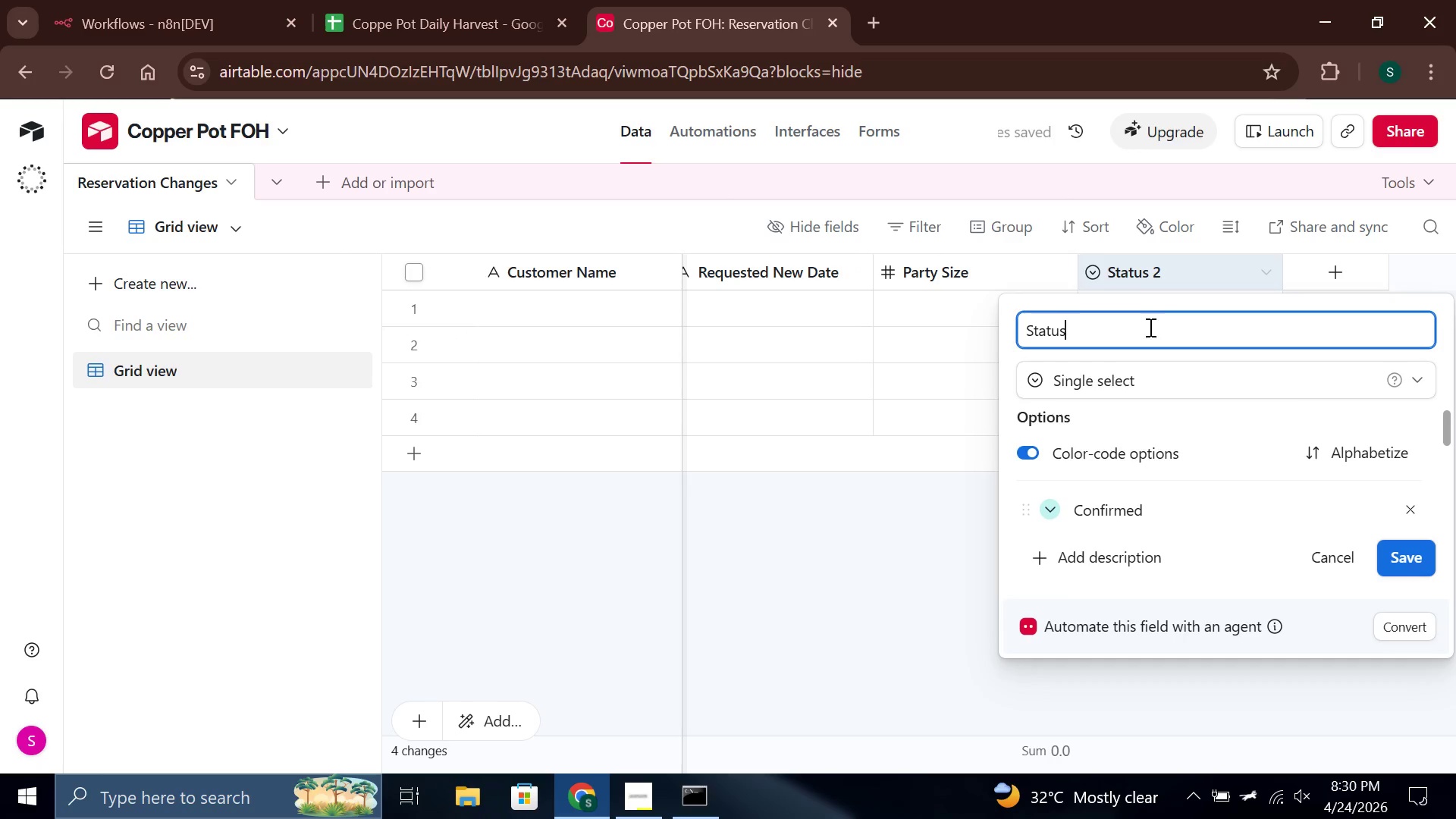 
key(Backspace)
 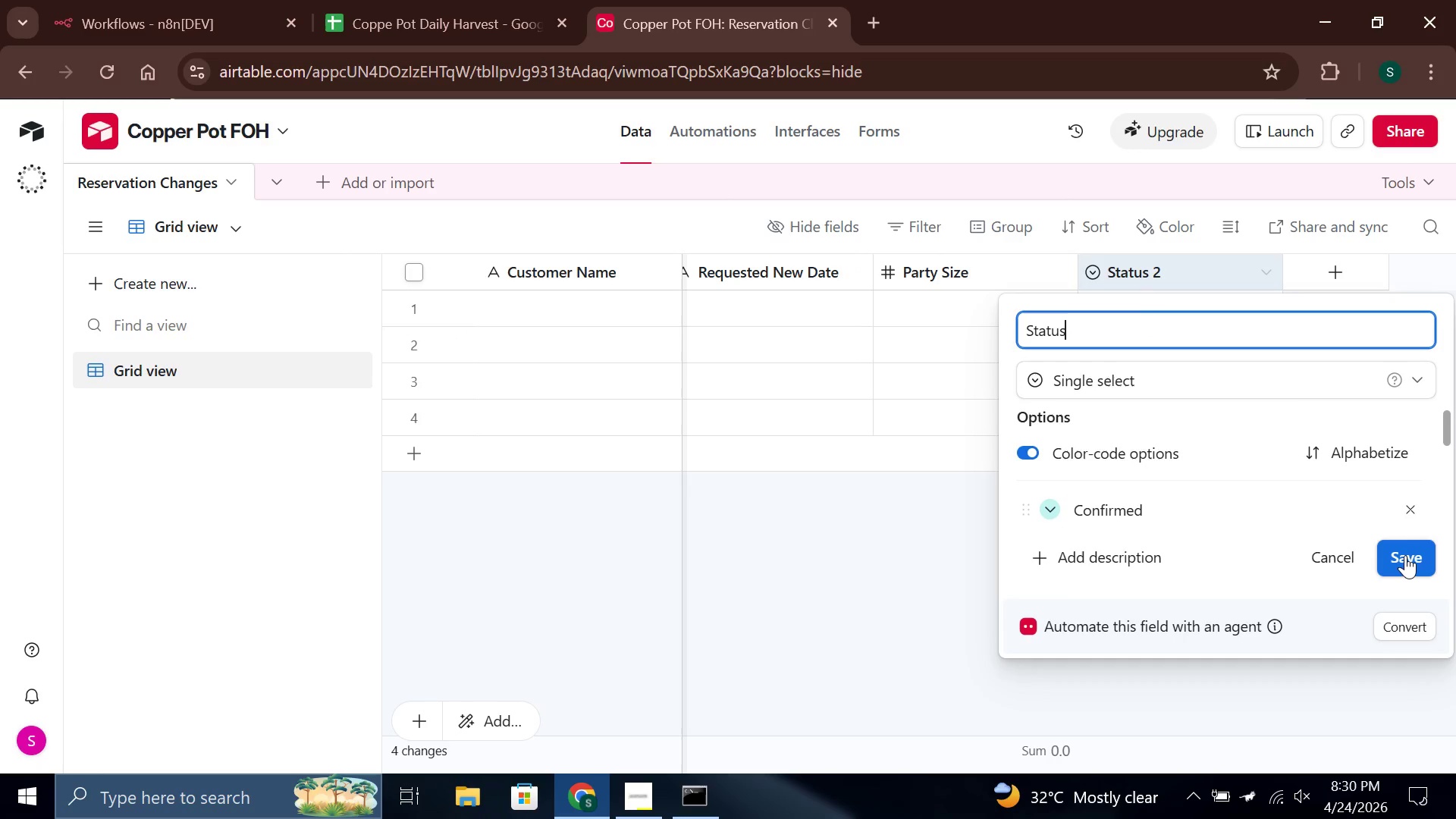 
scroll: coordinate [1141, 513], scroll_direction: up, amount: 1.0
 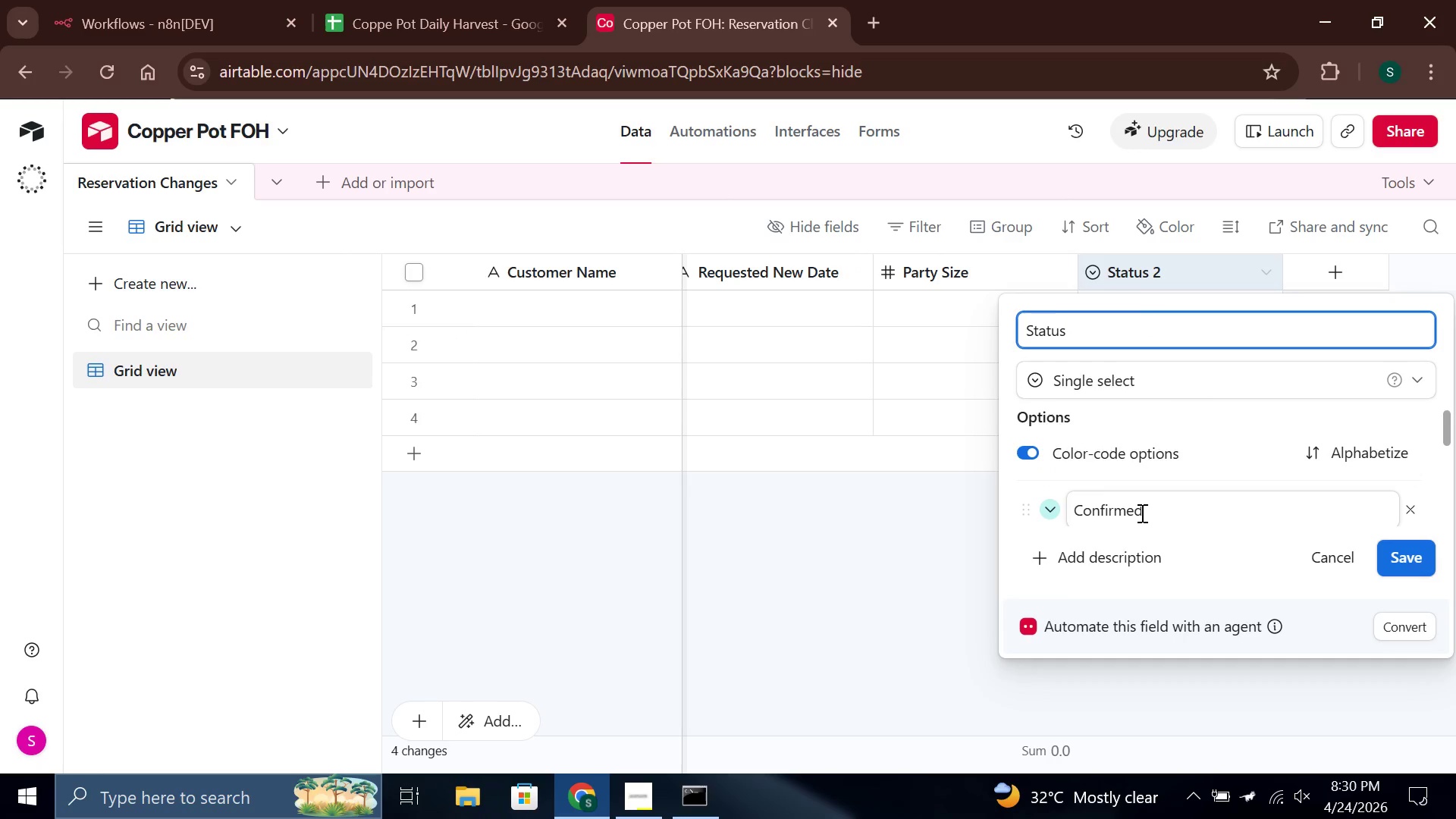 
scroll: coordinate [1141, 513], scroll_direction: down, amount: 3.0
 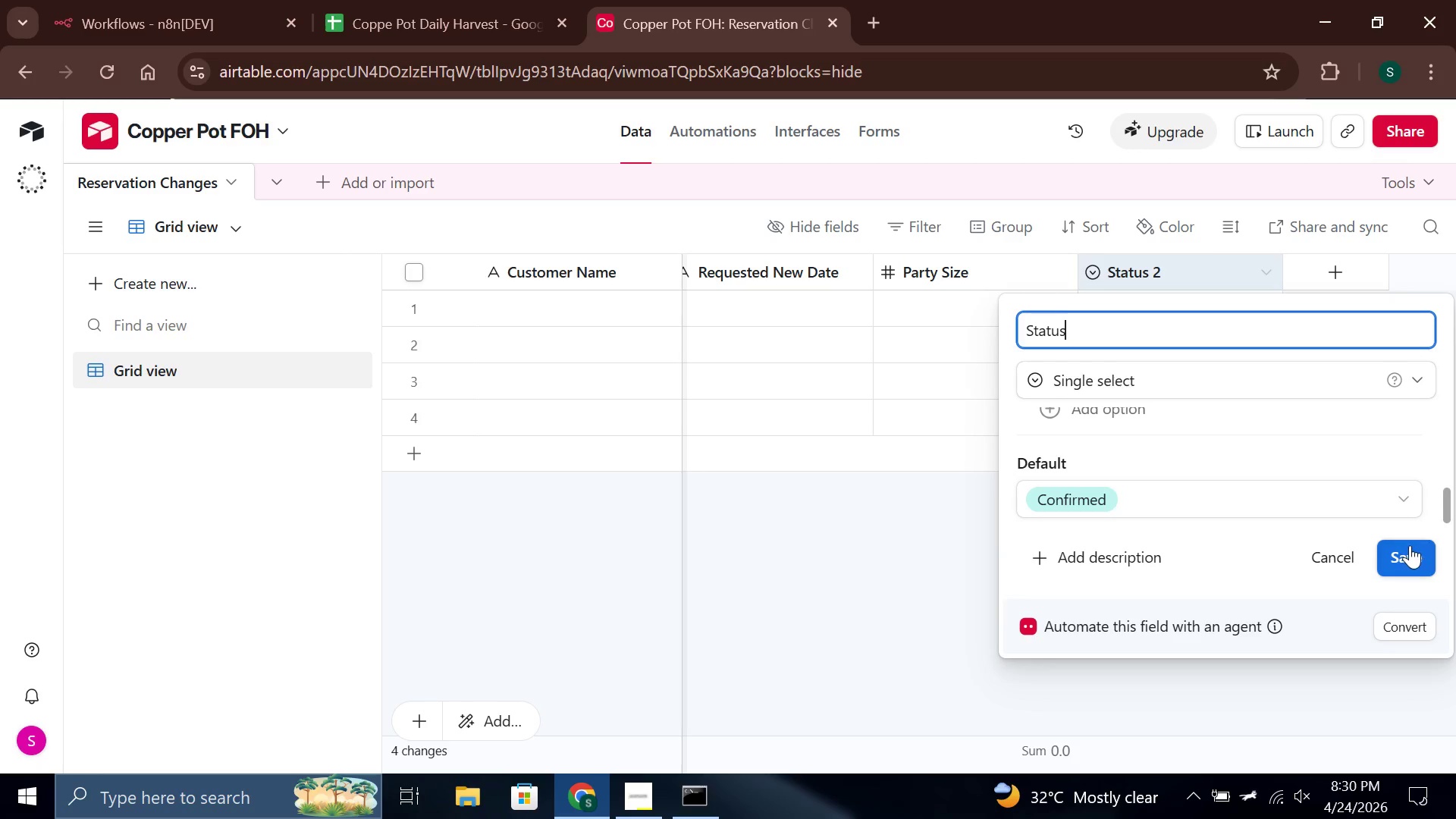 
left_click([1411, 554])
 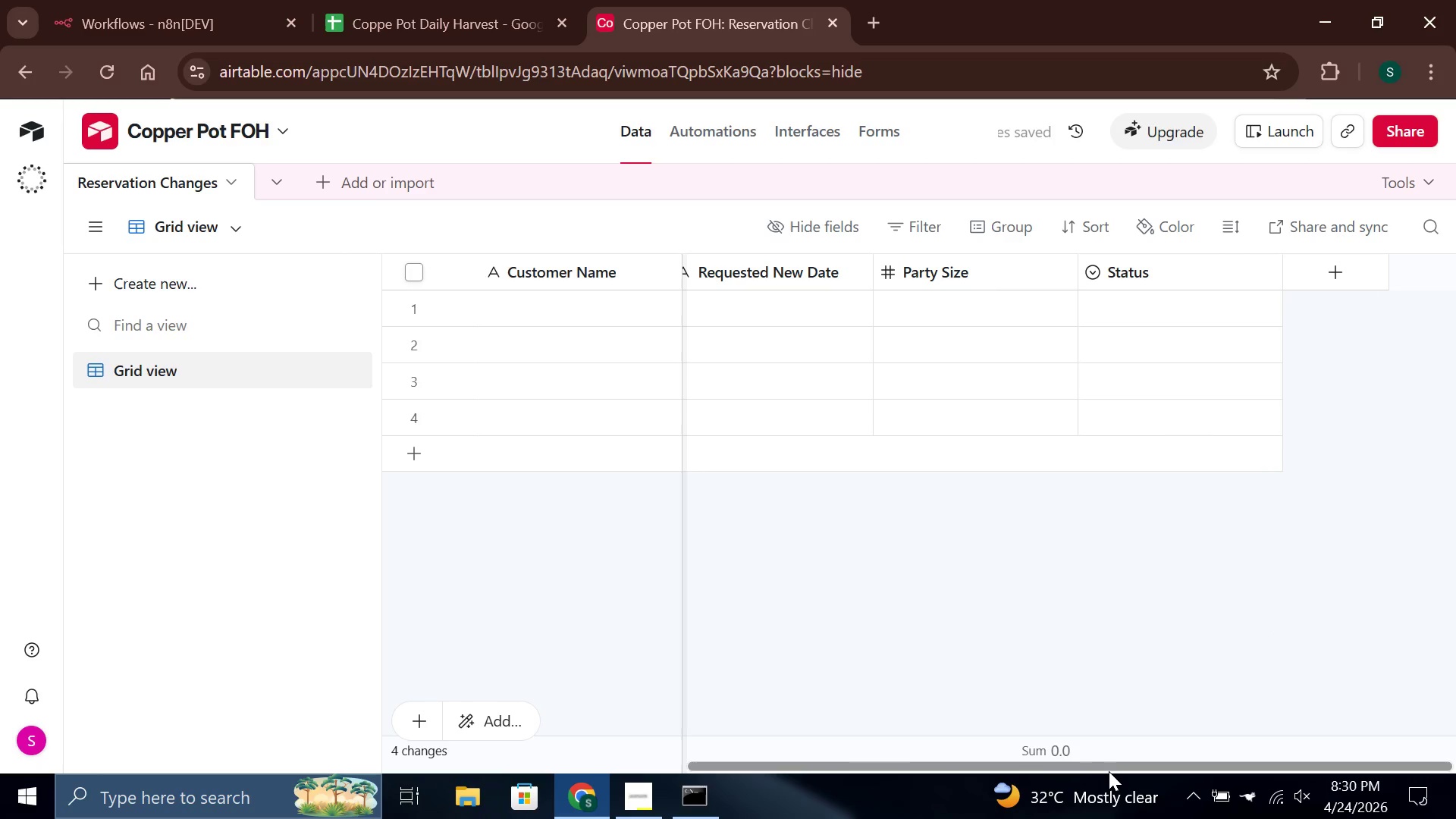 
left_click_drag(start_coordinate=[1108, 764], to_coordinate=[1269, 749])
 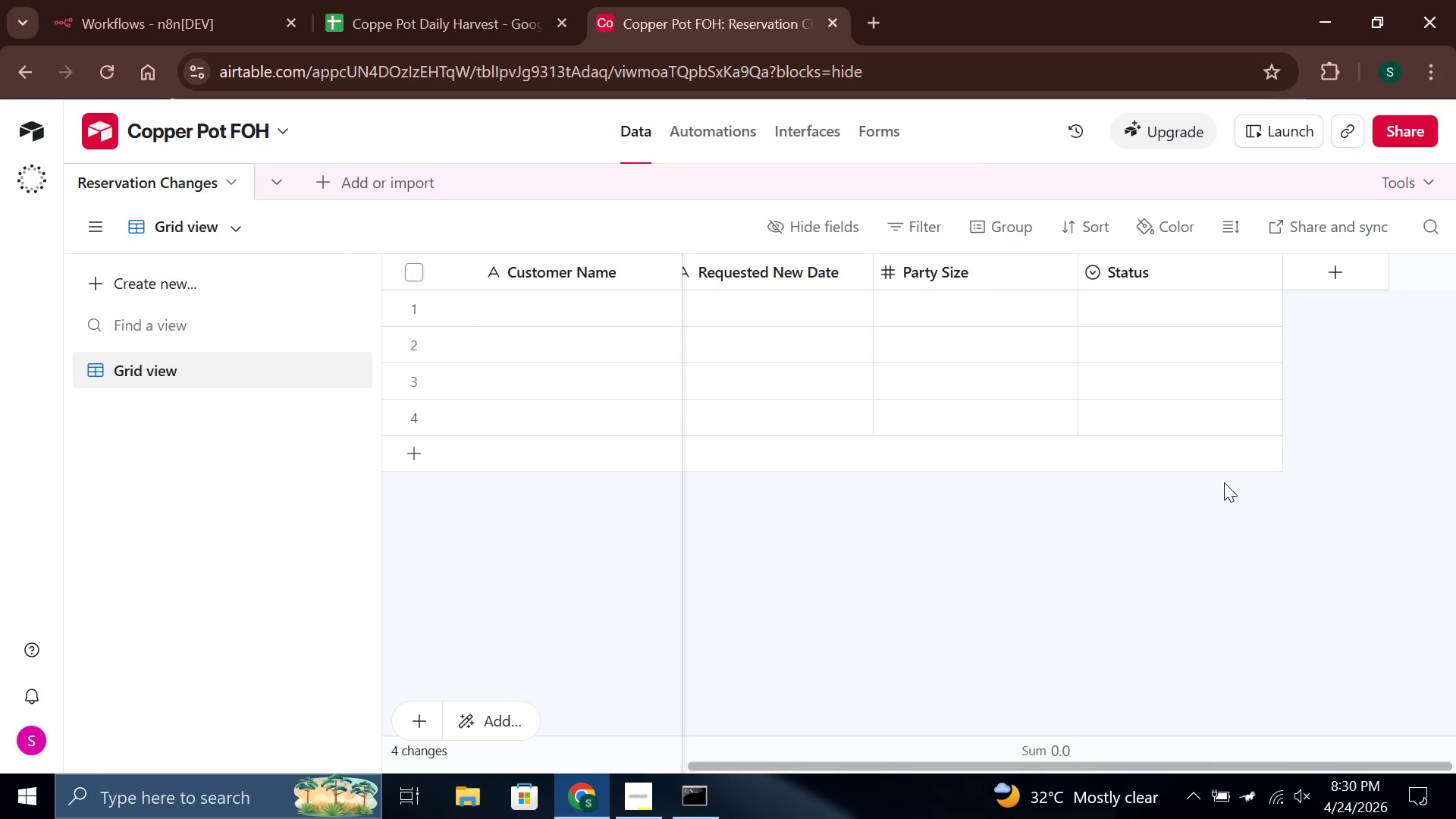 
wait(5.77)
 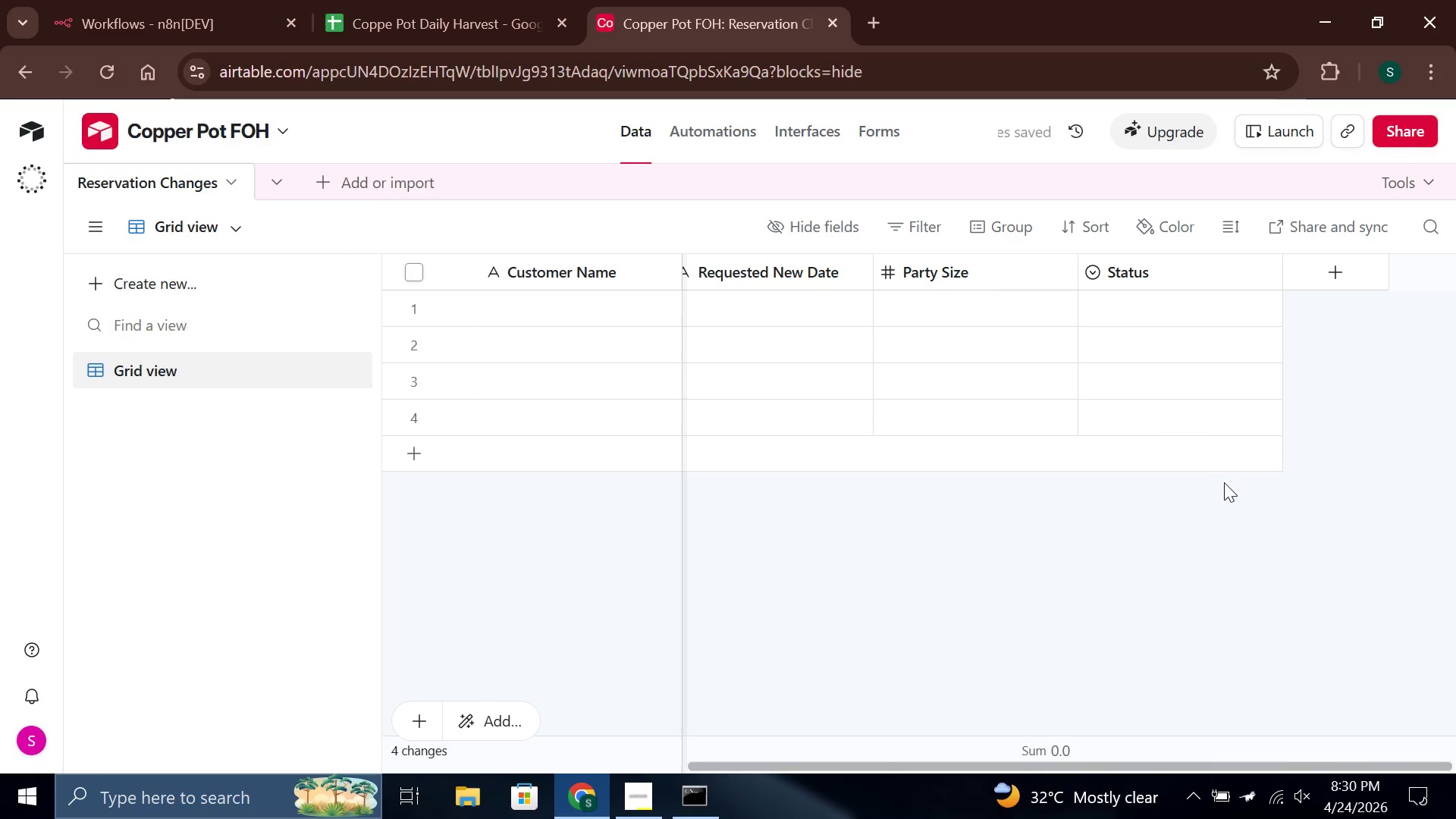 
left_click([1338, 272])
 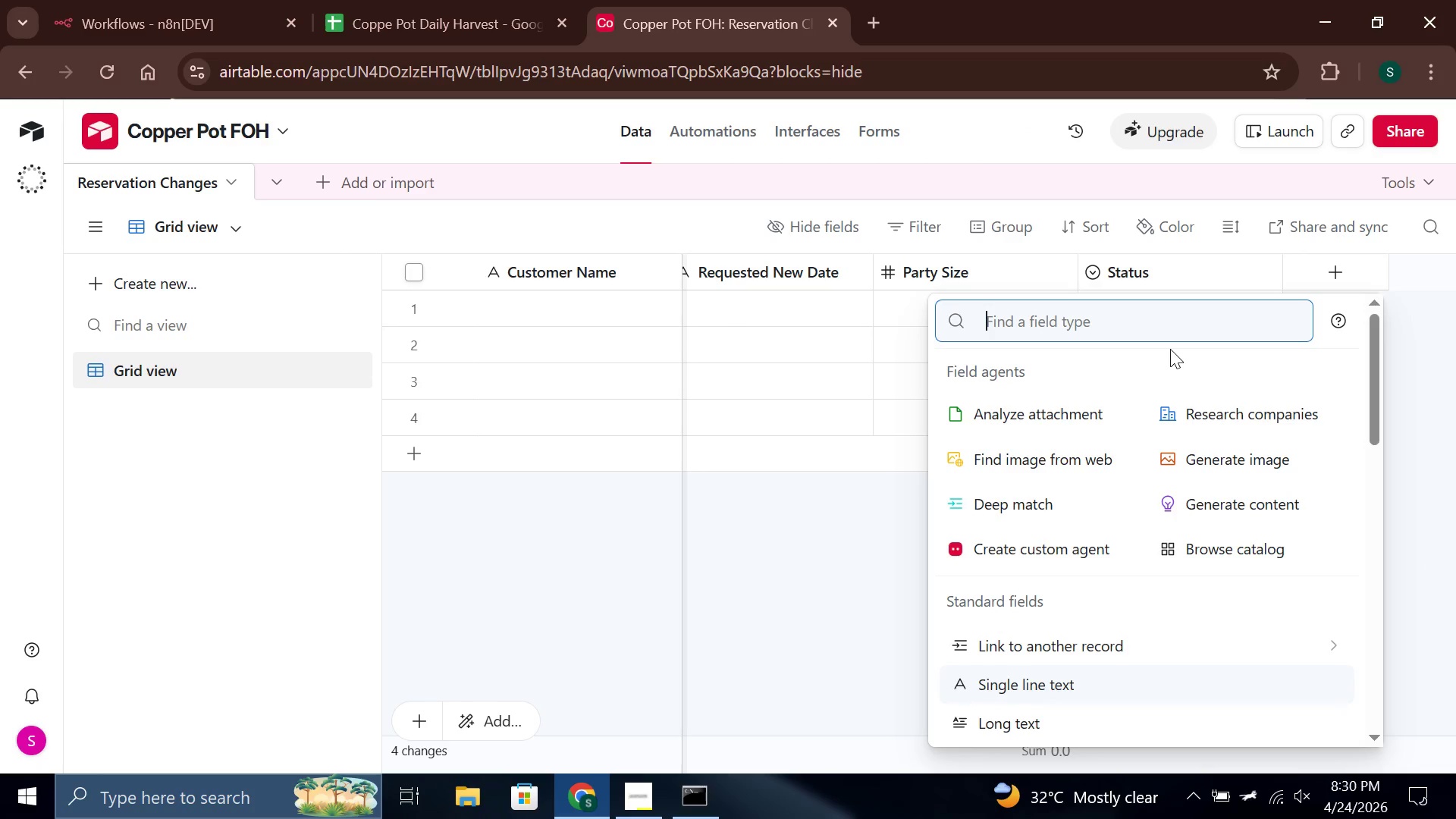 
type(sing)
 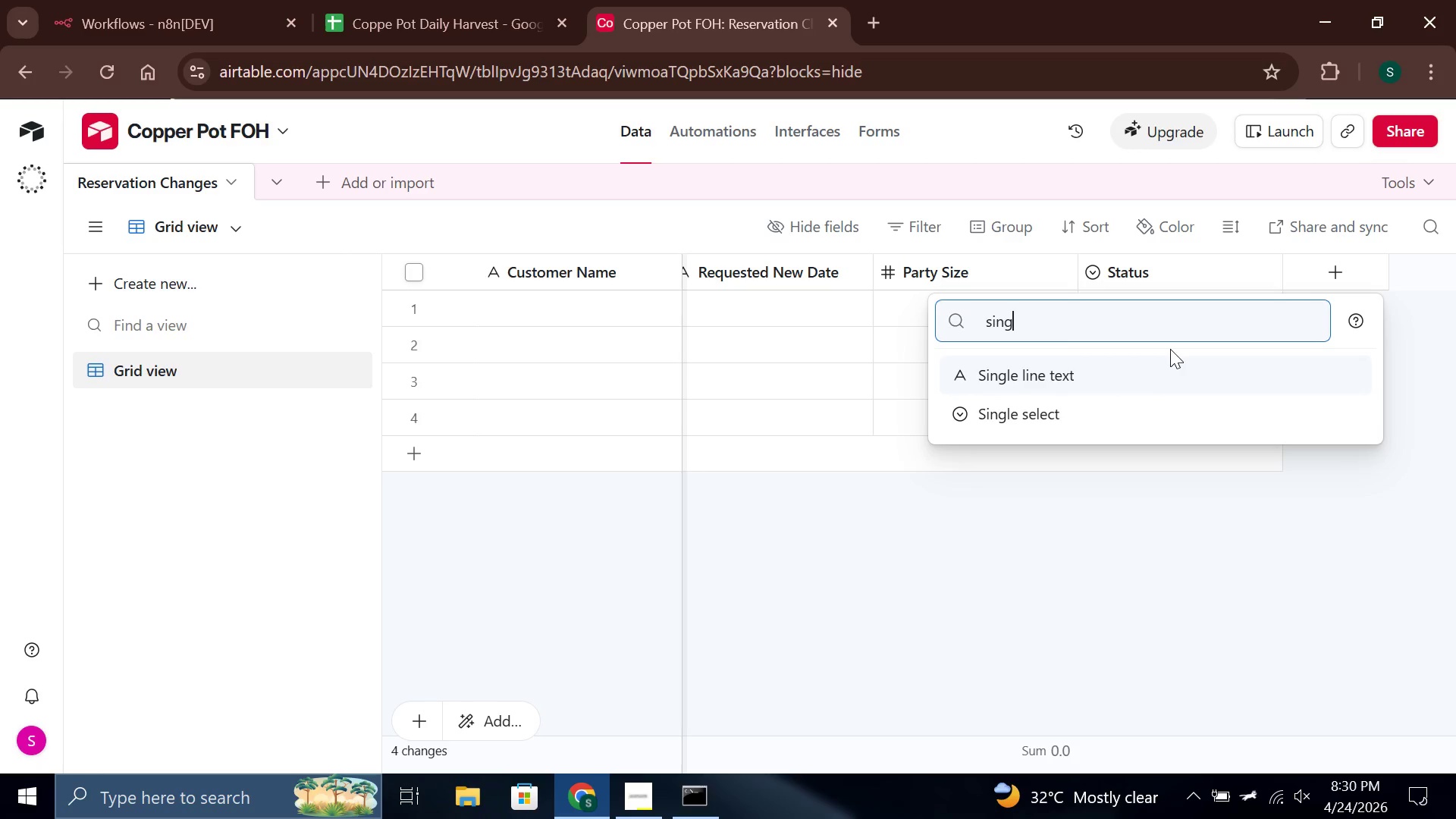 
key(Enter)
 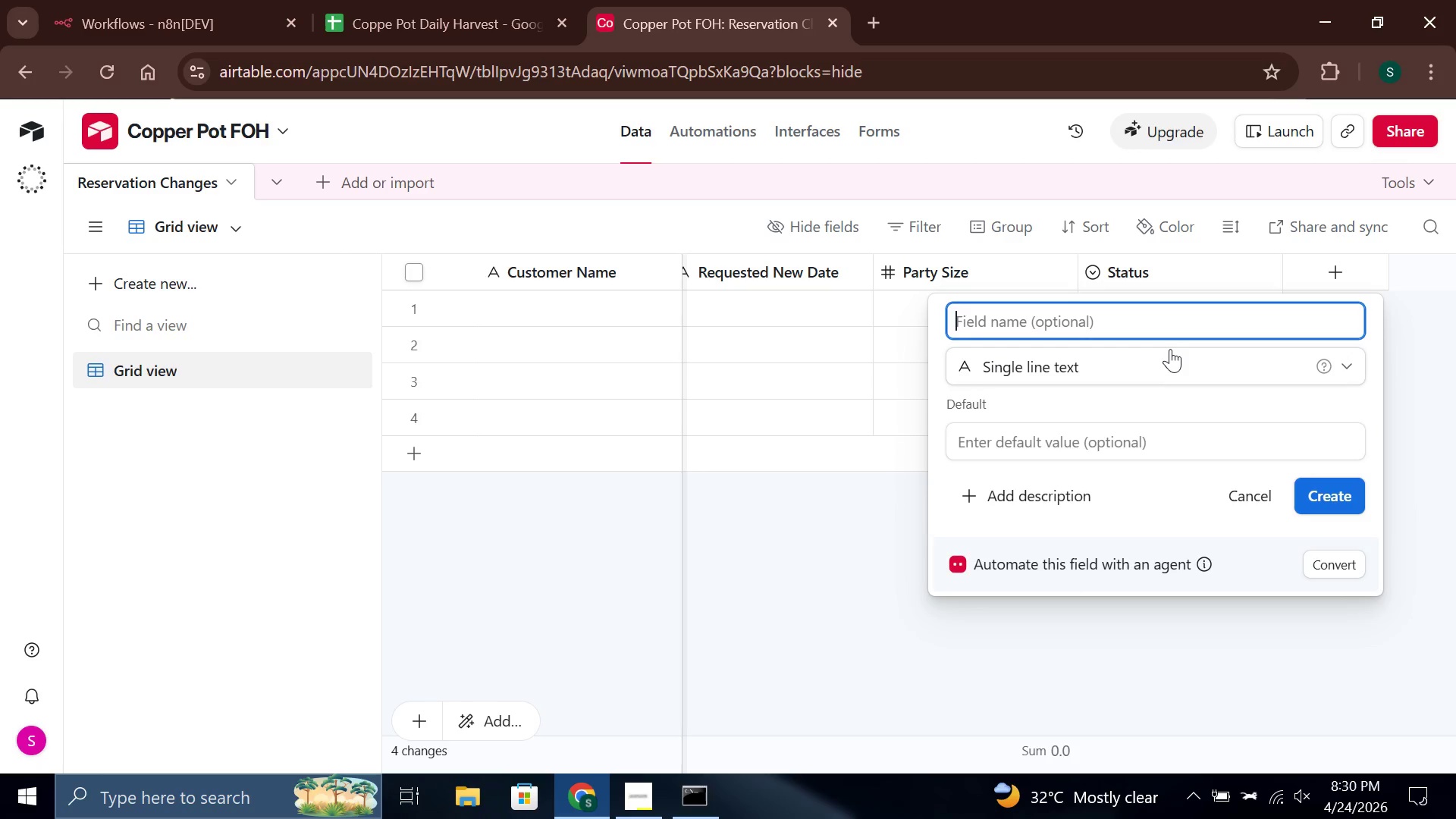 
type(Logged At)
 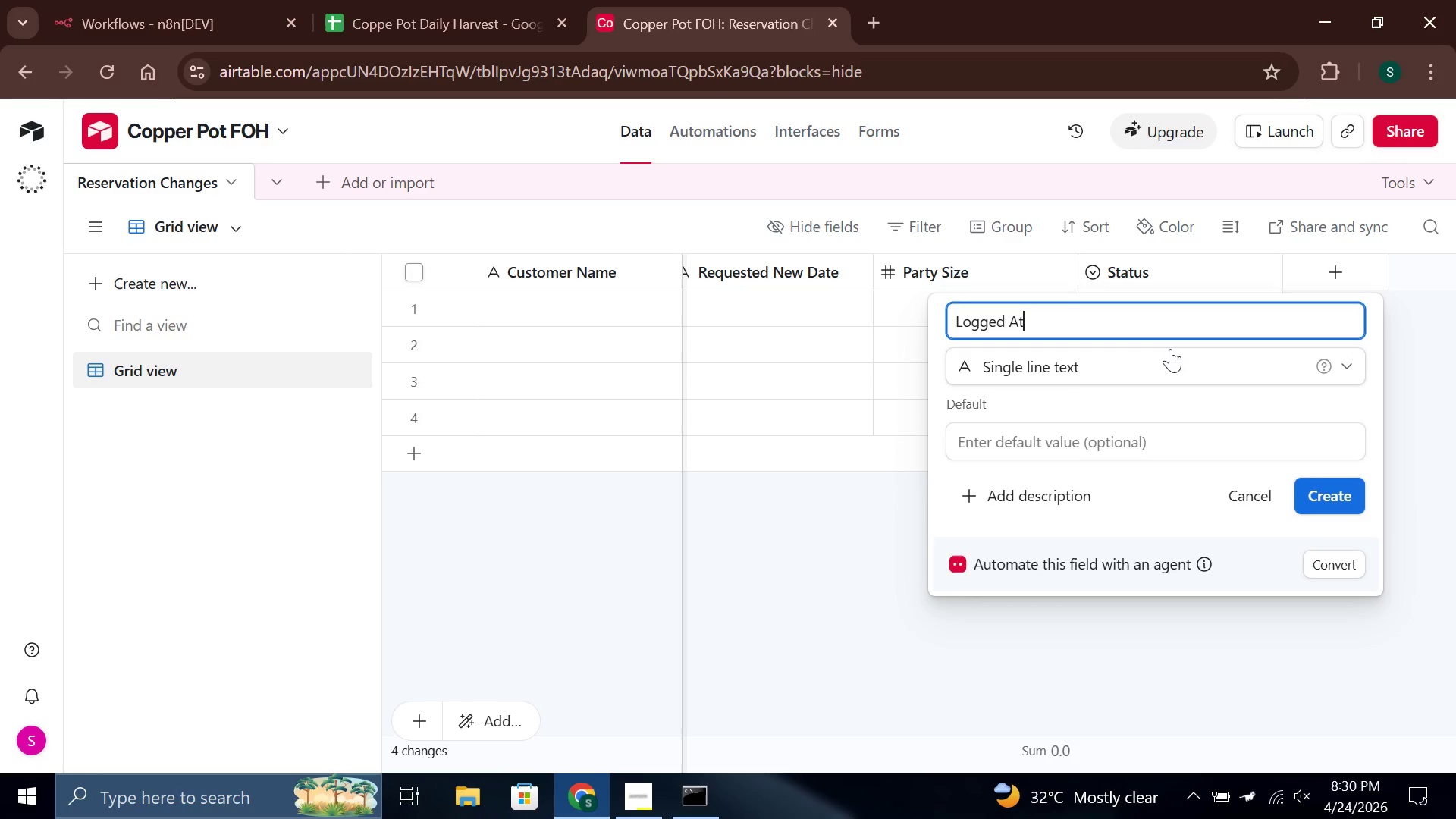 
left_click([1331, 501])
 